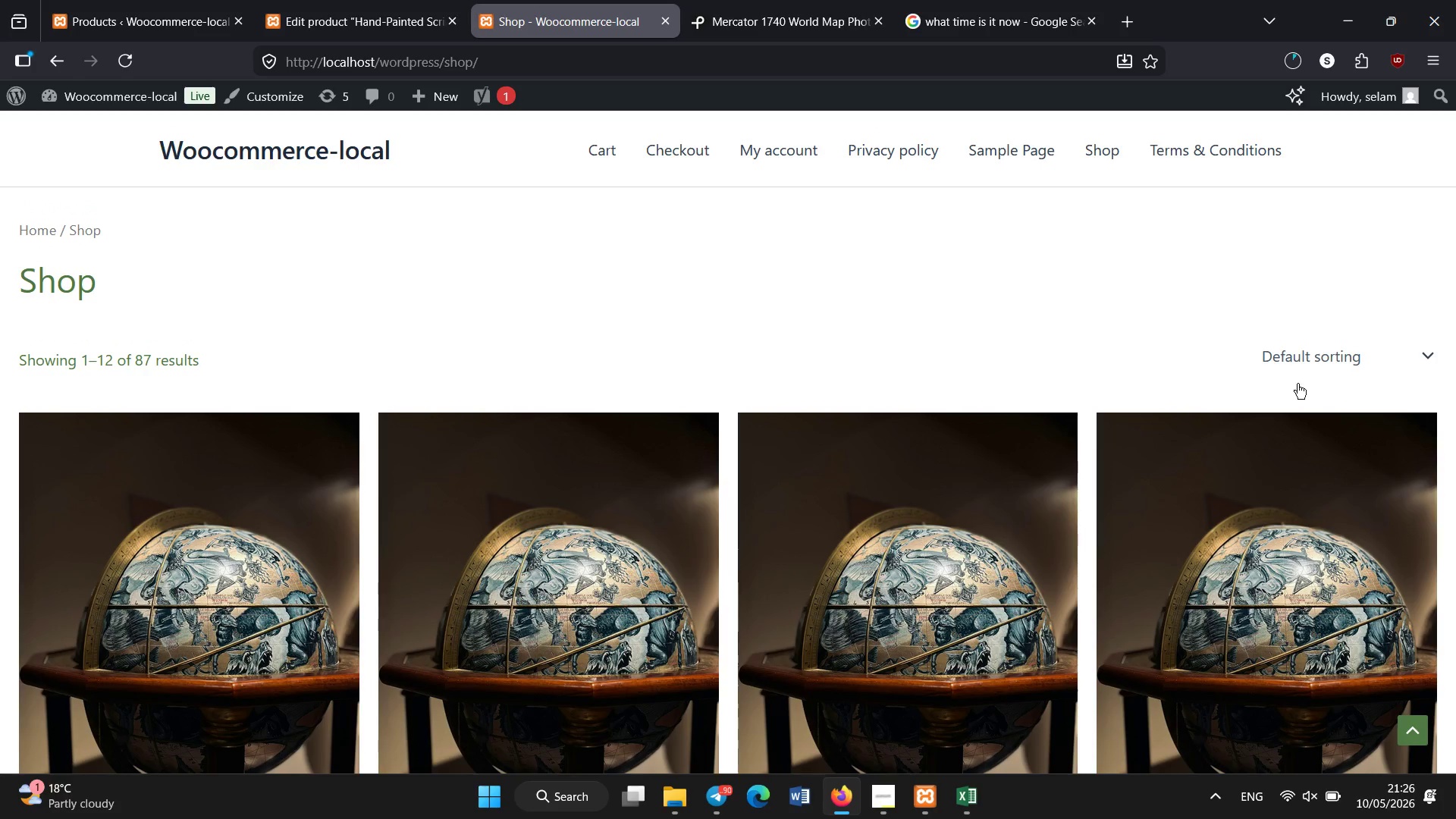 
left_click([1329, 352])
 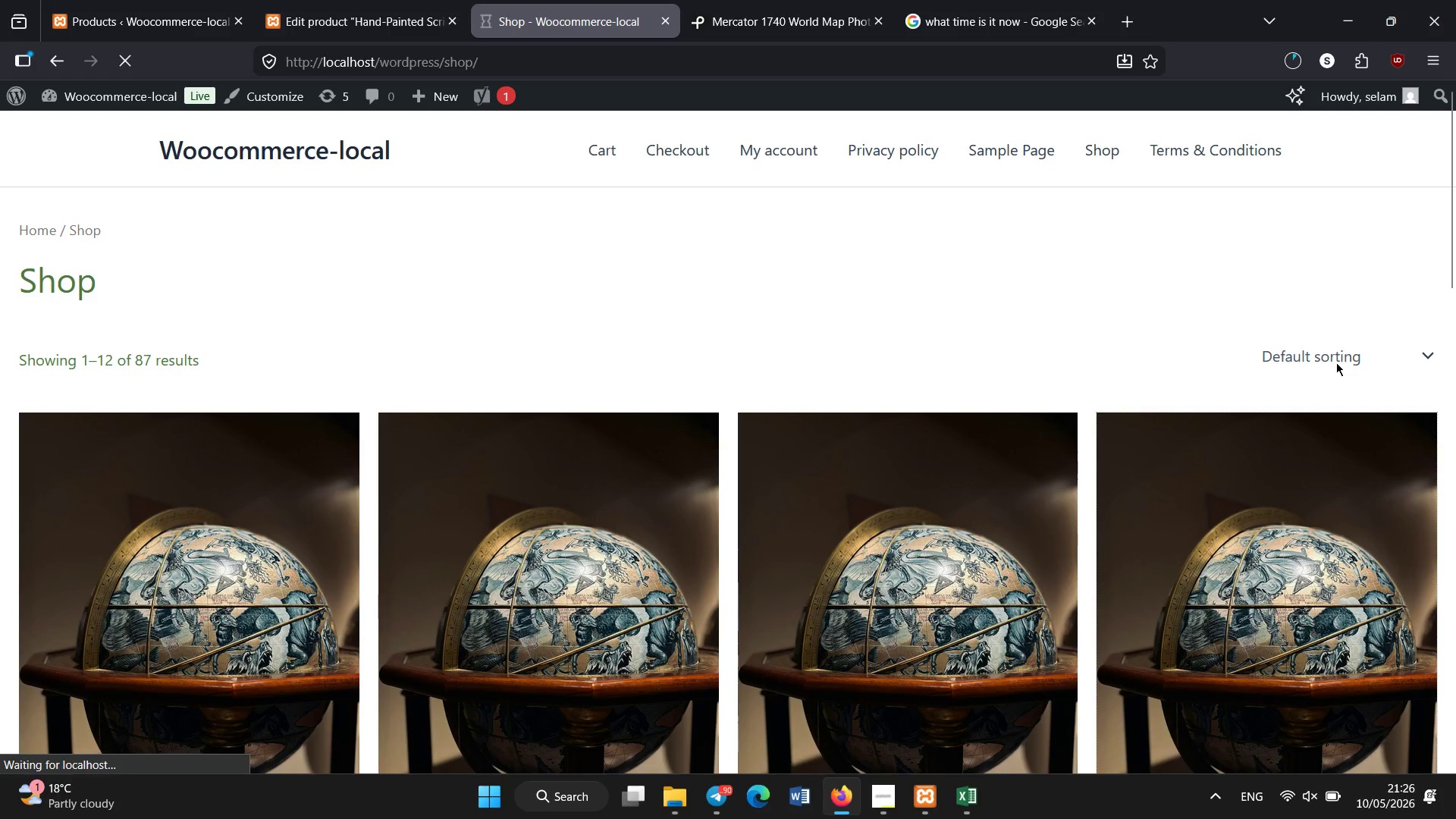 
left_click([136, 0])
 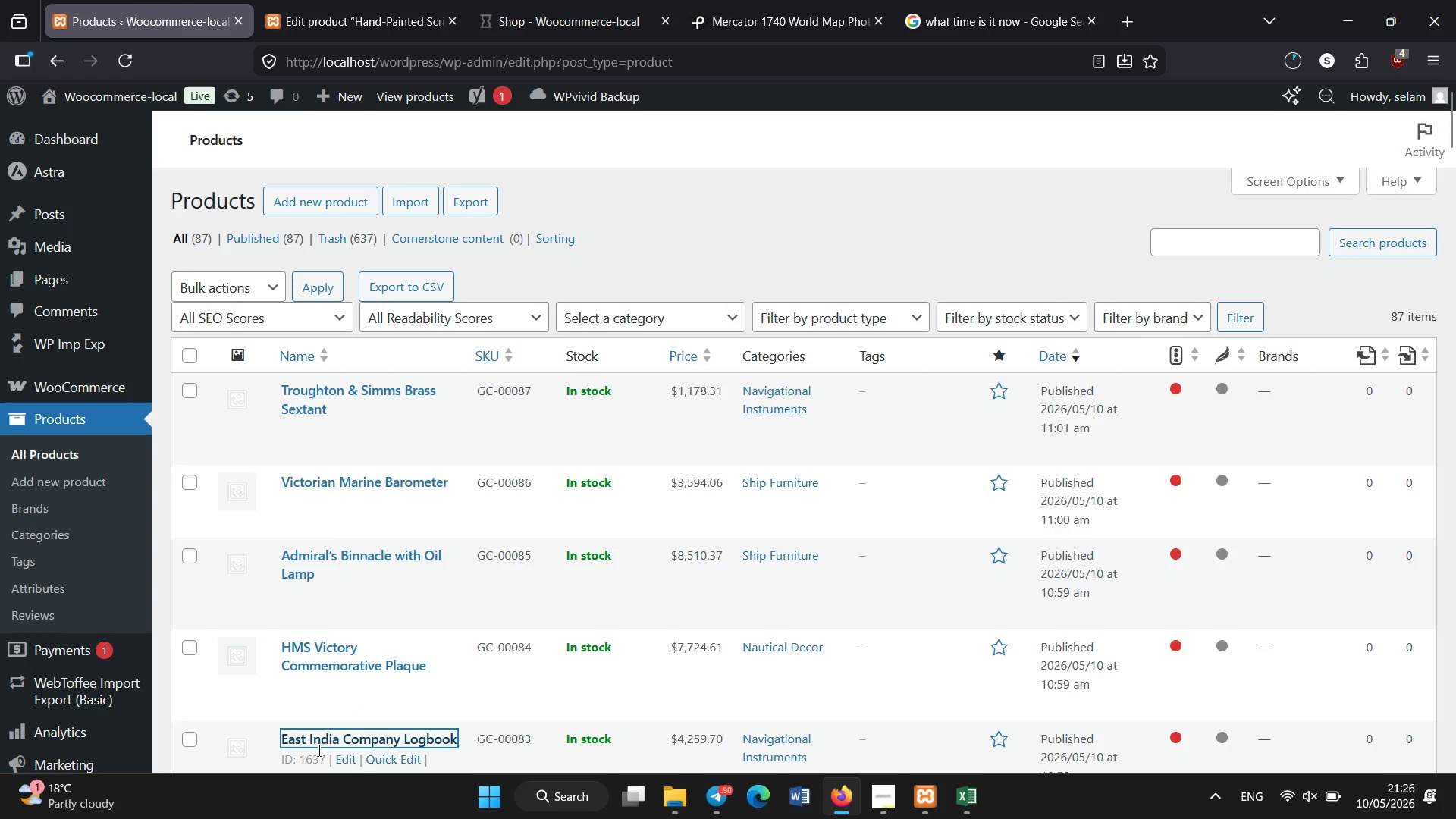 
left_click([319, 736])
 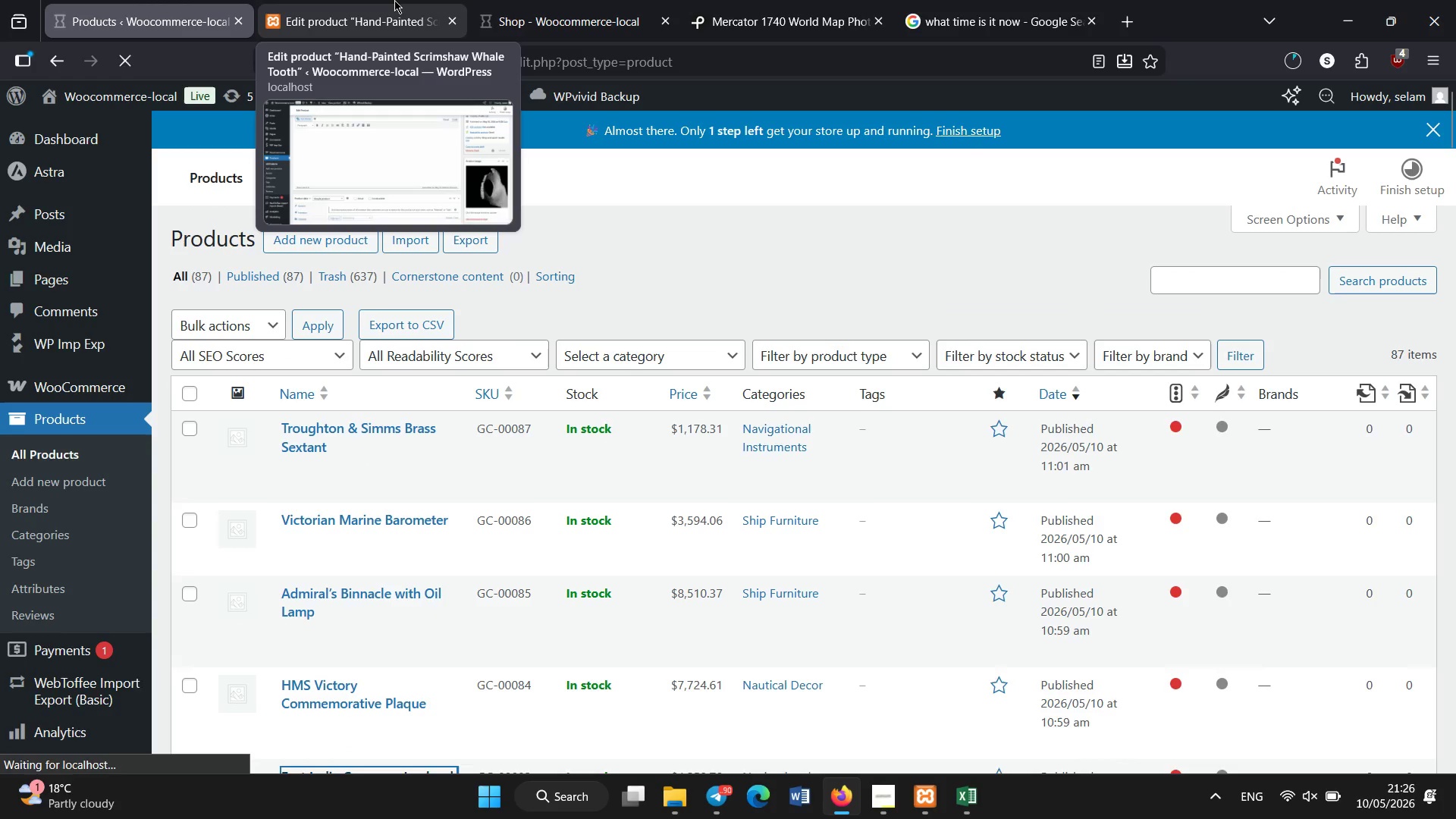 
scroll: coordinate [394, 0], scroll_direction: none, amount: 0.0
 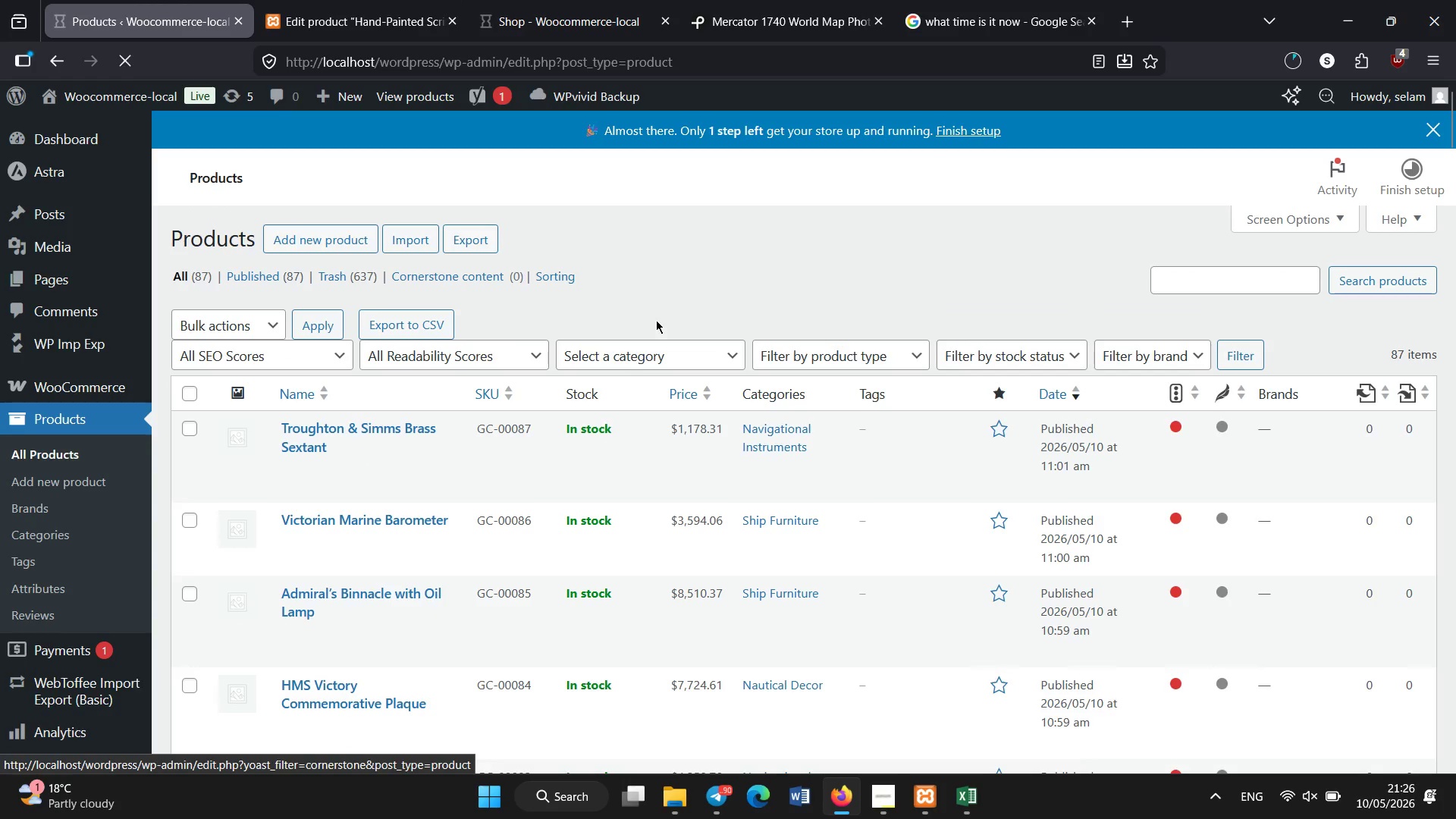 
scroll: coordinate [657, 320], scroll_direction: down, amount: 4.0
 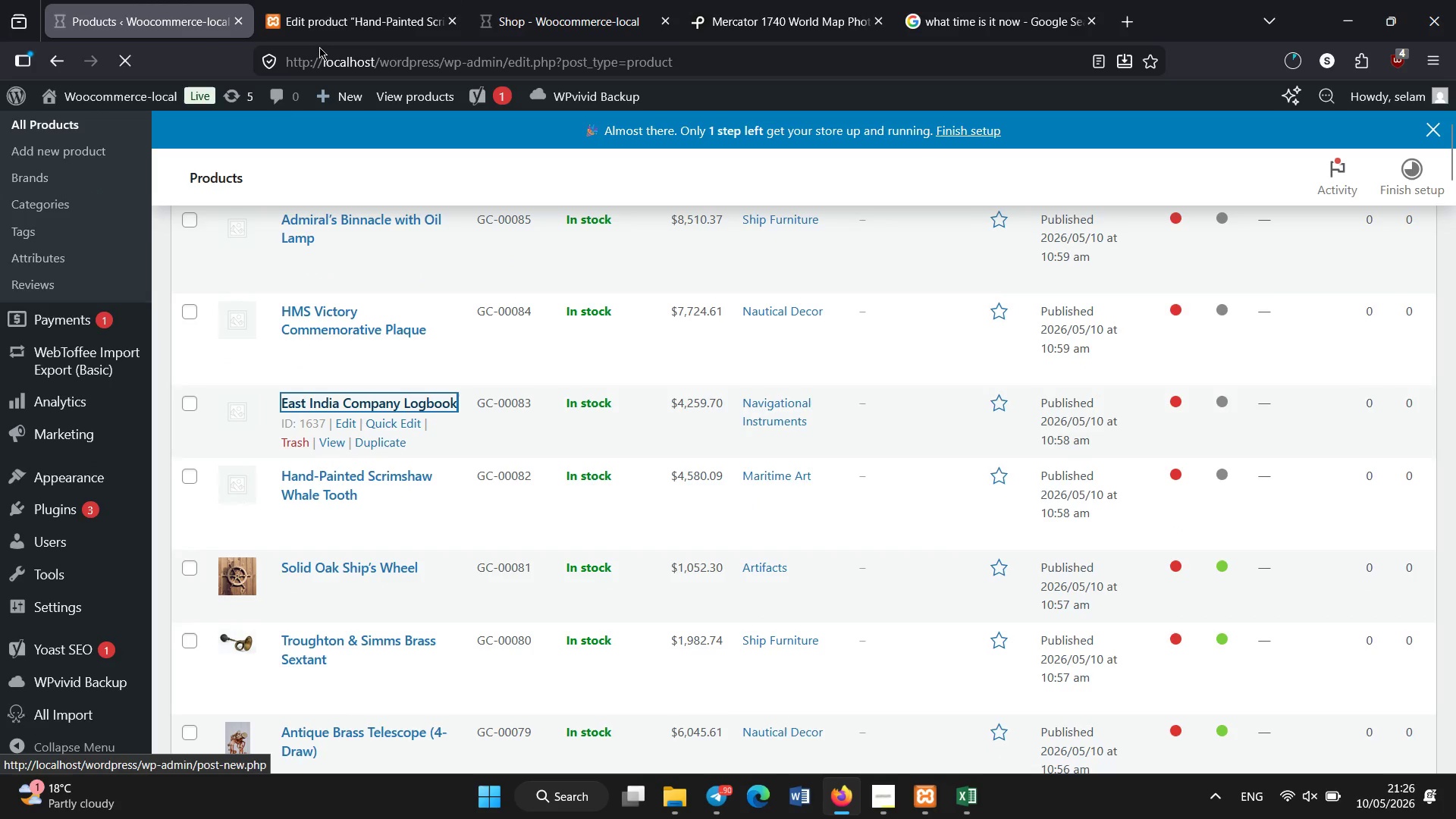 
left_click([331, 0])
 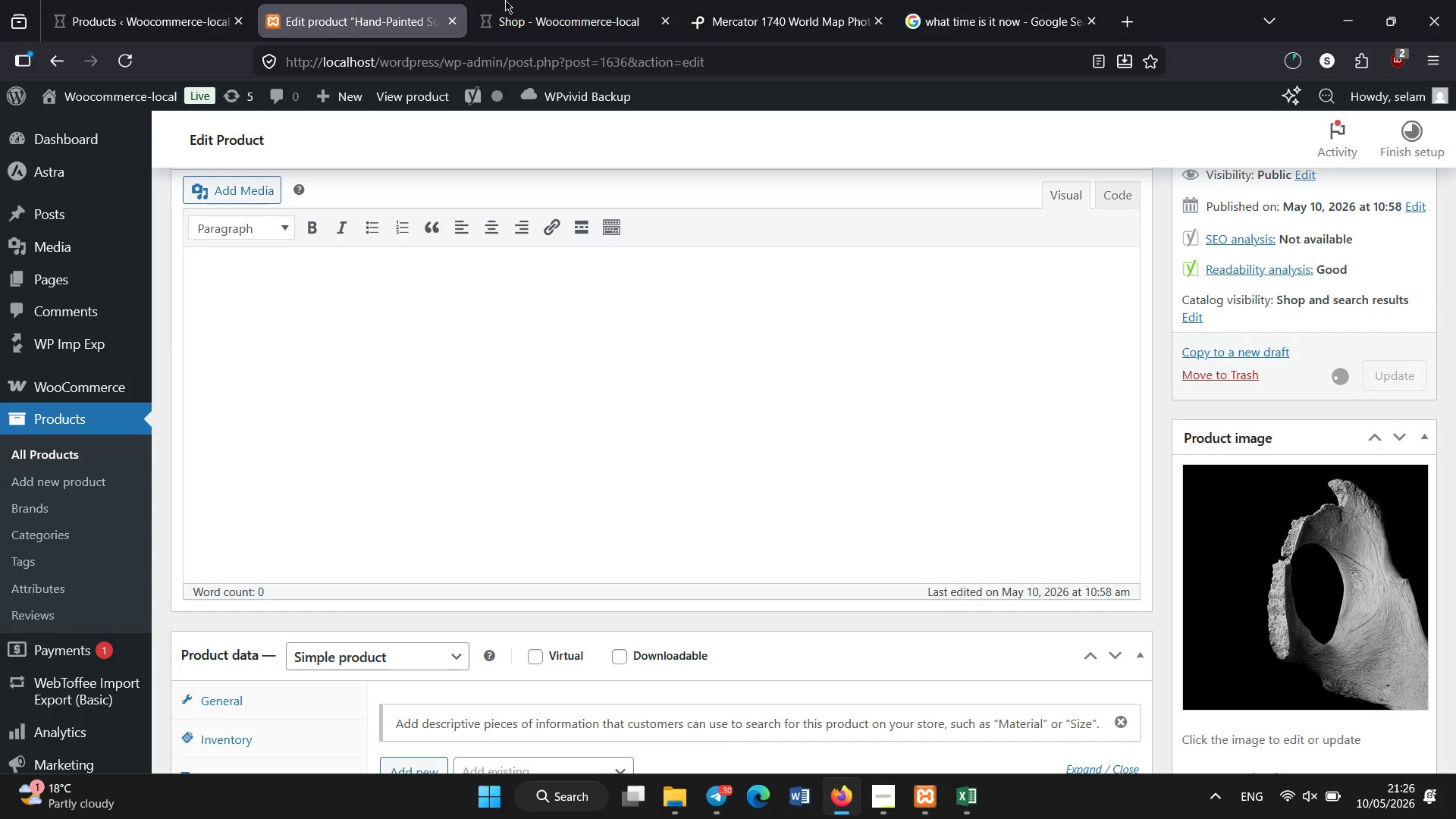 
left_click([529, 0])
 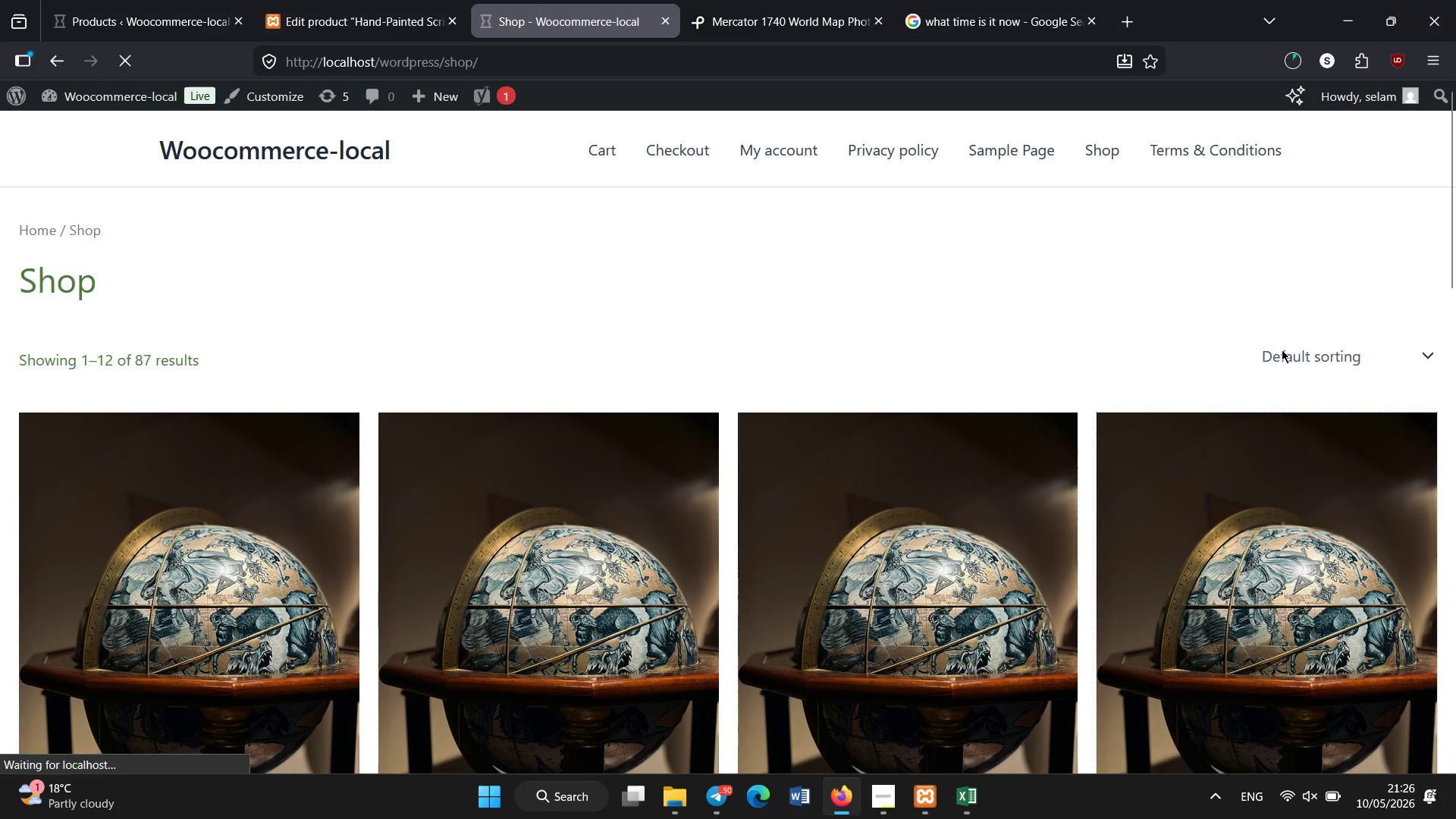 
left_click([1287, 353])
 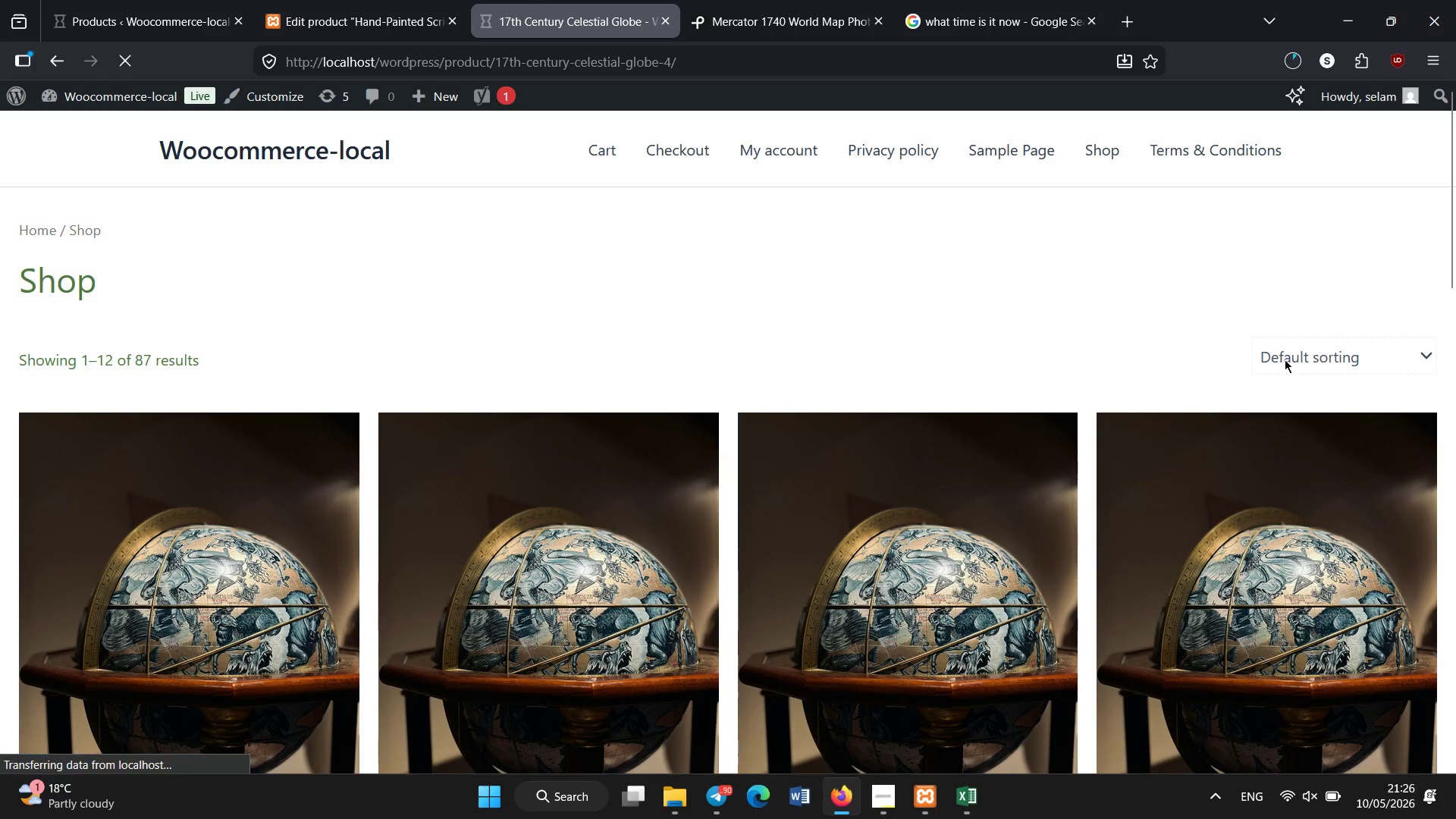 
left_click([1285, 359])
 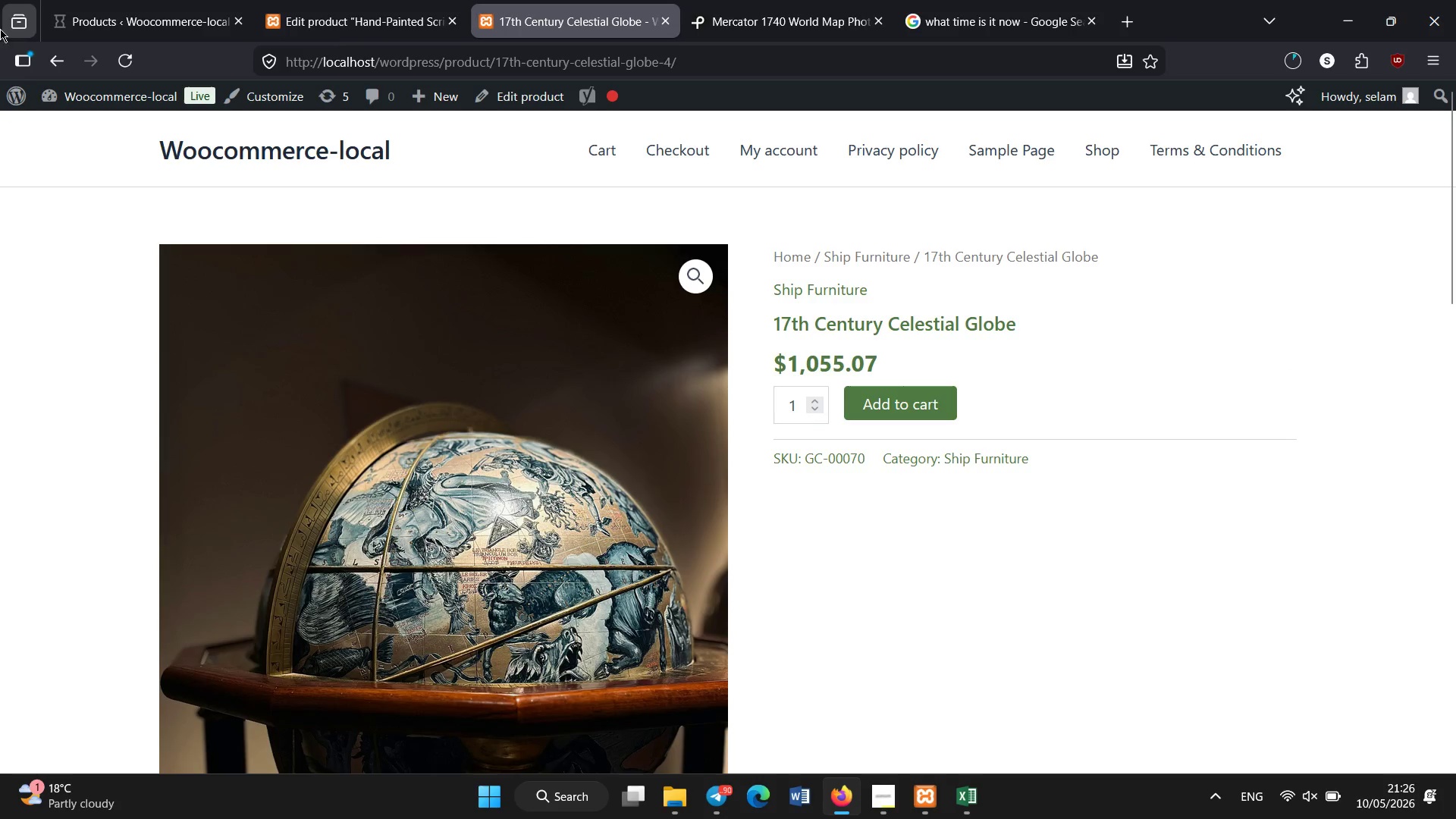 
left_click([50, 63])
 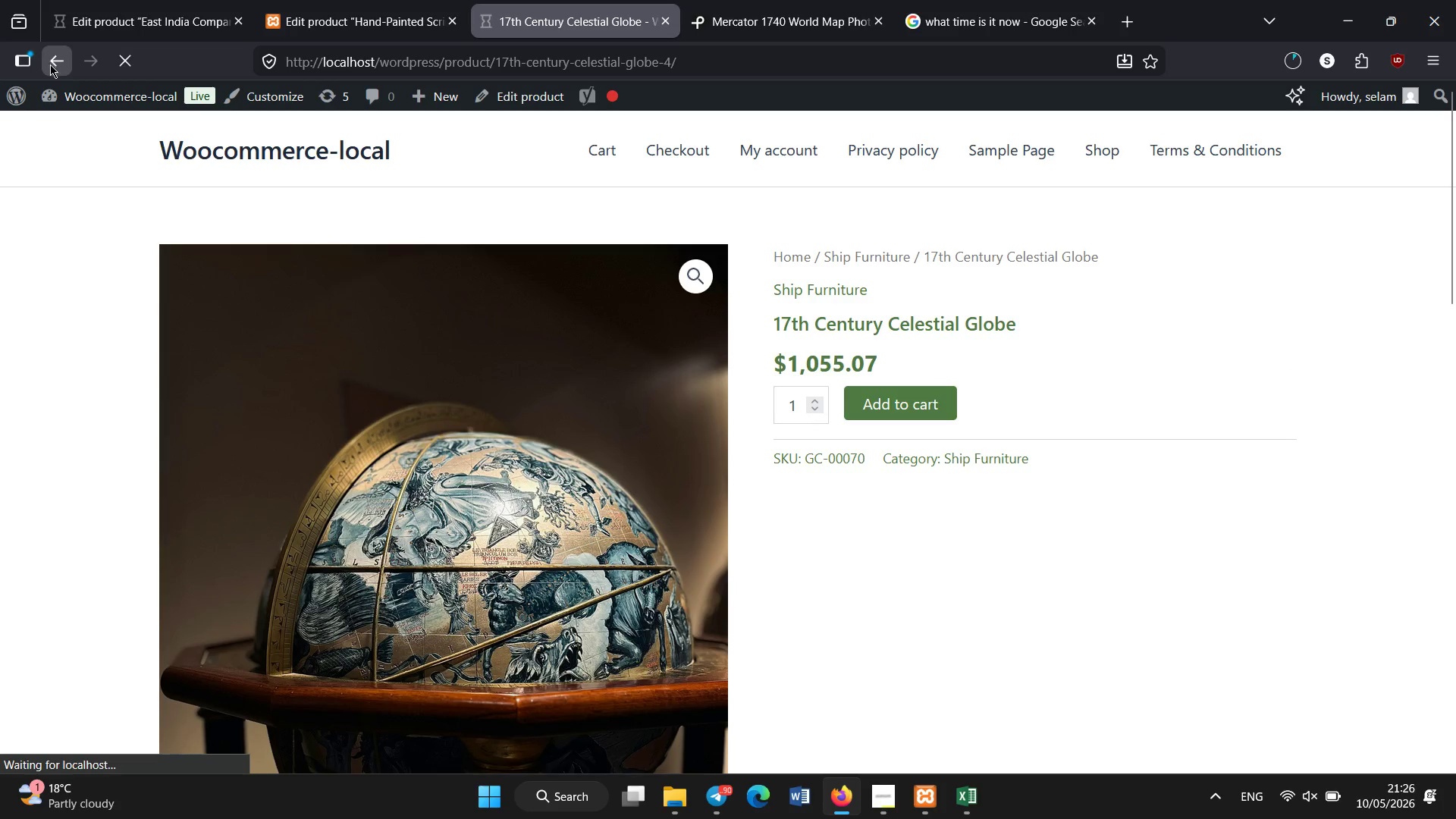 
mouse_move([68, 102])
 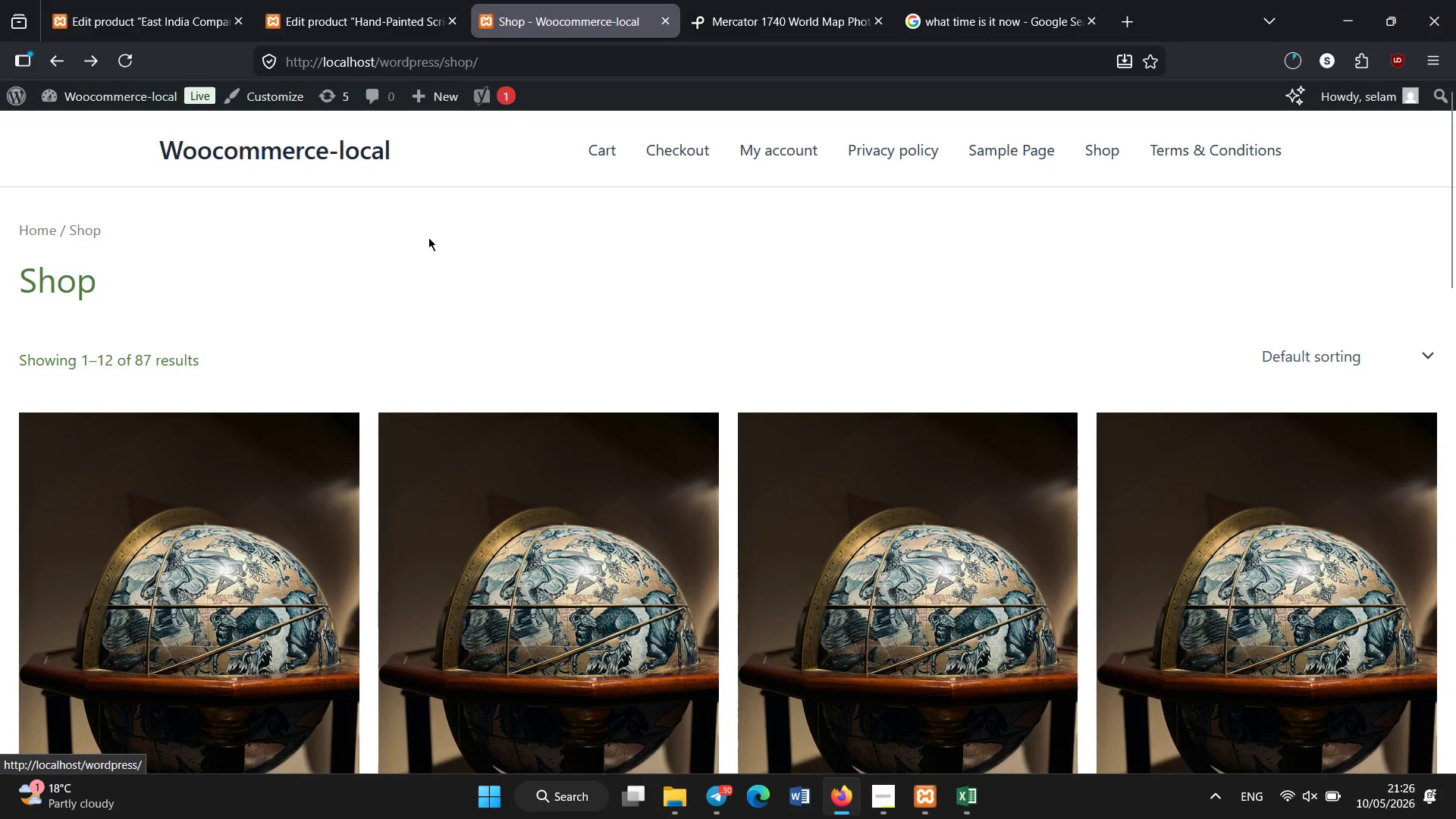 
left_click([1431, 353])
 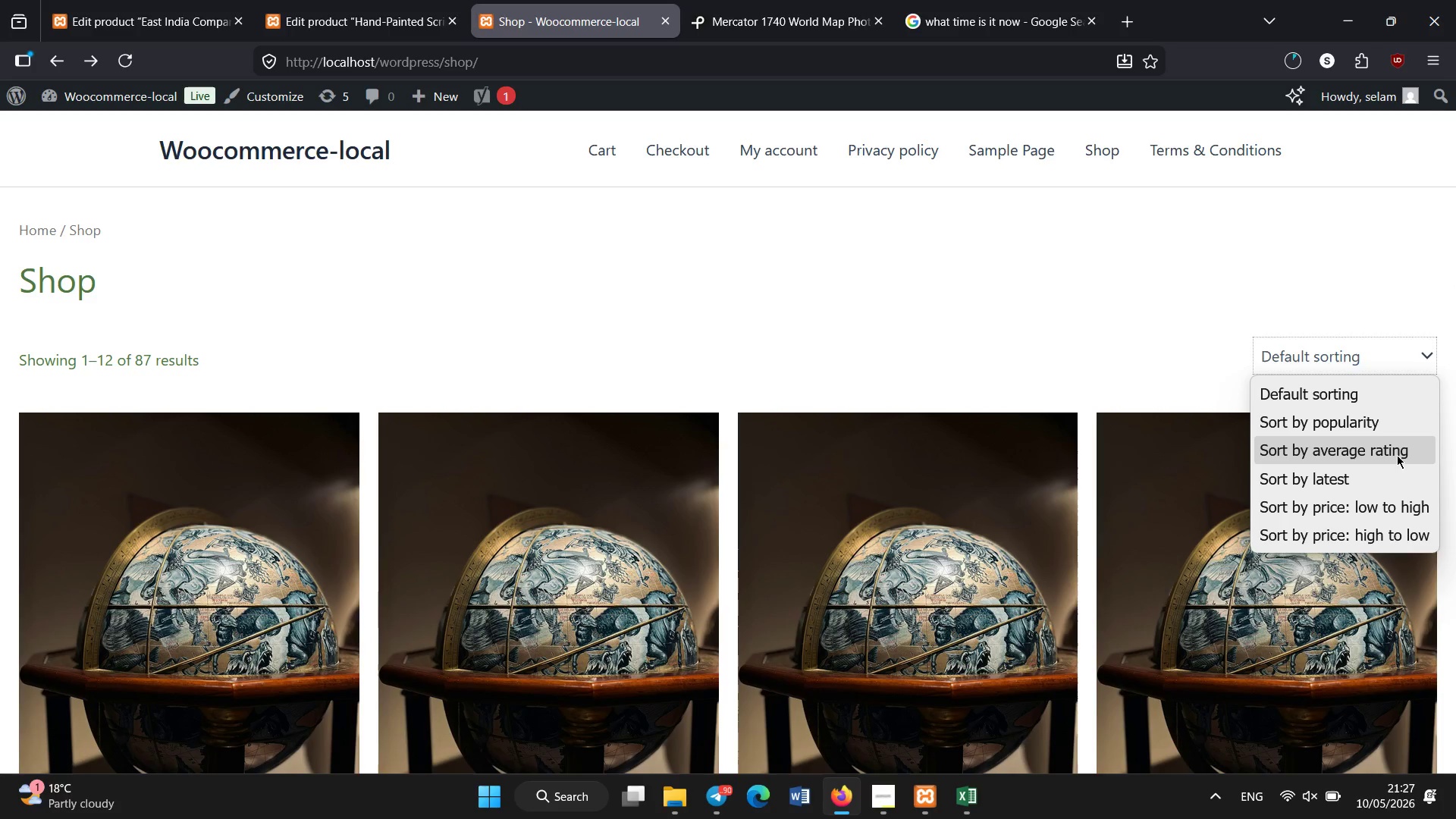 
wait(5.88)
 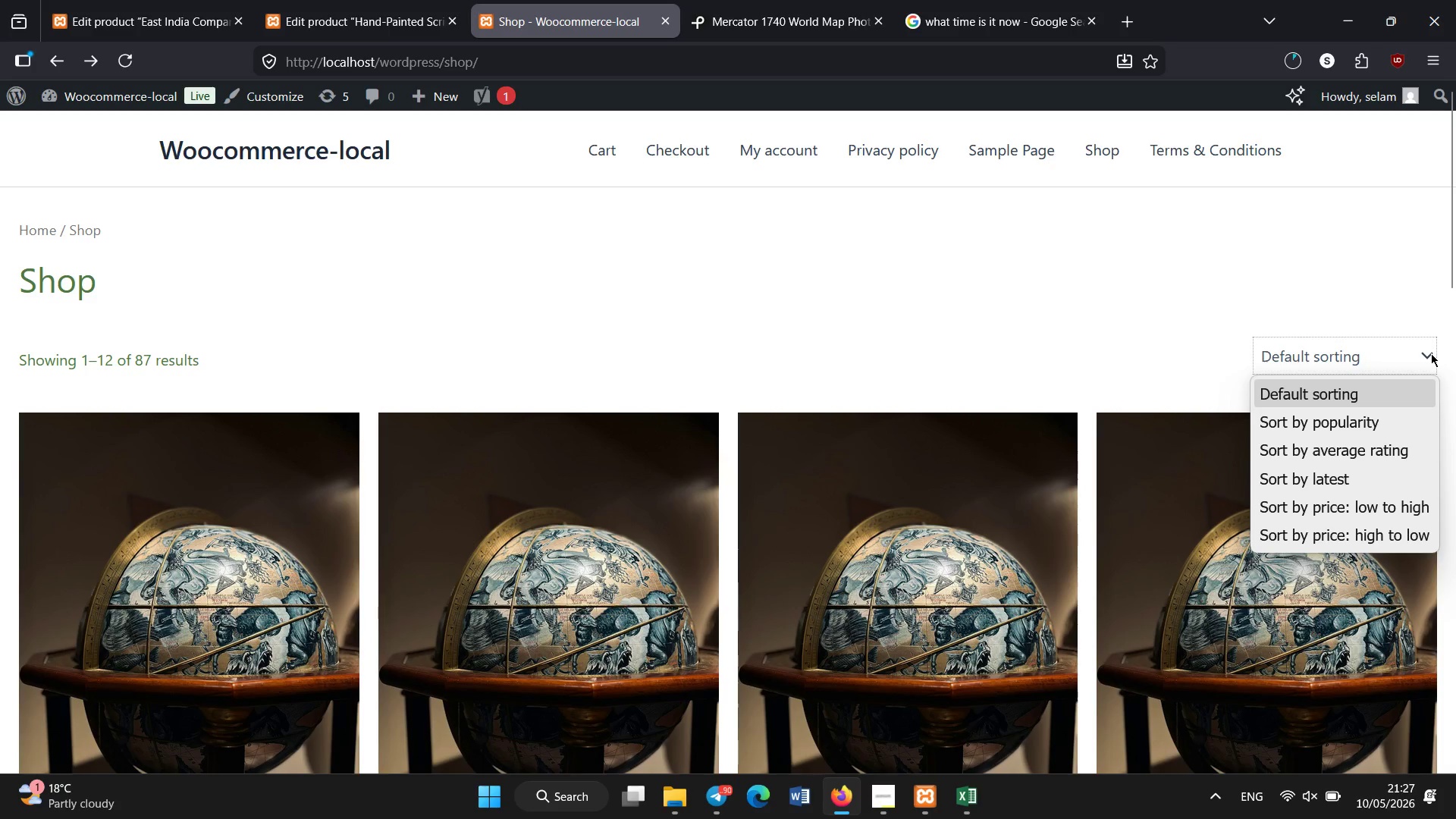 
left_click_drag(start_coordinate=[1397, 469], to_coordinate=[1397, 475])
 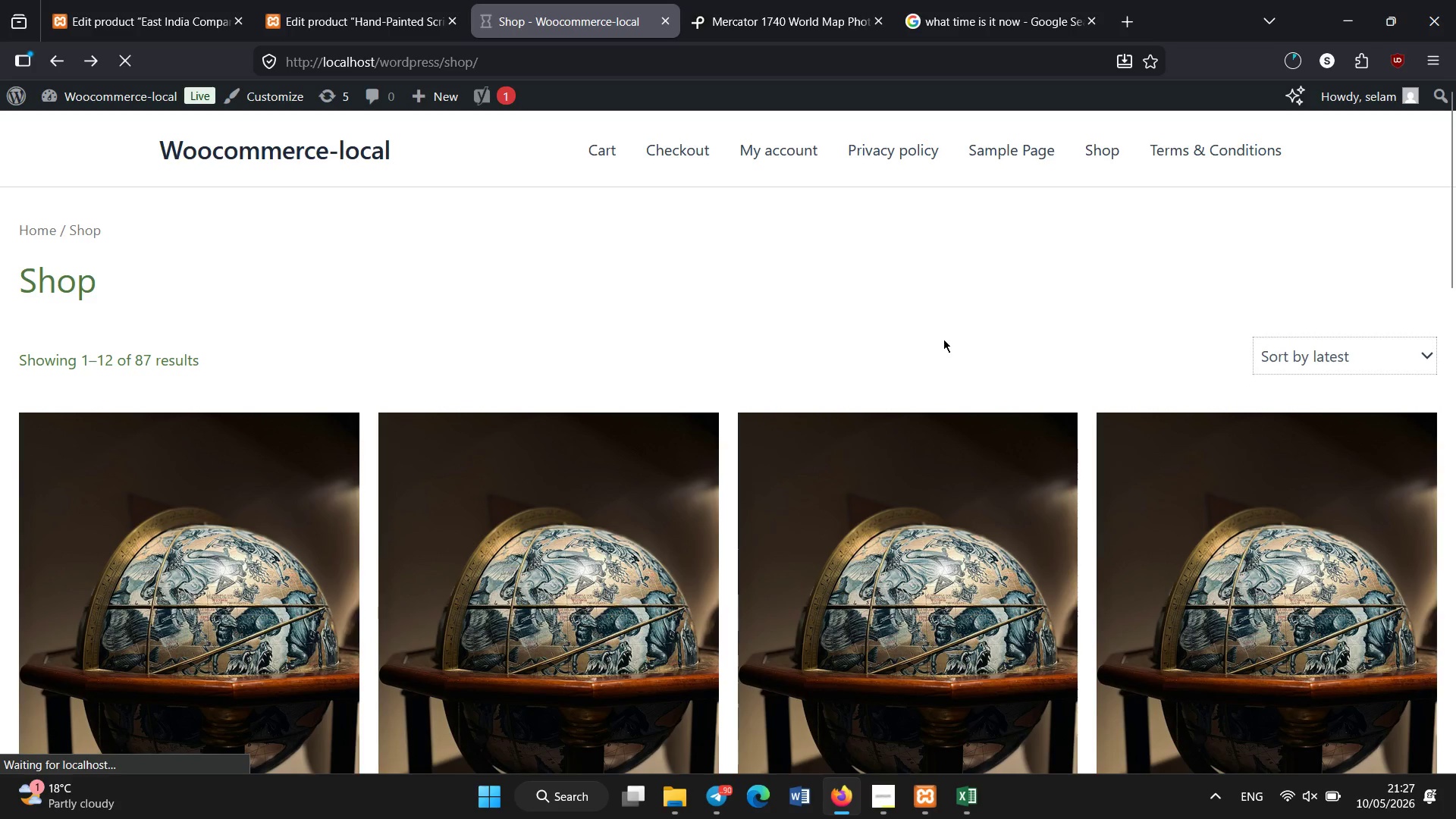 
left_click([67, 0])
 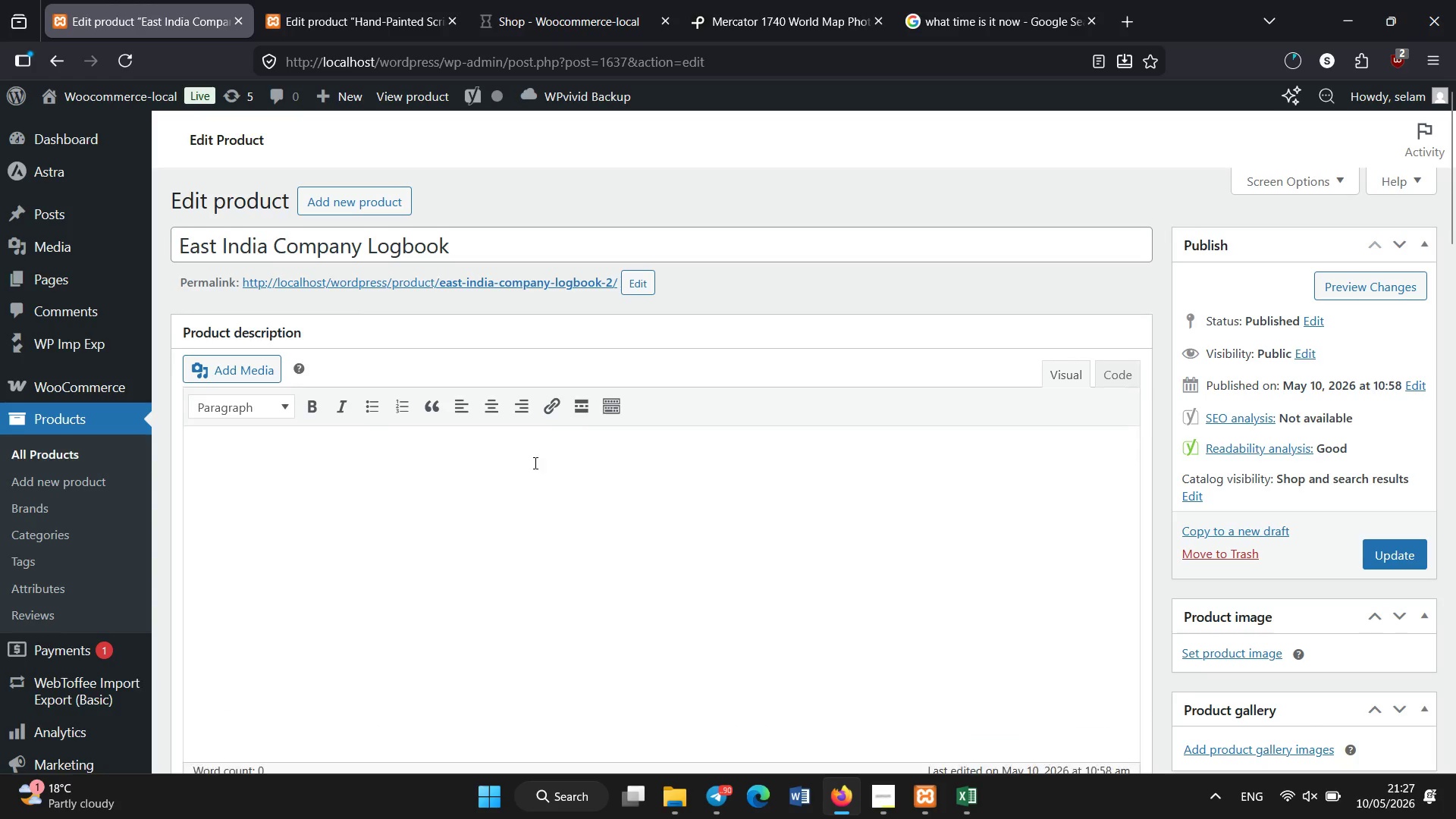 
scroll: coordinate [534, 463], scroll_direction: down, amount: 2.0
 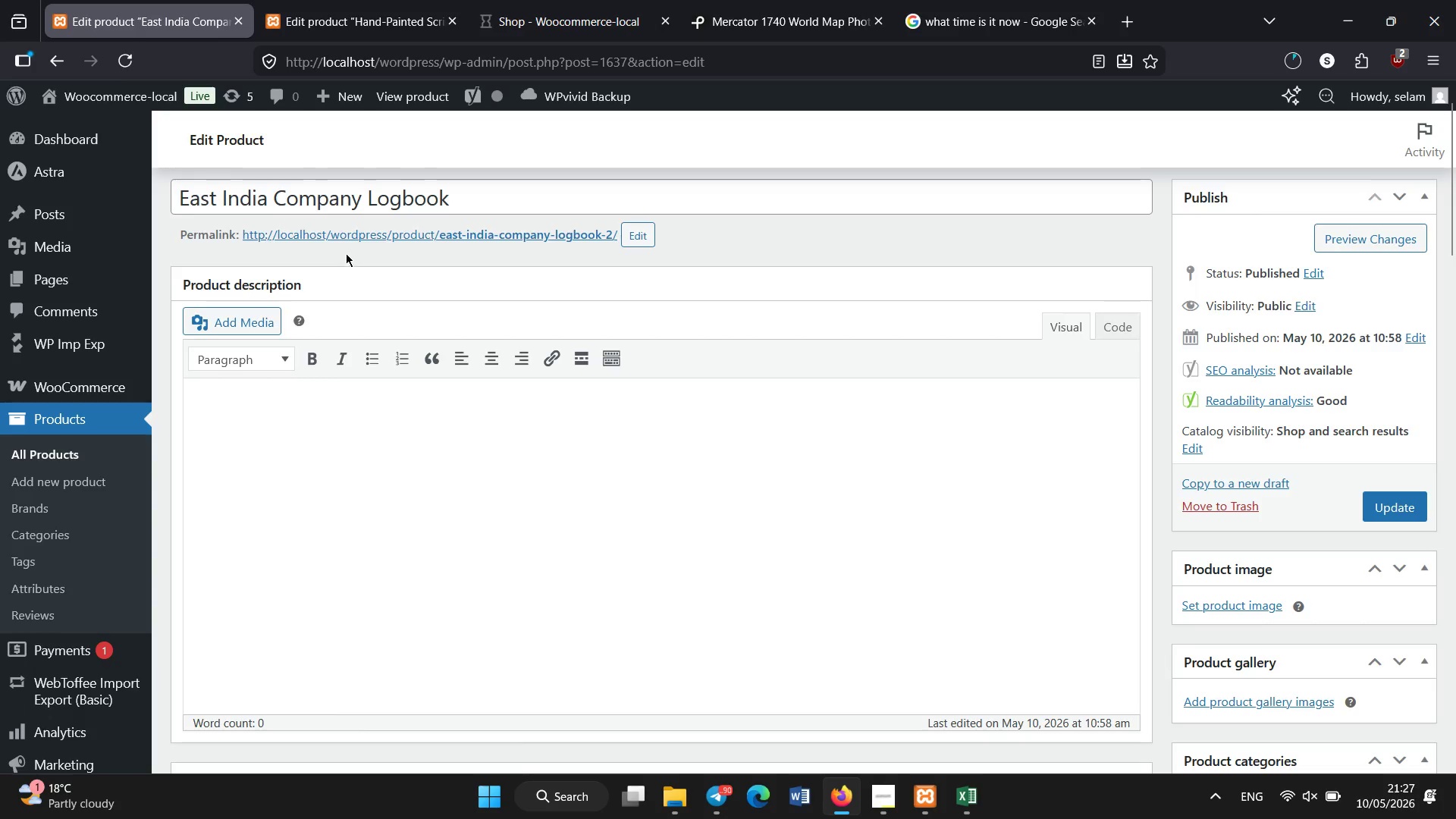 
left_click([247, 322])
 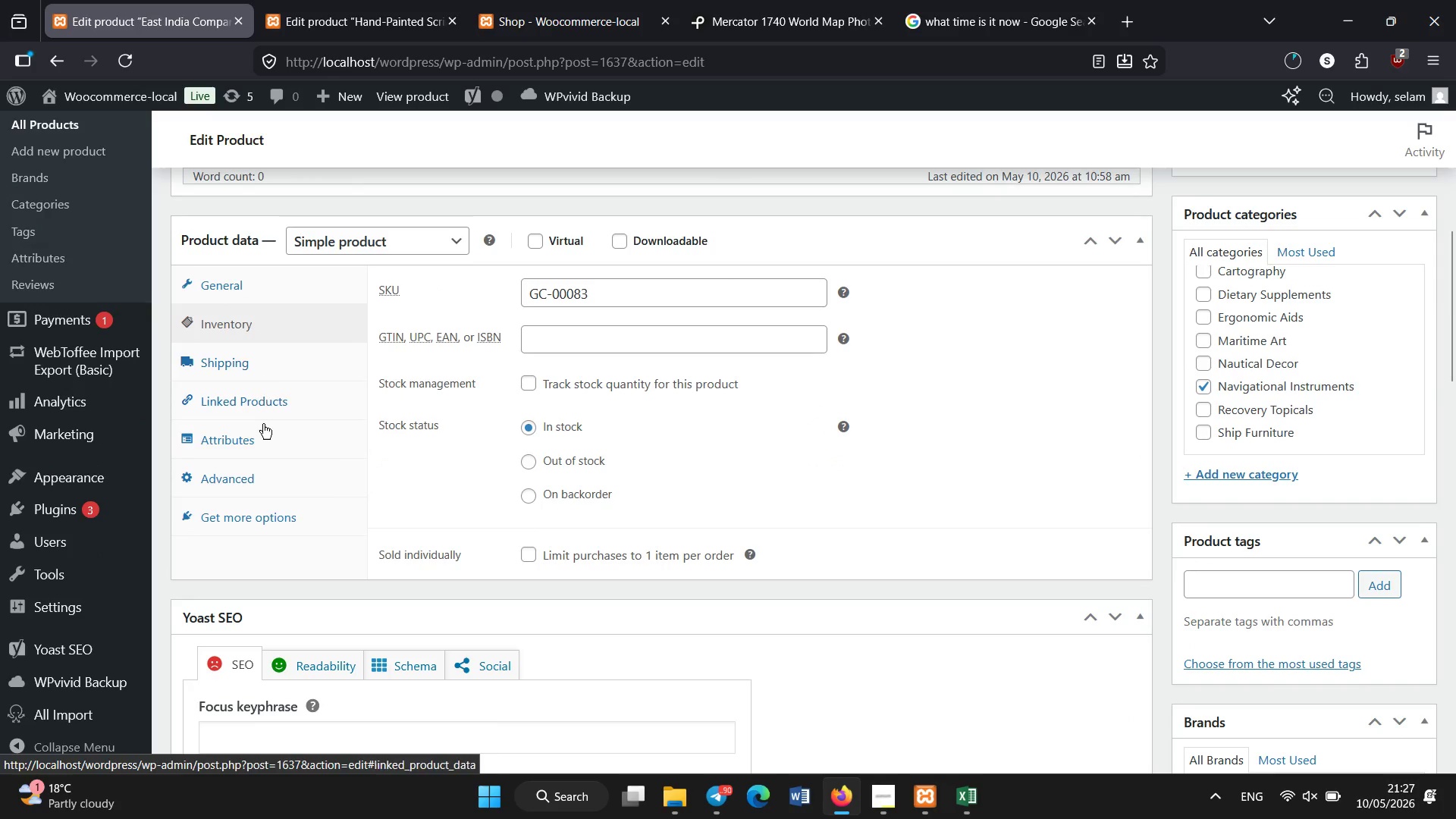 
scroll: coordinate [326, 472], scroll_direction: down, amount: 4.0
 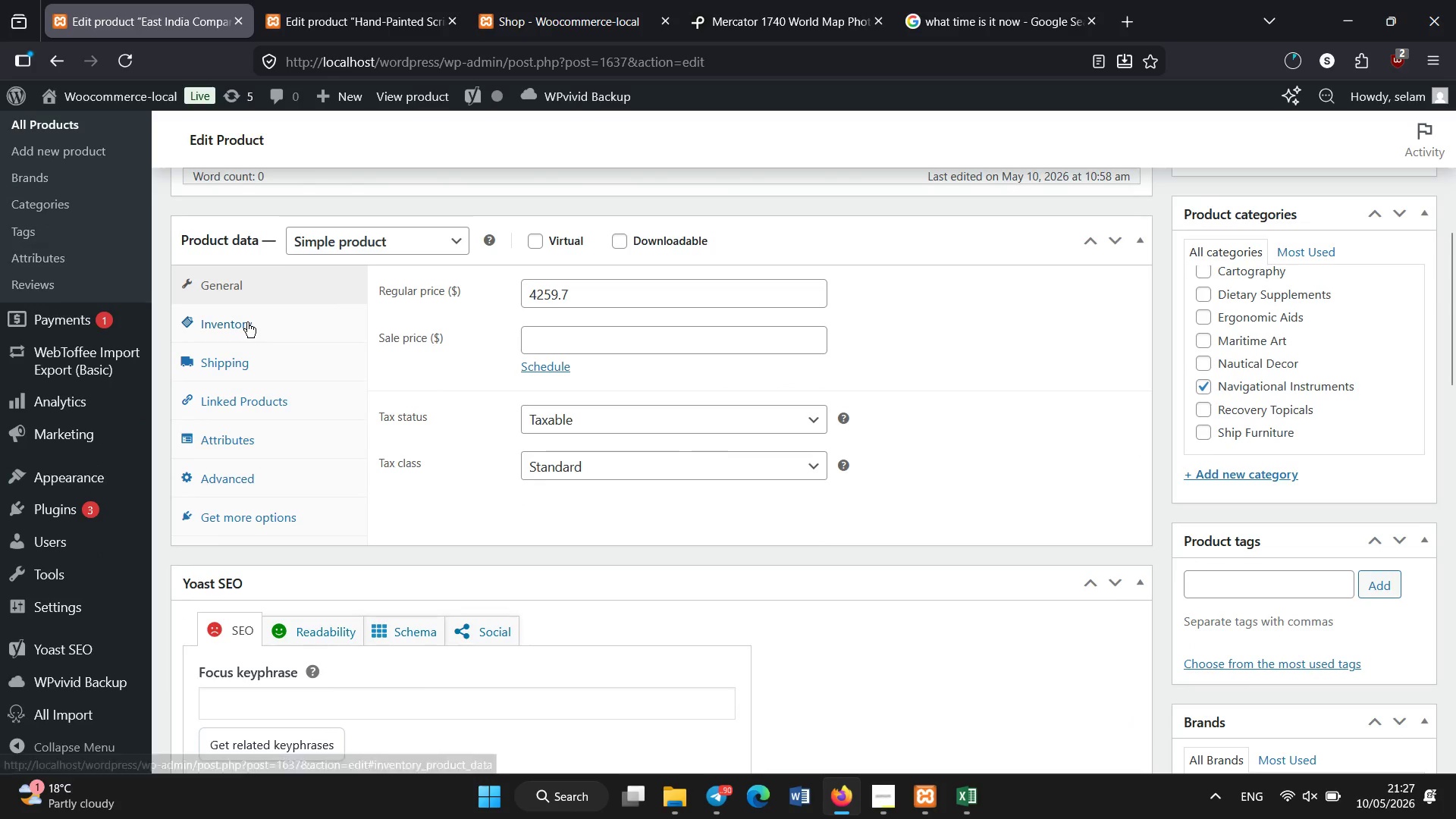 
left_click([259, 444])
 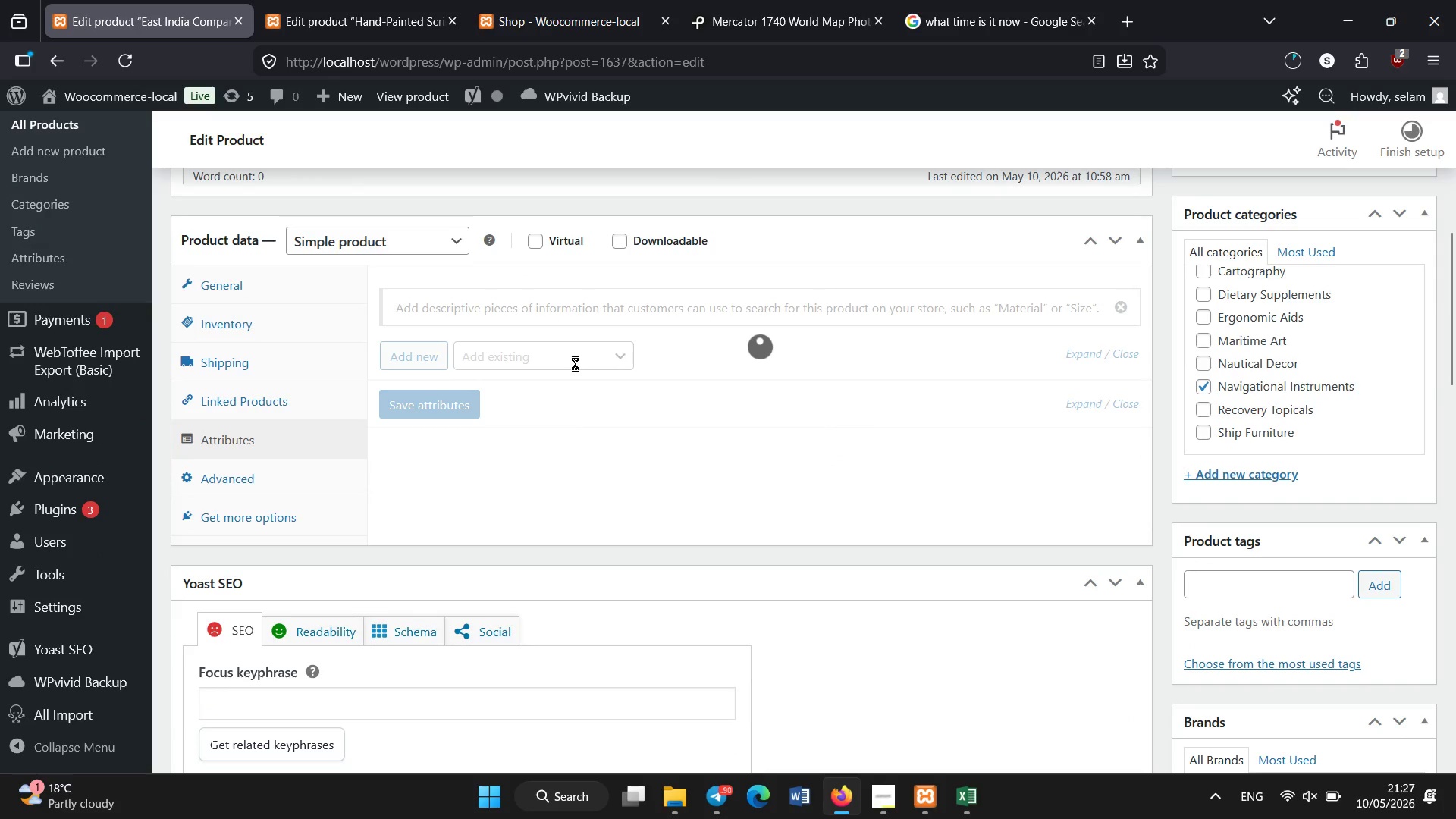 
left_click([304, 307])
 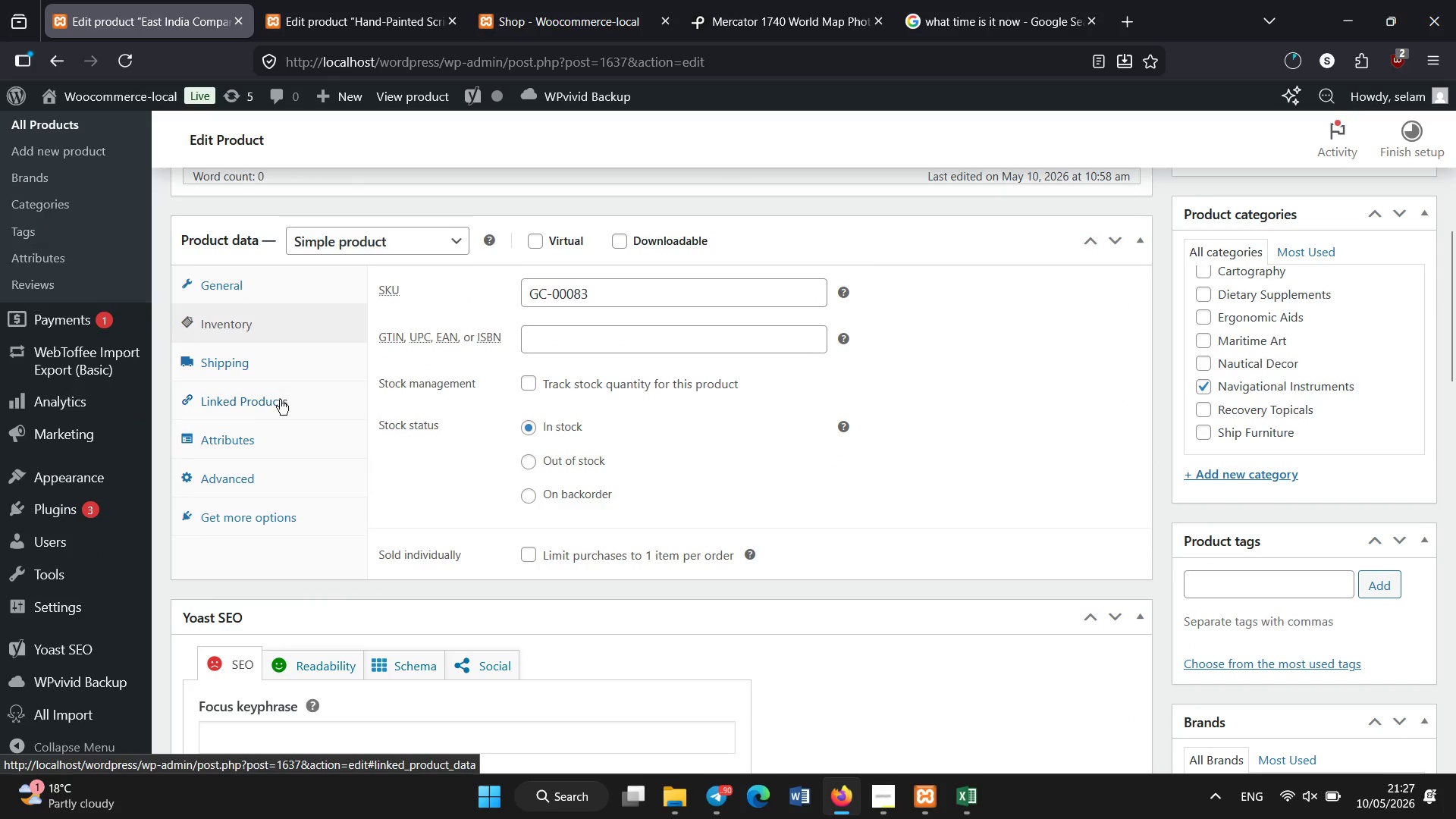 
left_click([249, 424])
 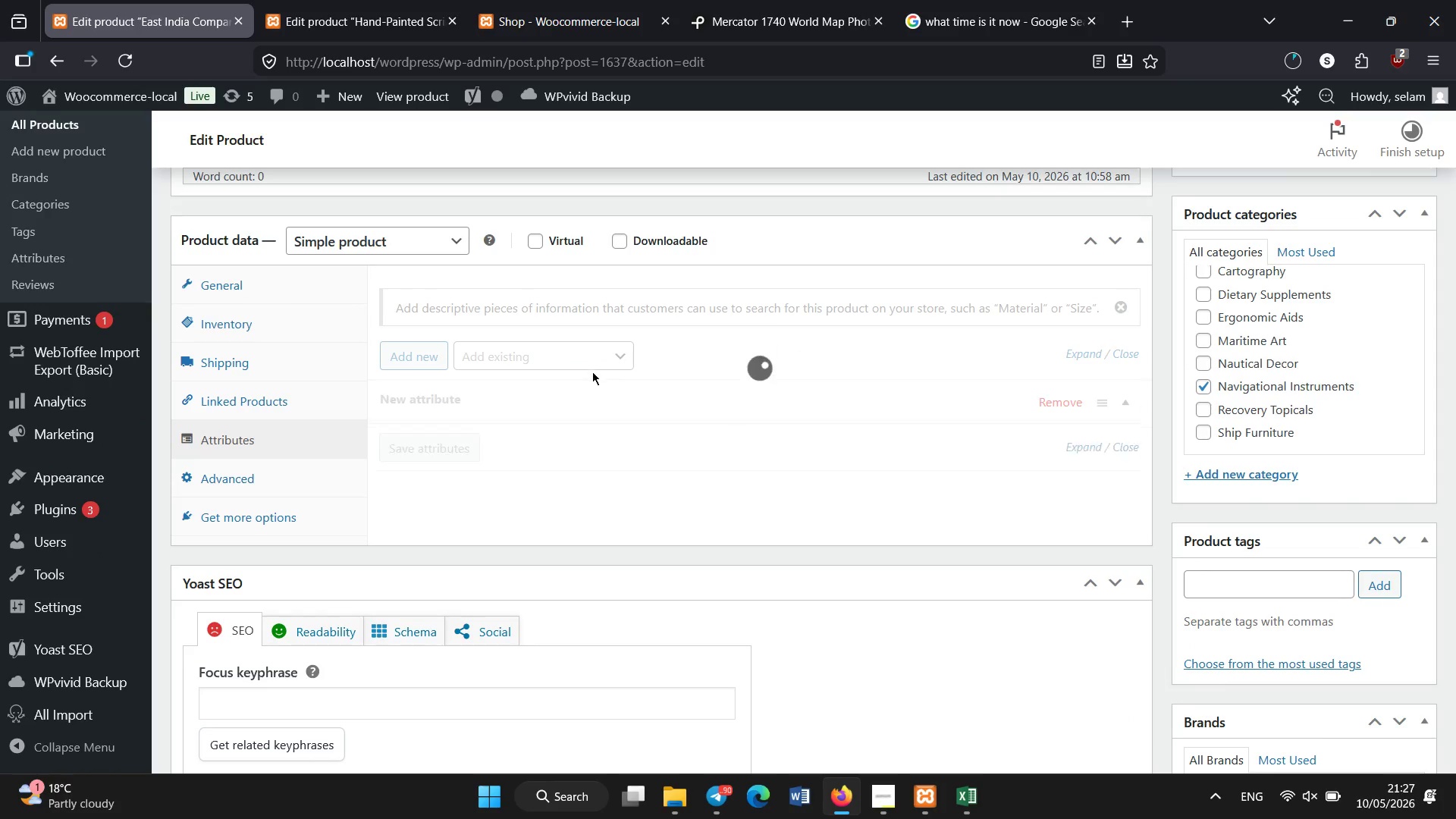 
left_click([593, 362])
 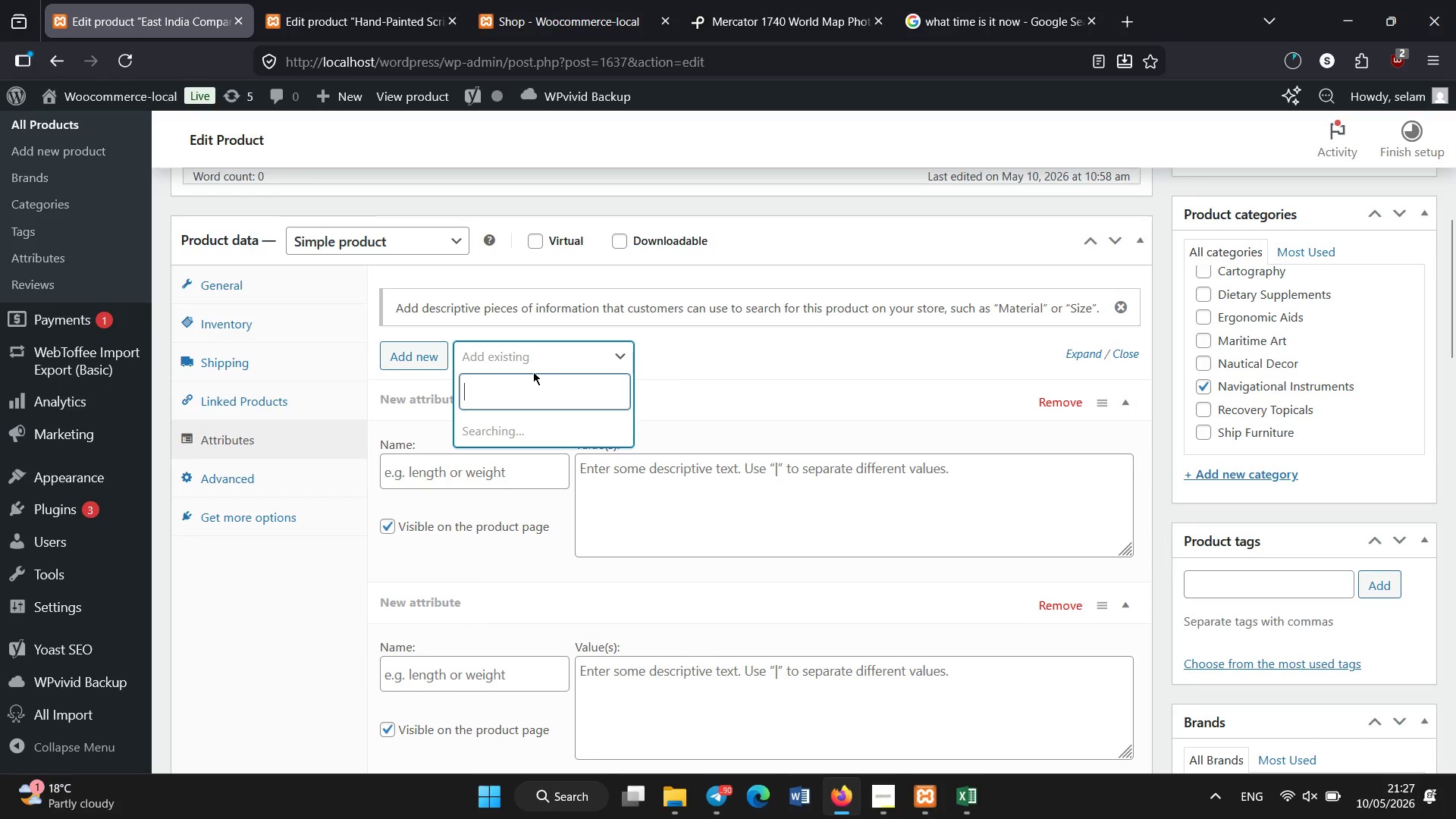 
mouse_move([518, 441])
 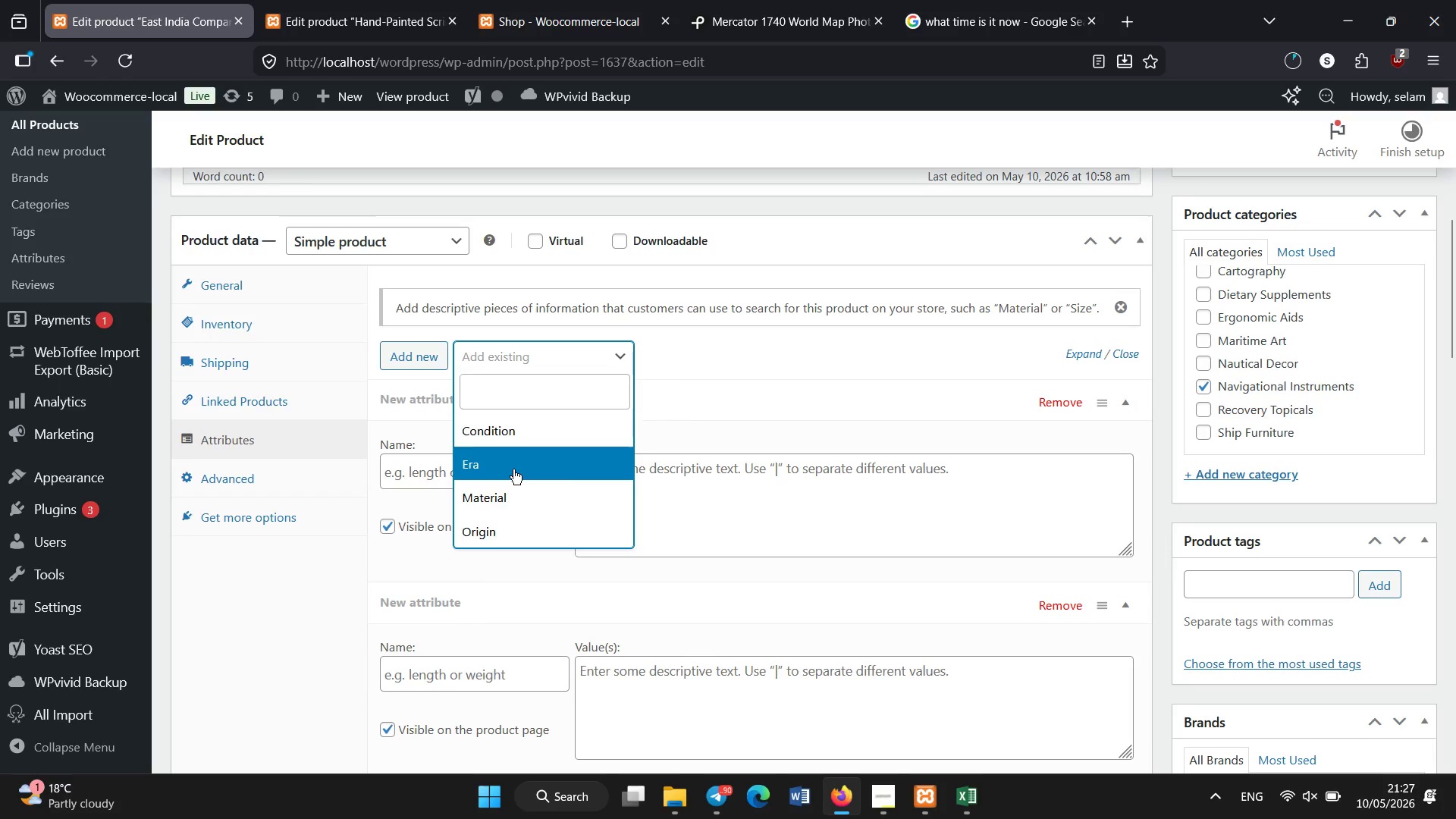 
left_click([513, 469])
 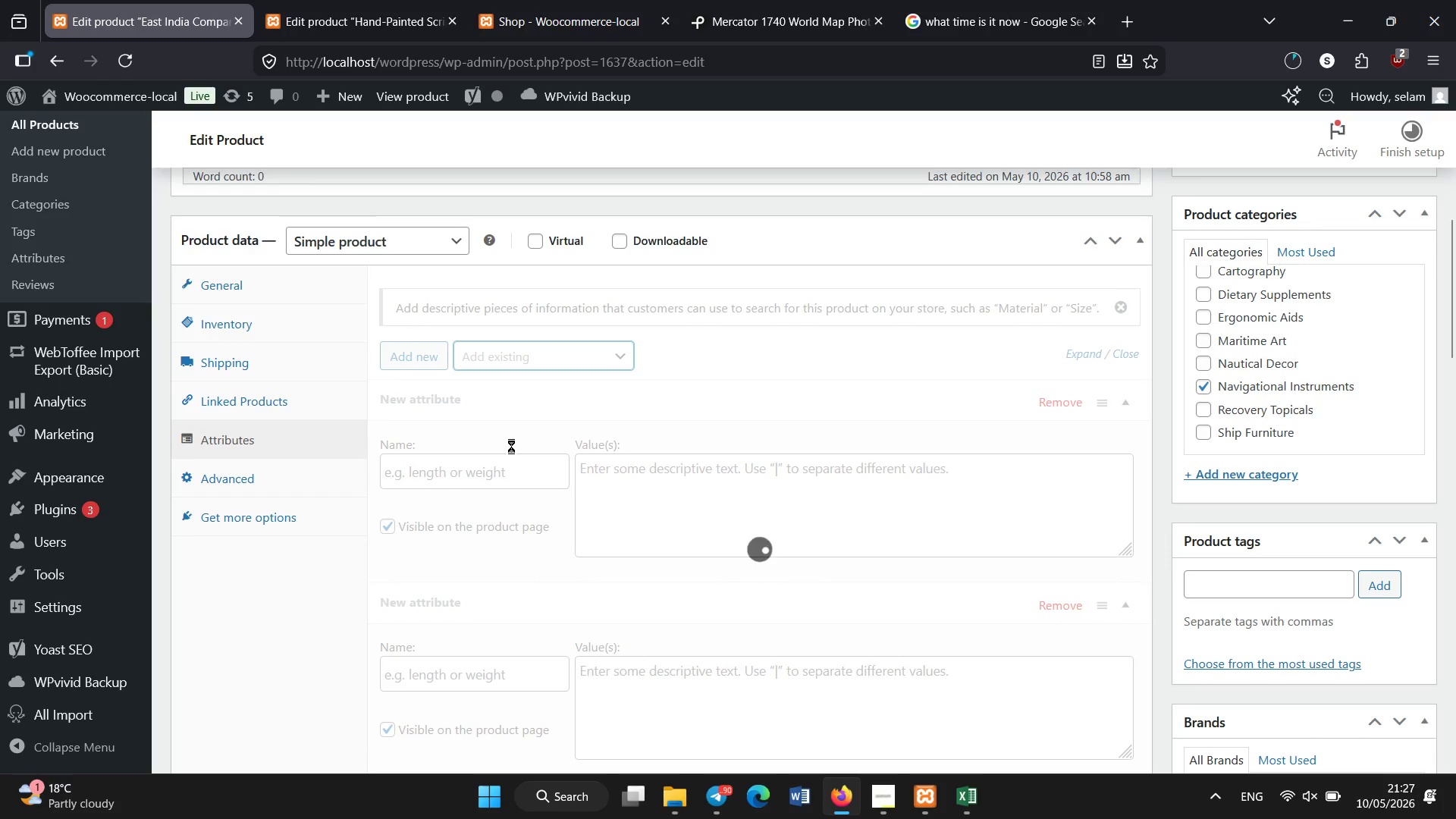 
mouse_move([511, 421])
 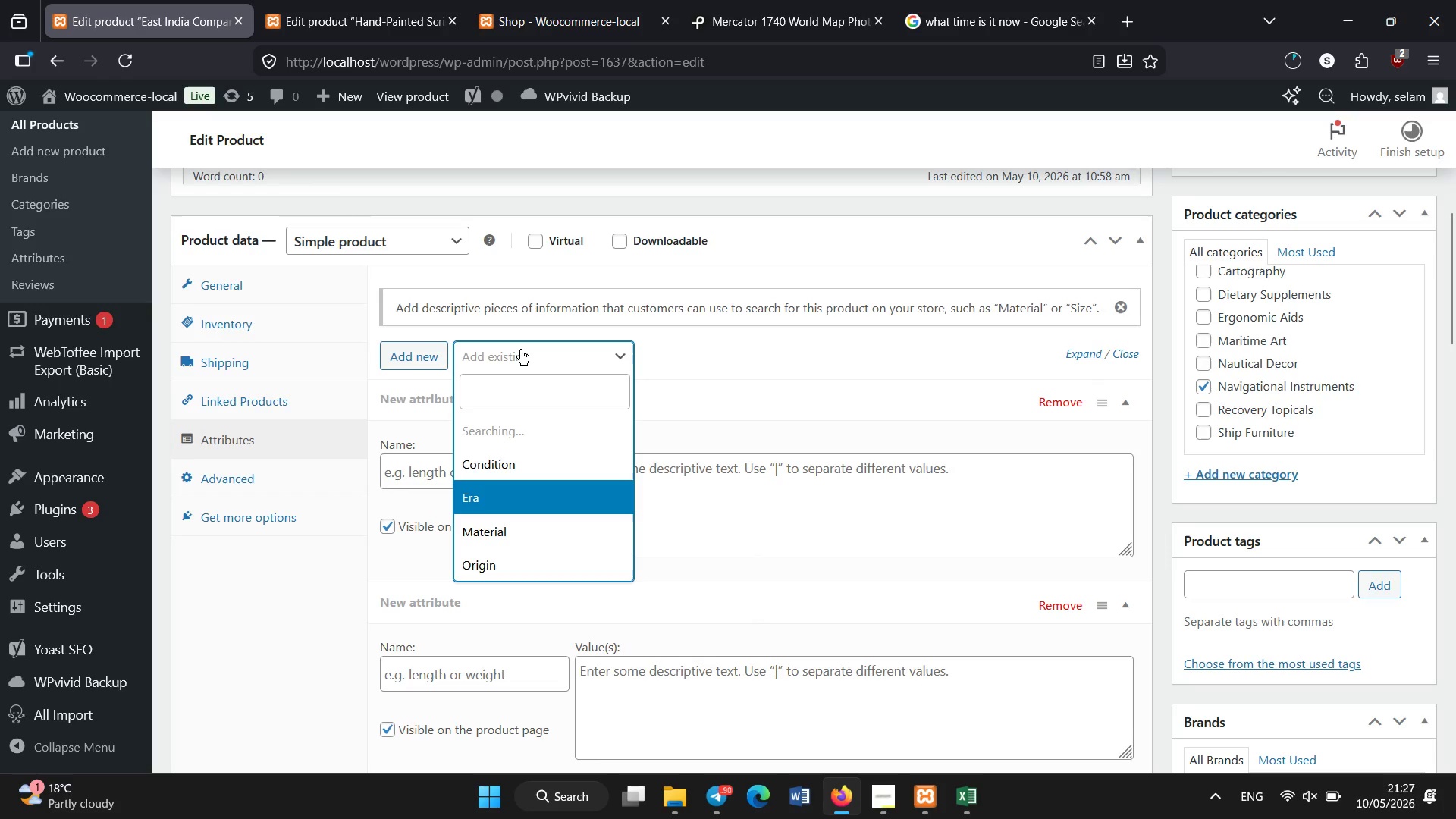 
left_click([520, 350])
 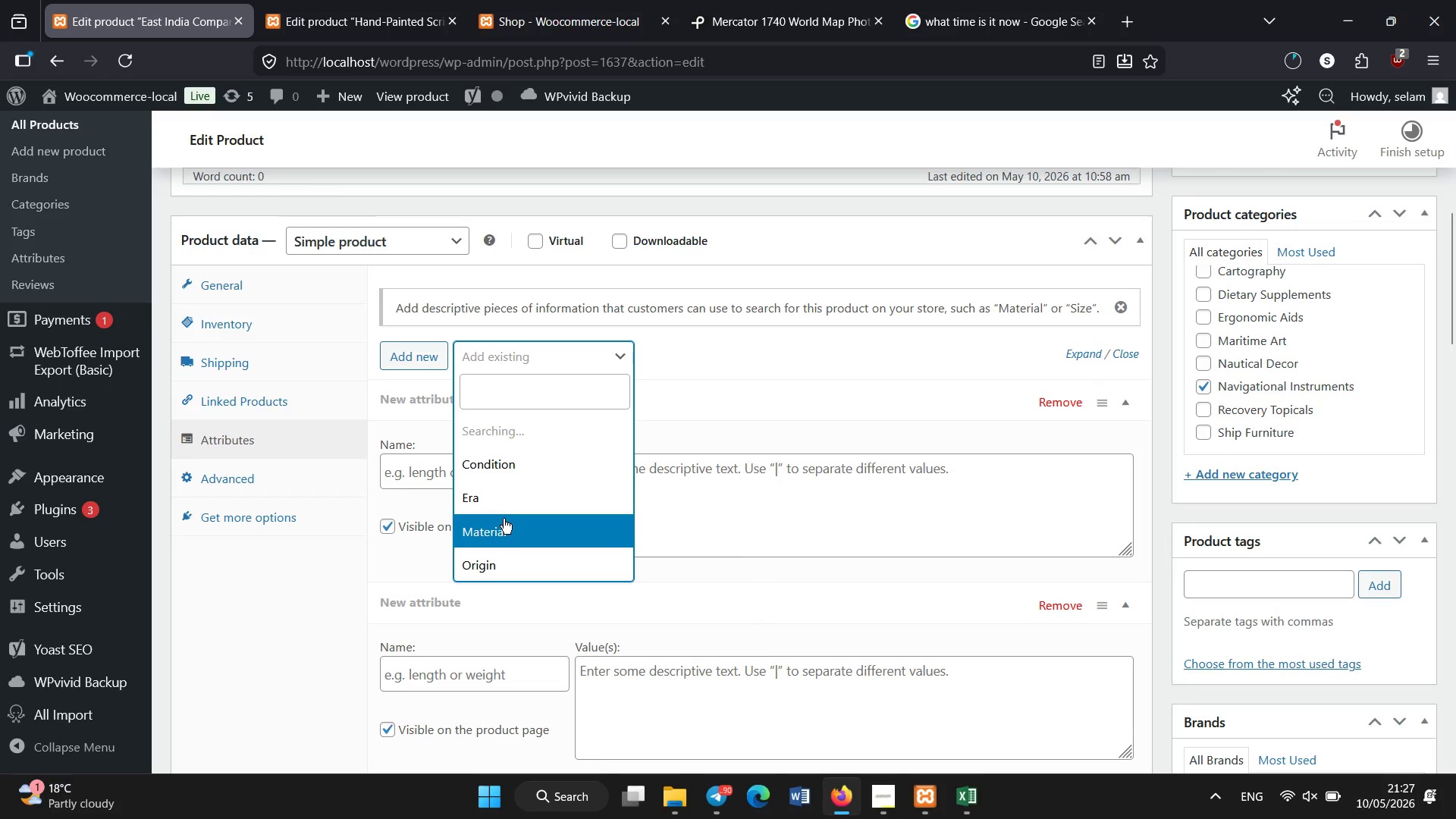 
left_click([504, 519])
 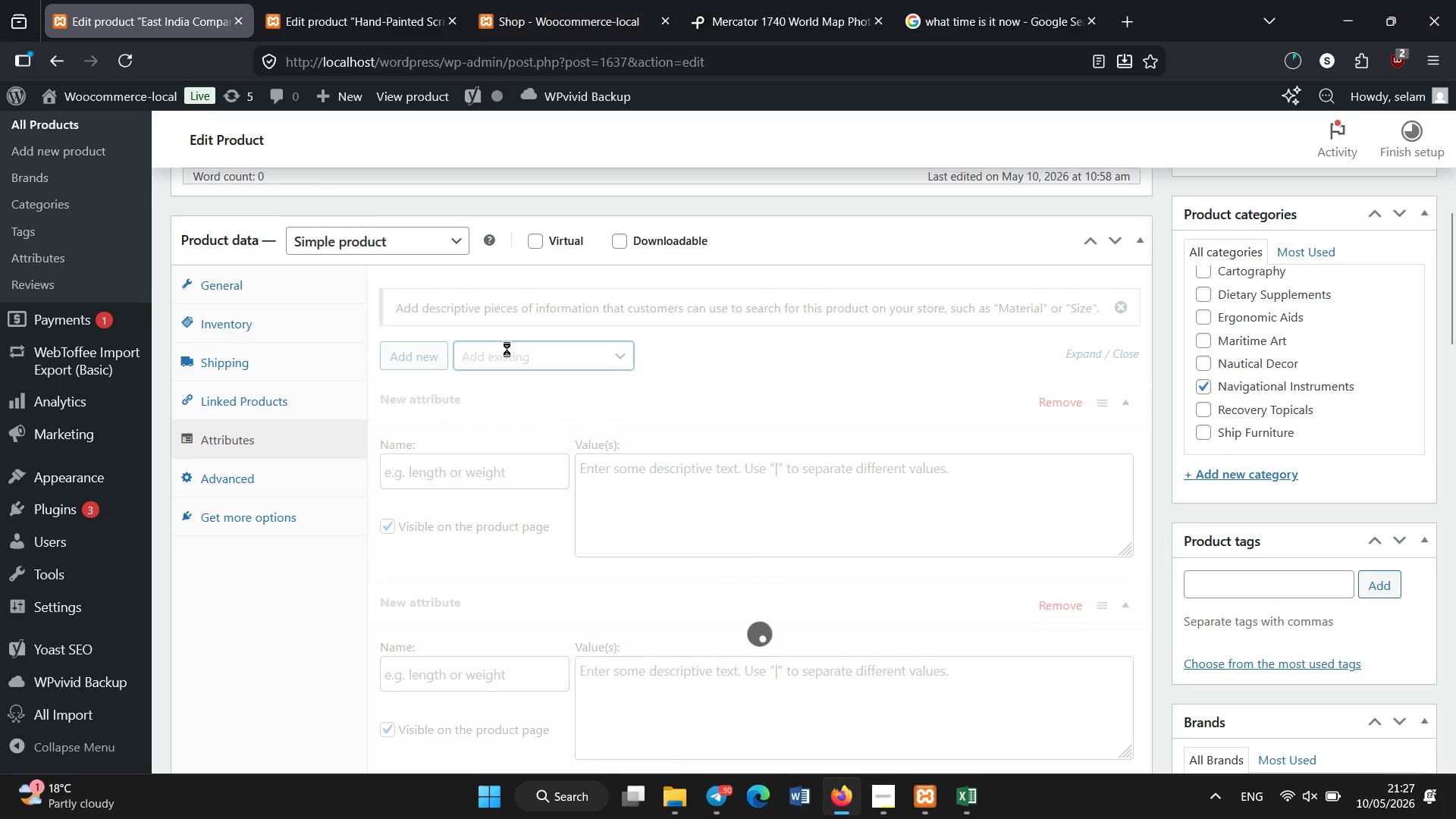 
left_click([507, 349])
 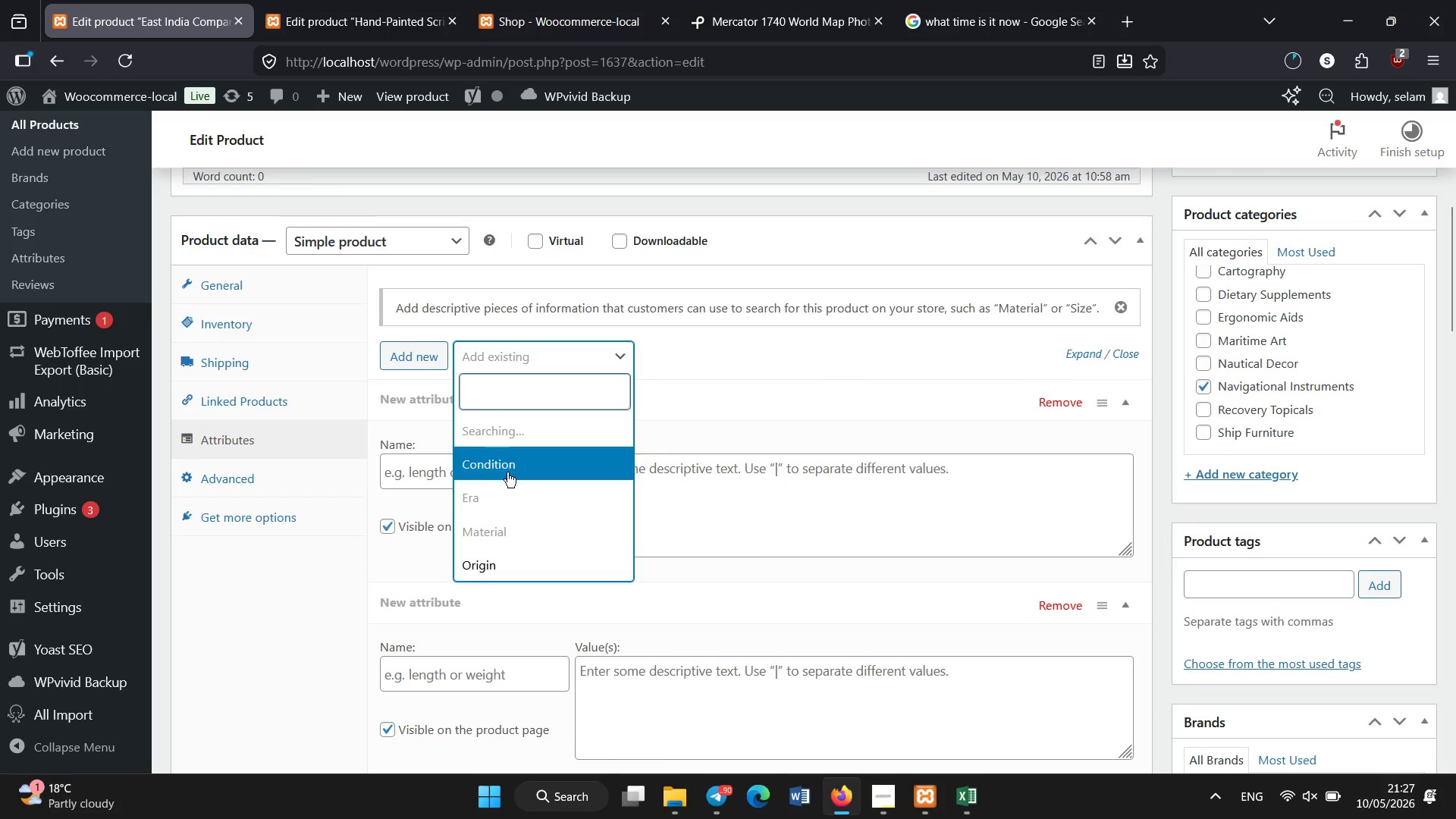 
left_click([507, 467])
 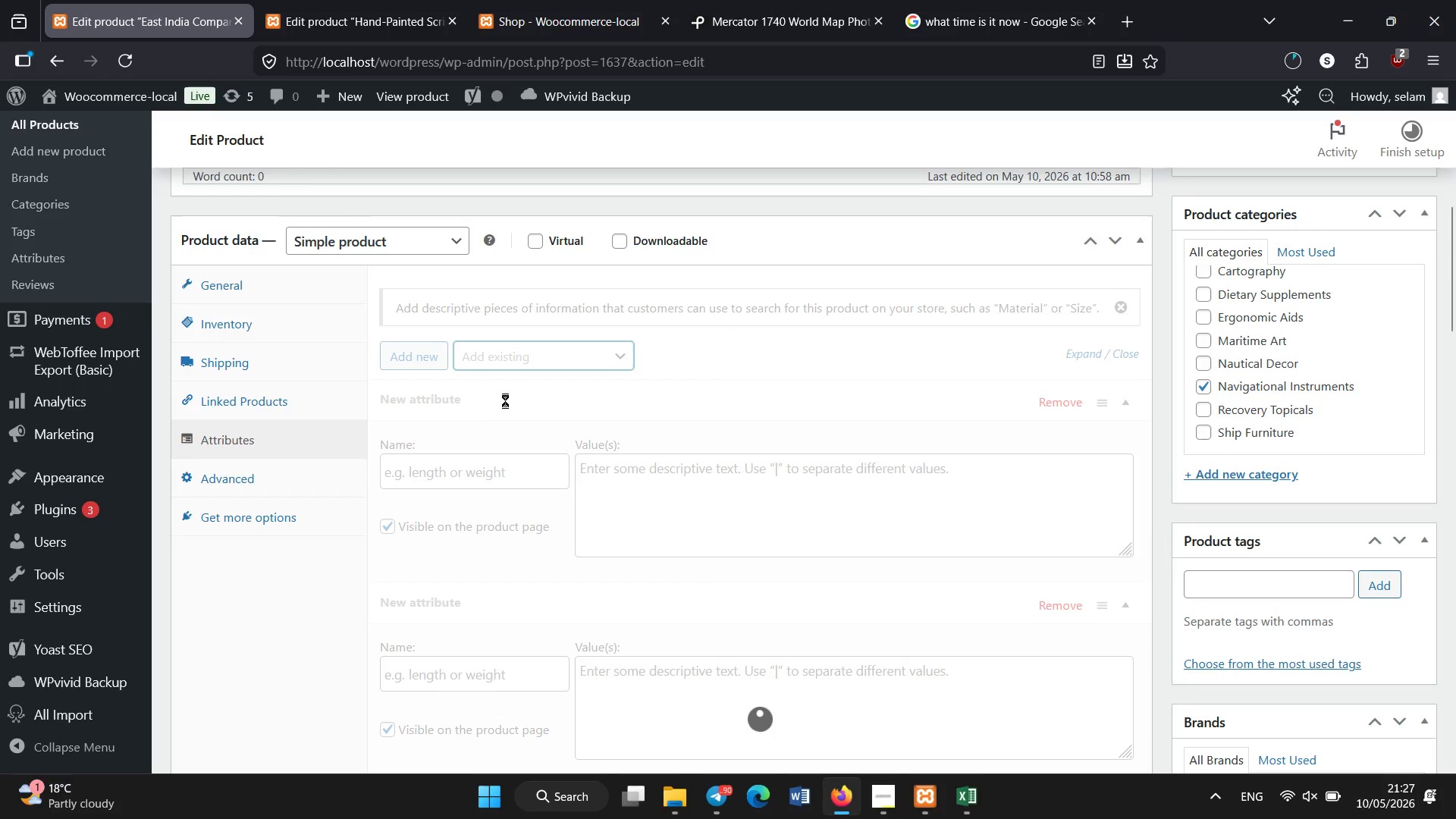 
left_click([513, 355])
 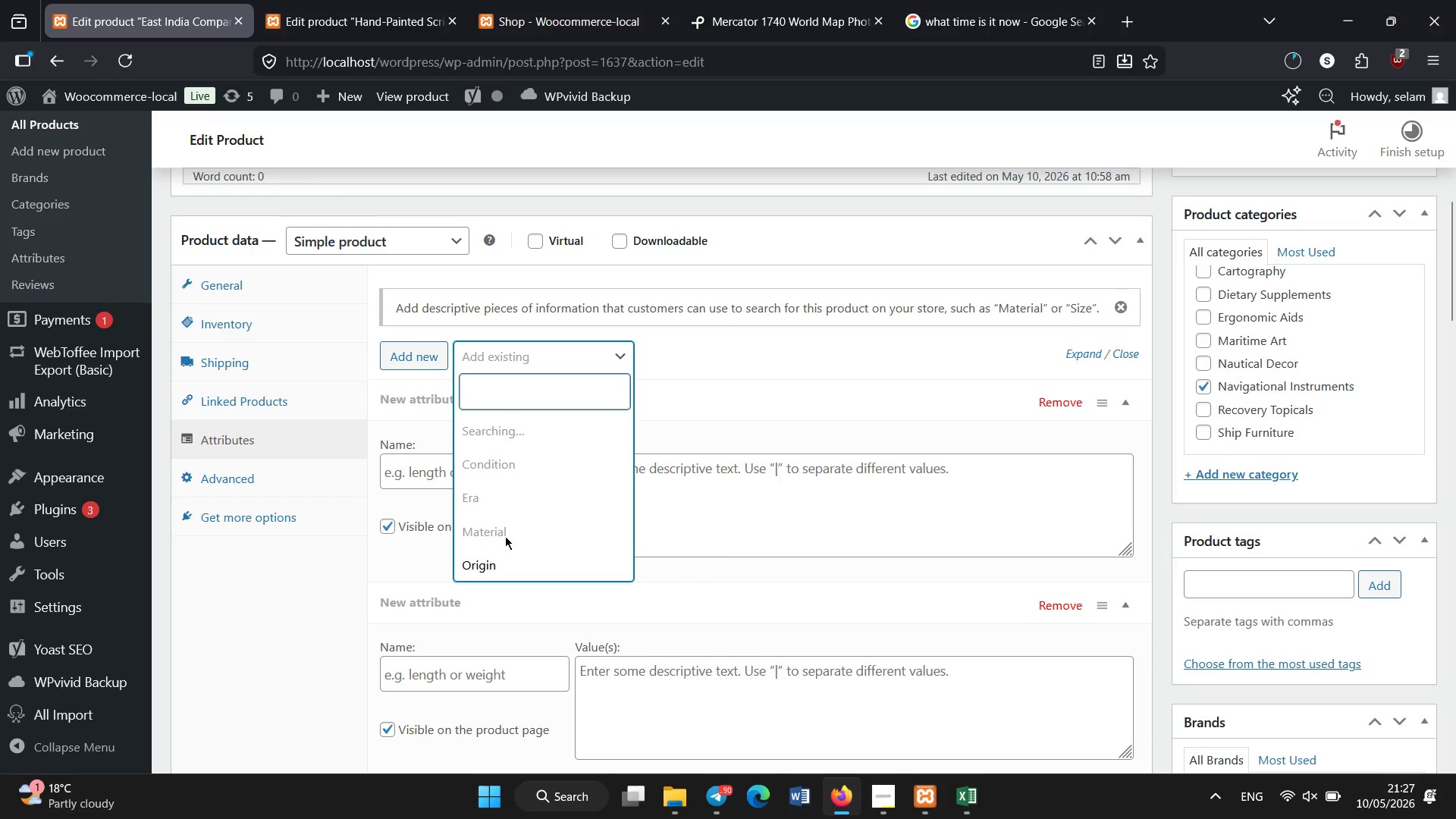 
left_click([497, 556])
 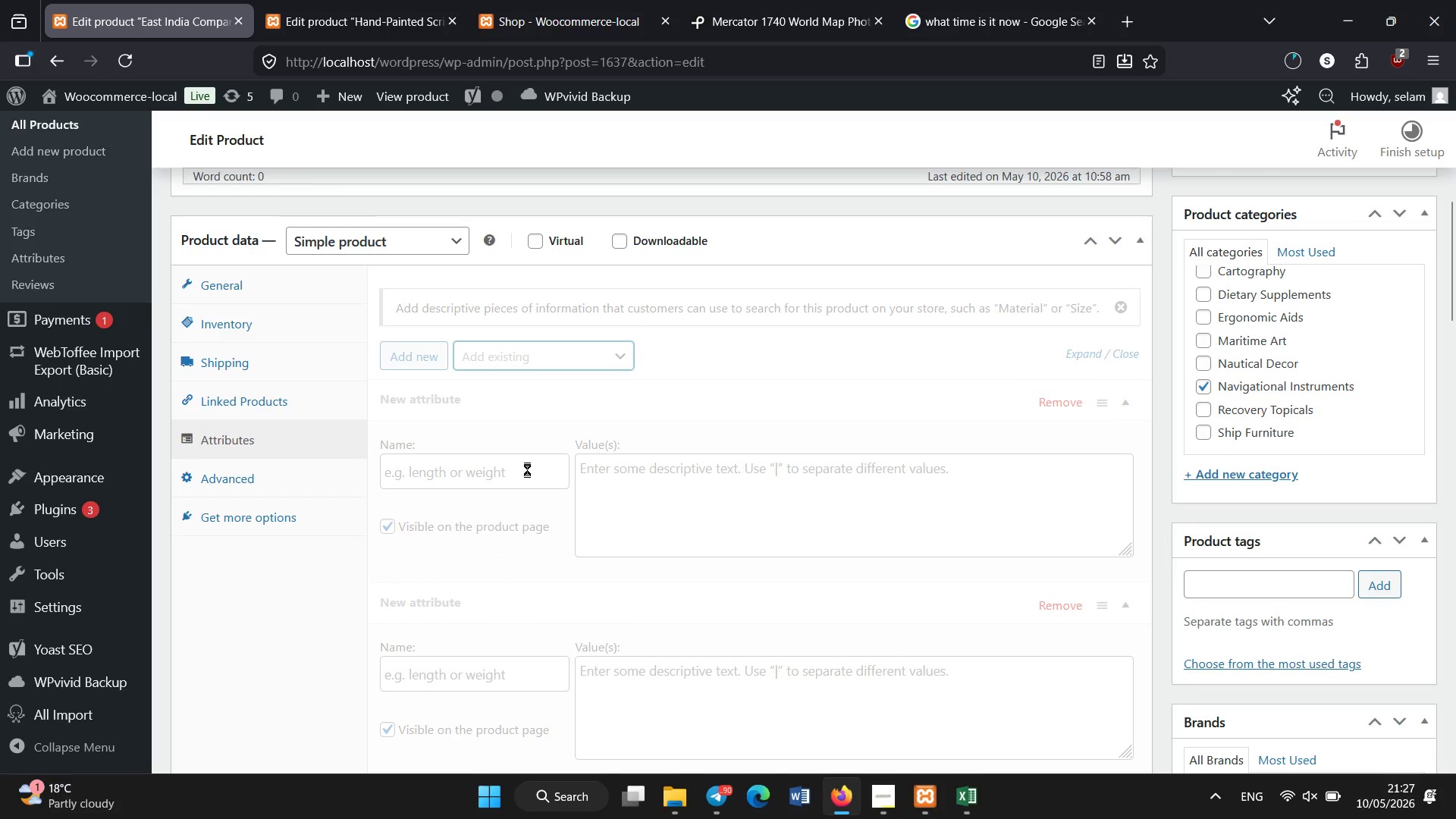 
scroll: coordinate [535, 471], scroll_direction: down, amount: 3.0
 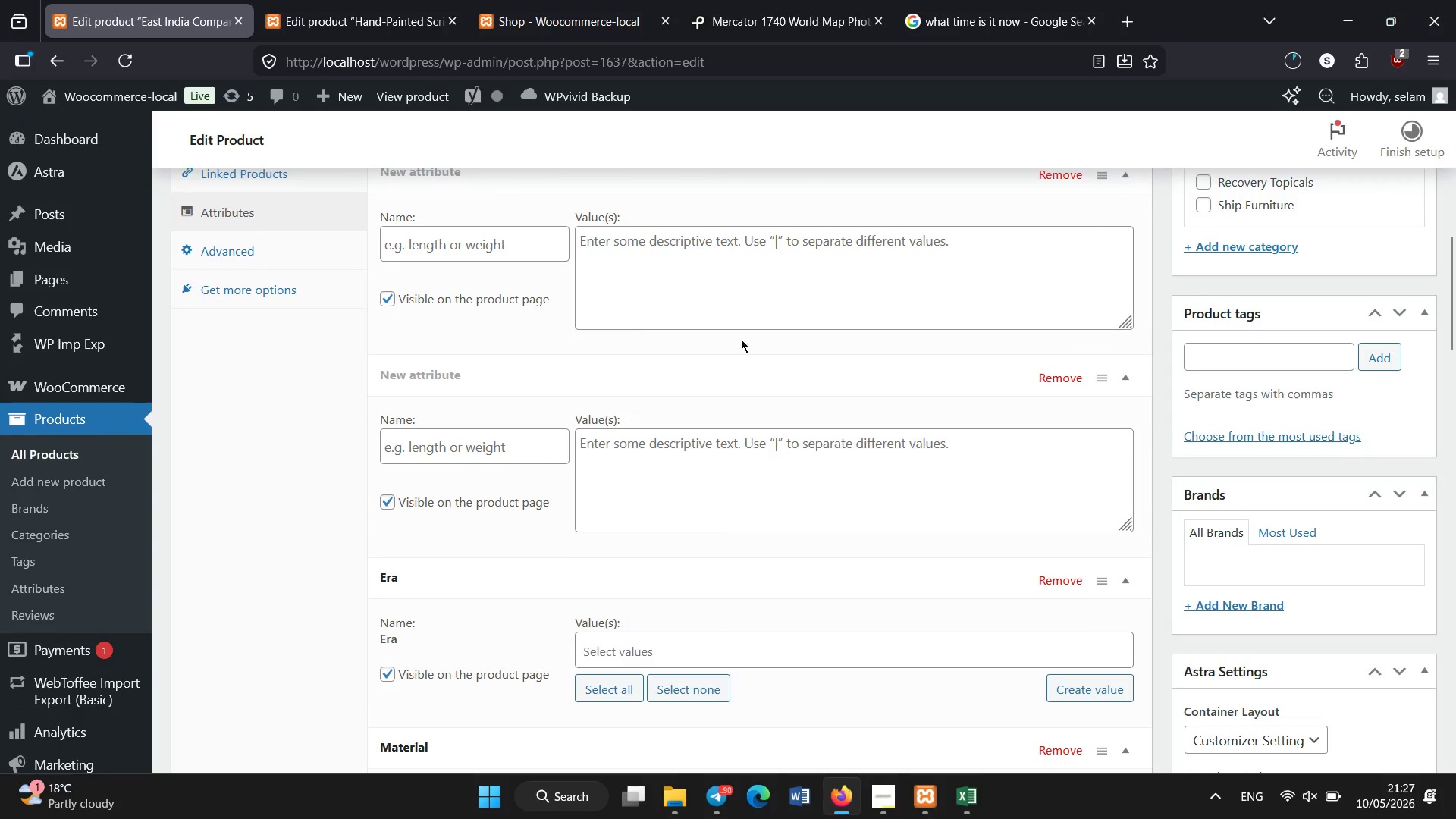 
scroll: coordinate [807, 307], scroll_direction: up, amount: 2.0
 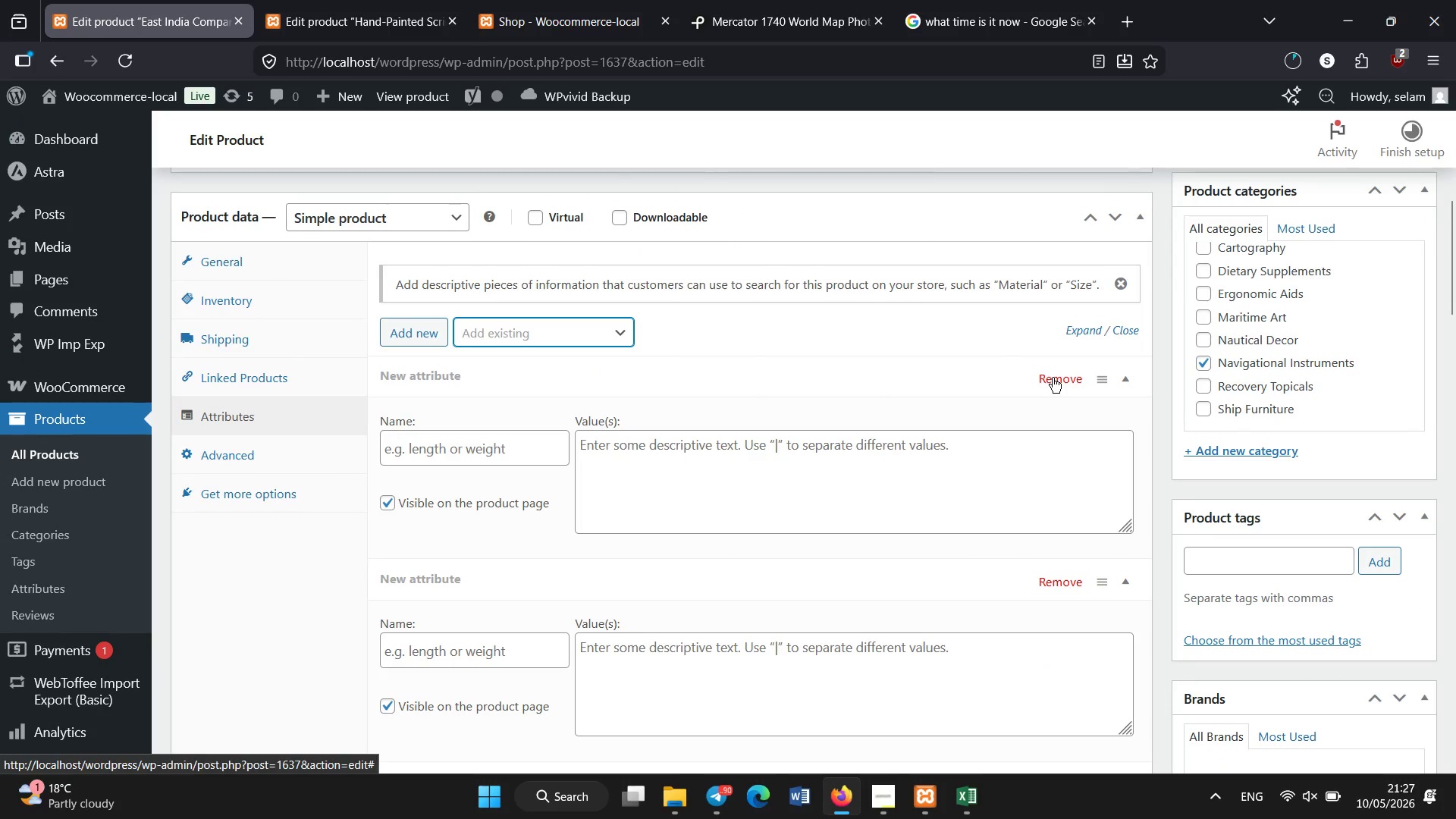 
left_click([1053, 378])
 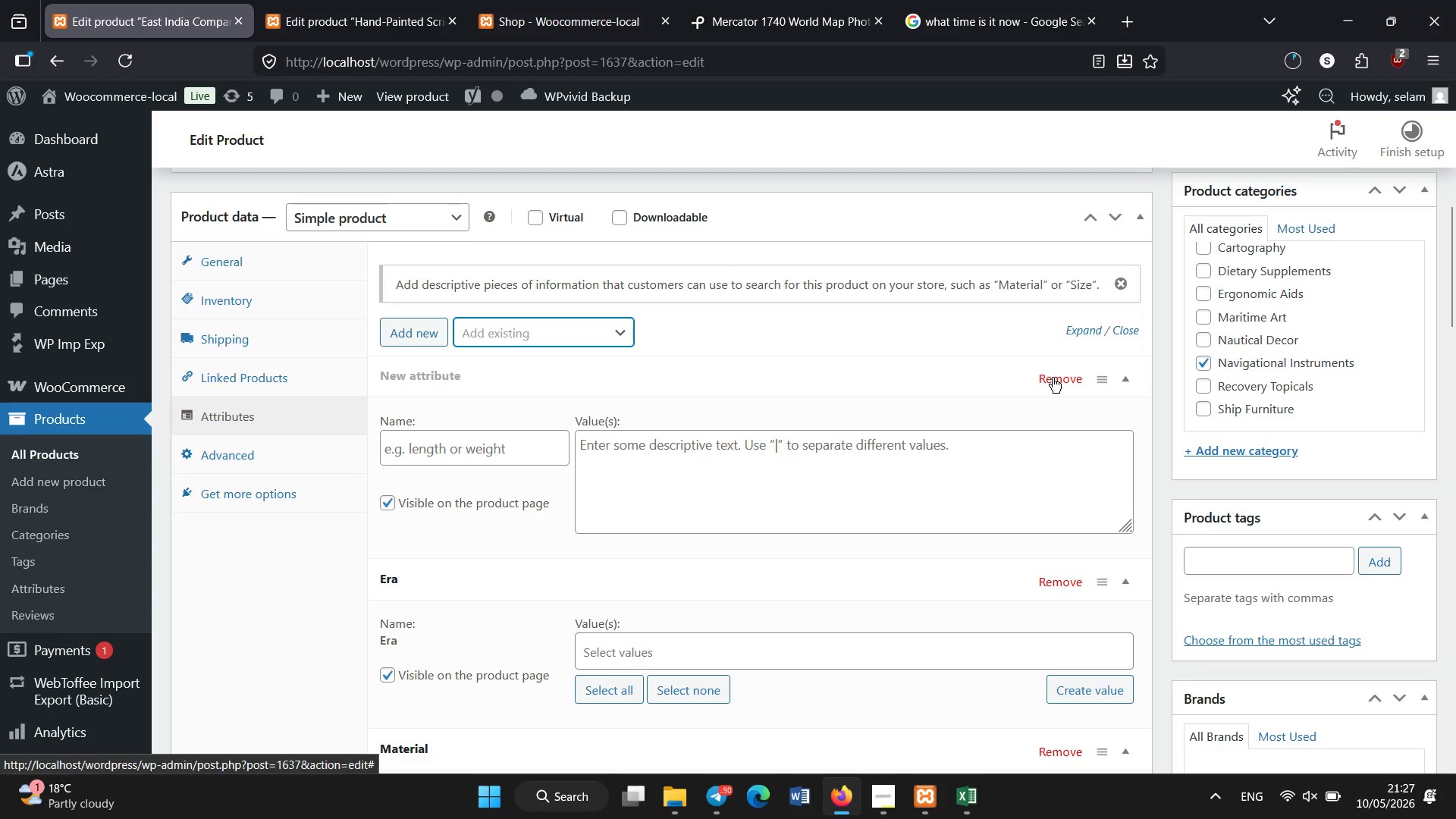 
left_click([1053, 378])
 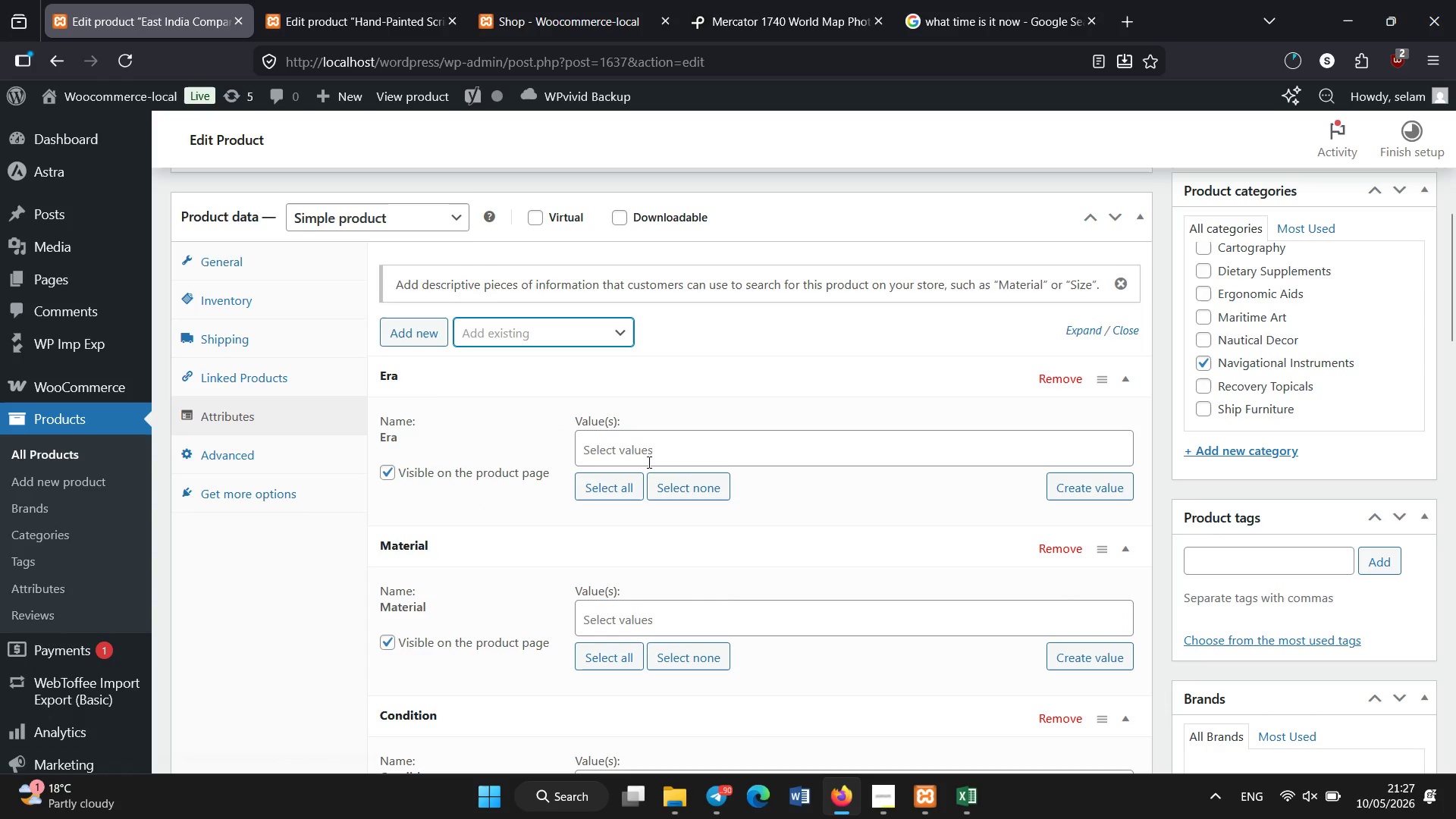 
left_click([649, 462])
 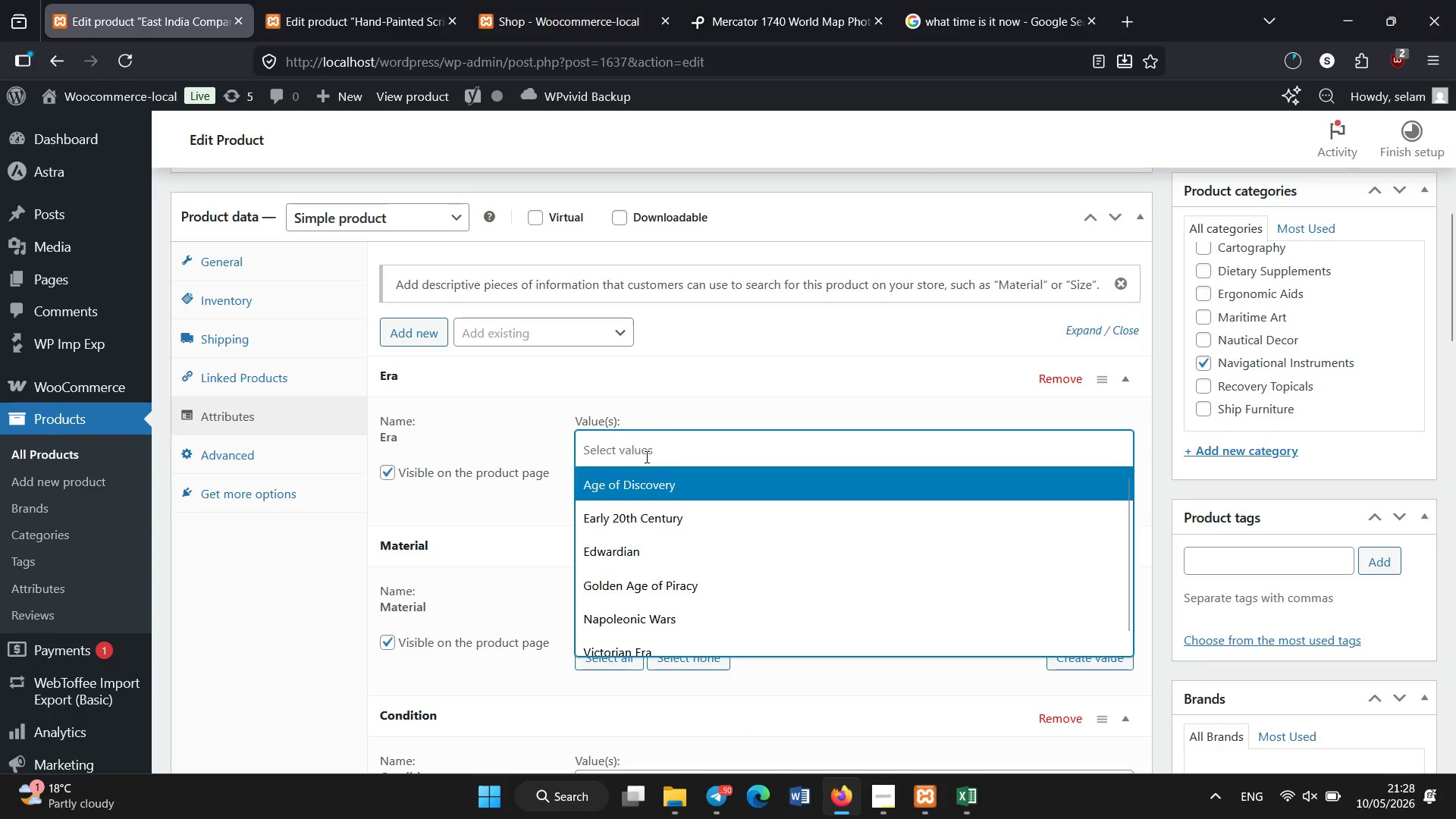 
left_click([633, 623])
 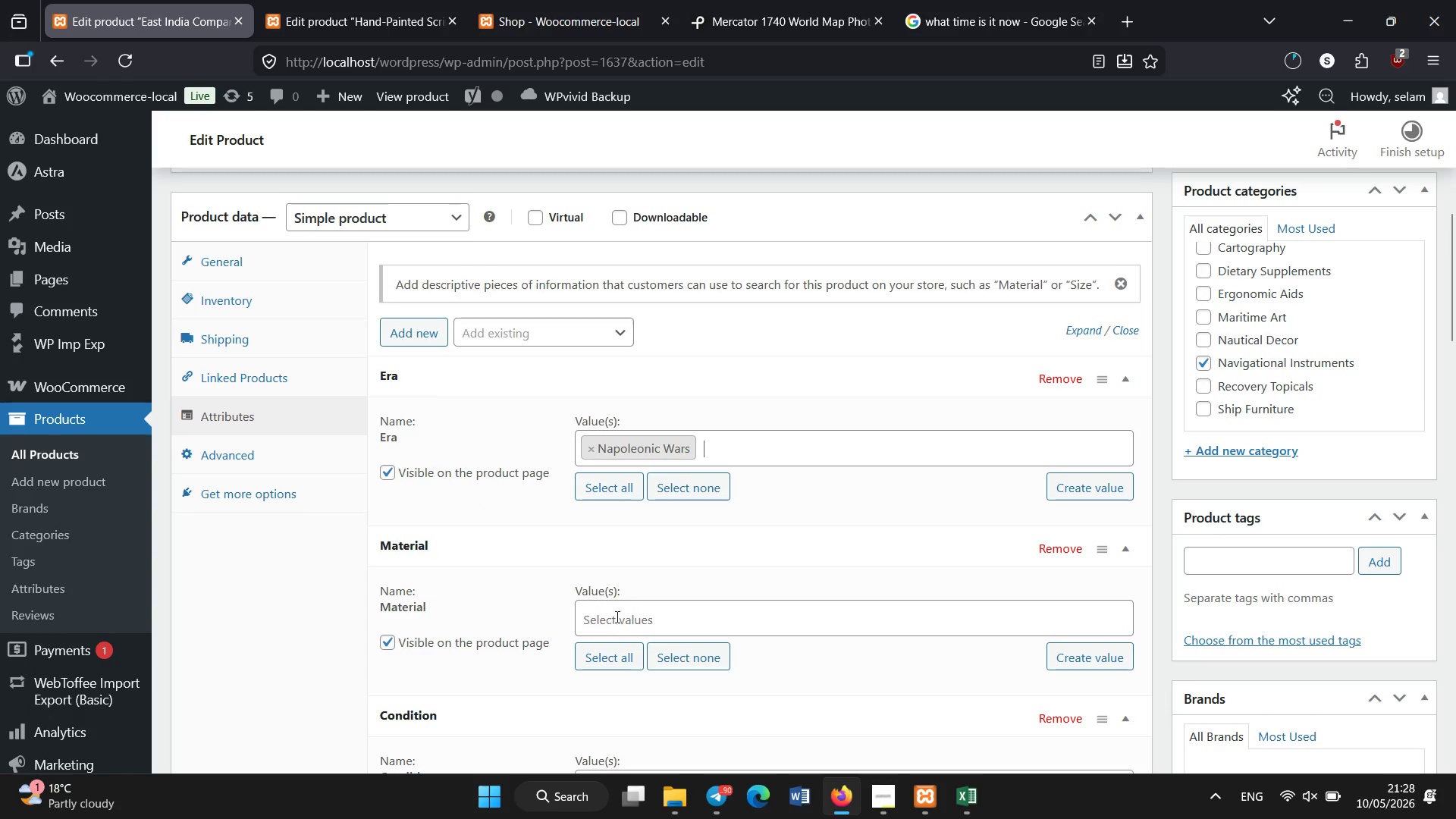 
left_click([618, 600])
 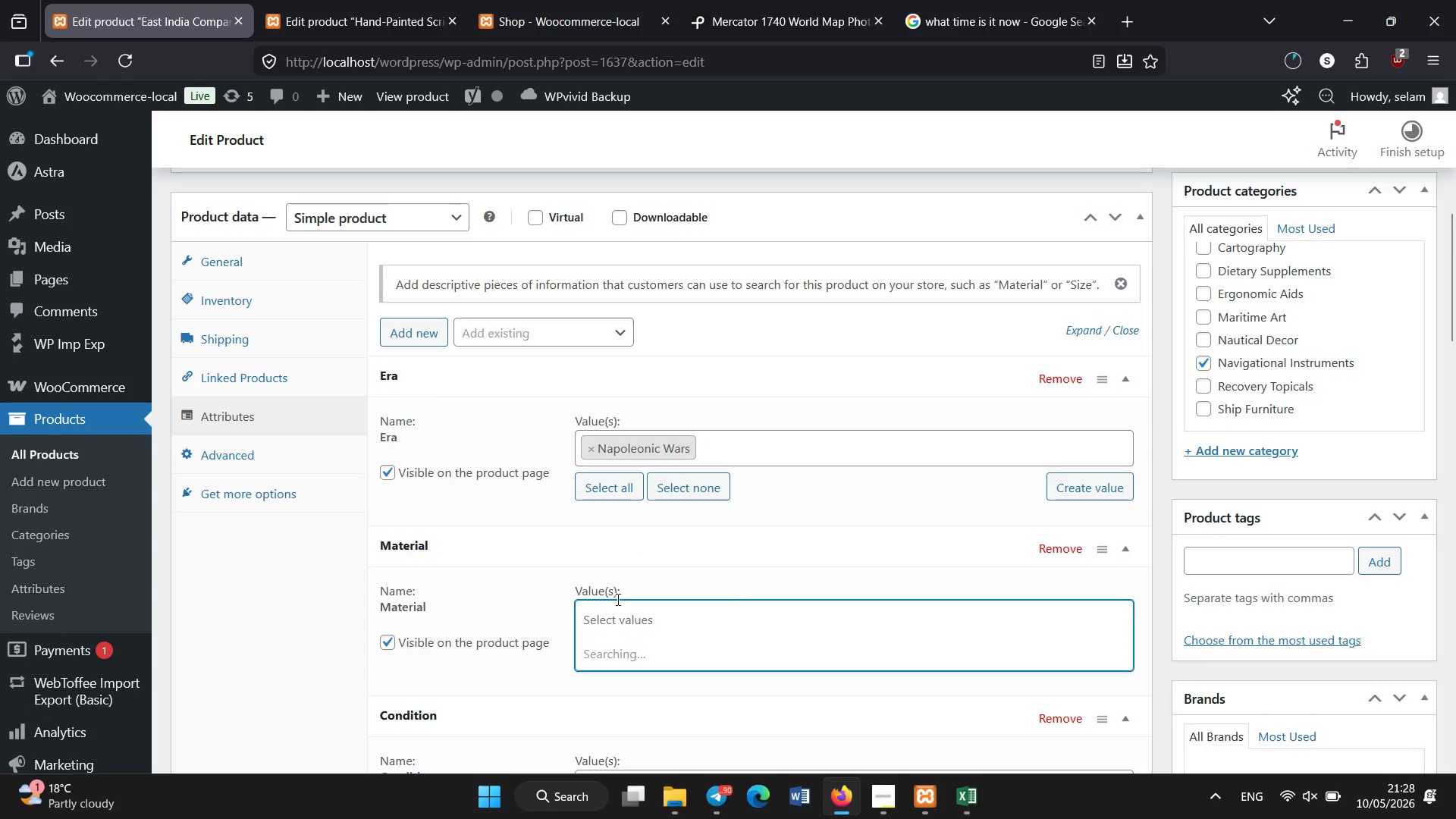 
scroll: coordinate [618, 600], scroll_direction: none, amount: 0.0
 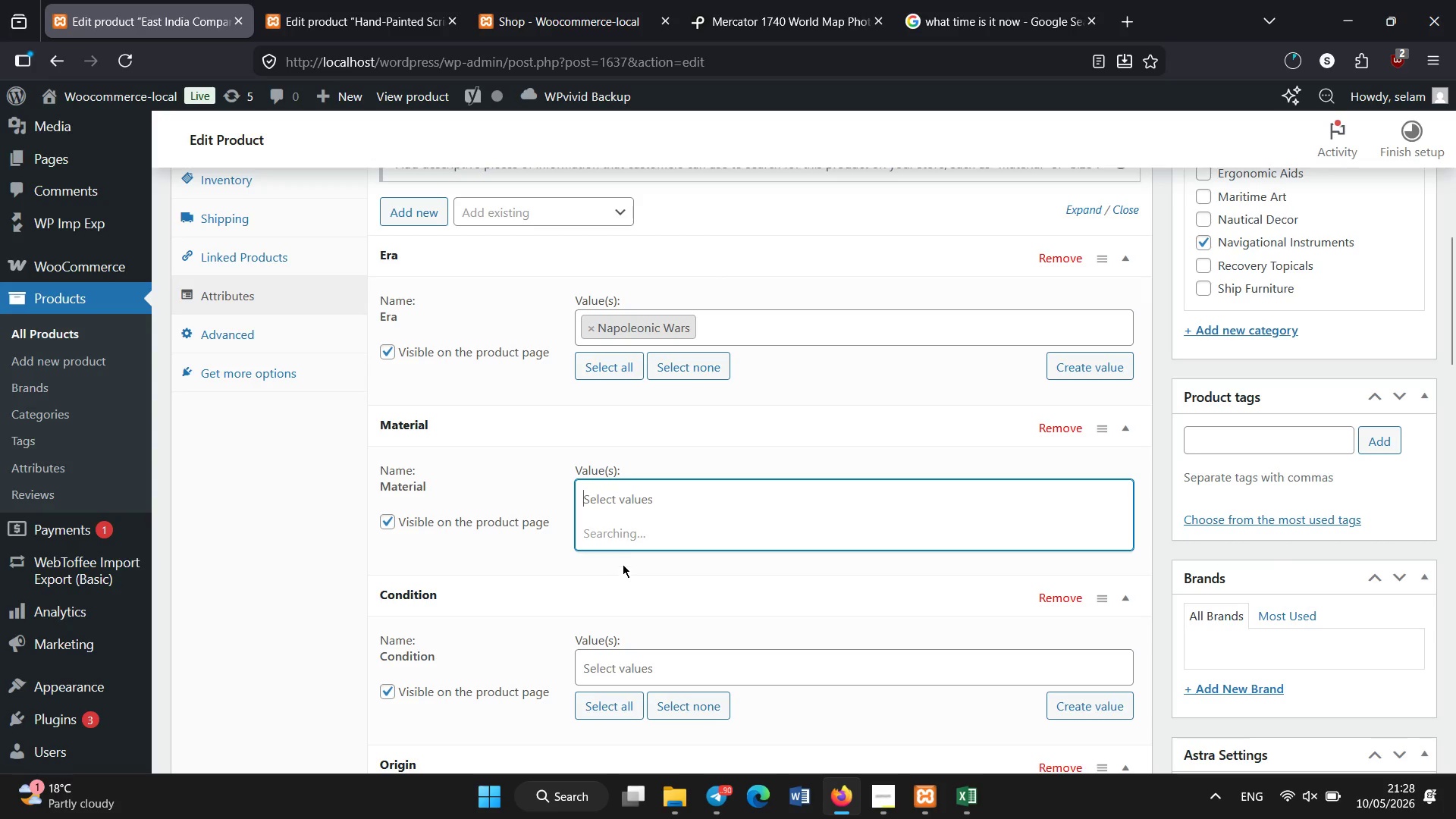 
mouse_move([650, 502])
 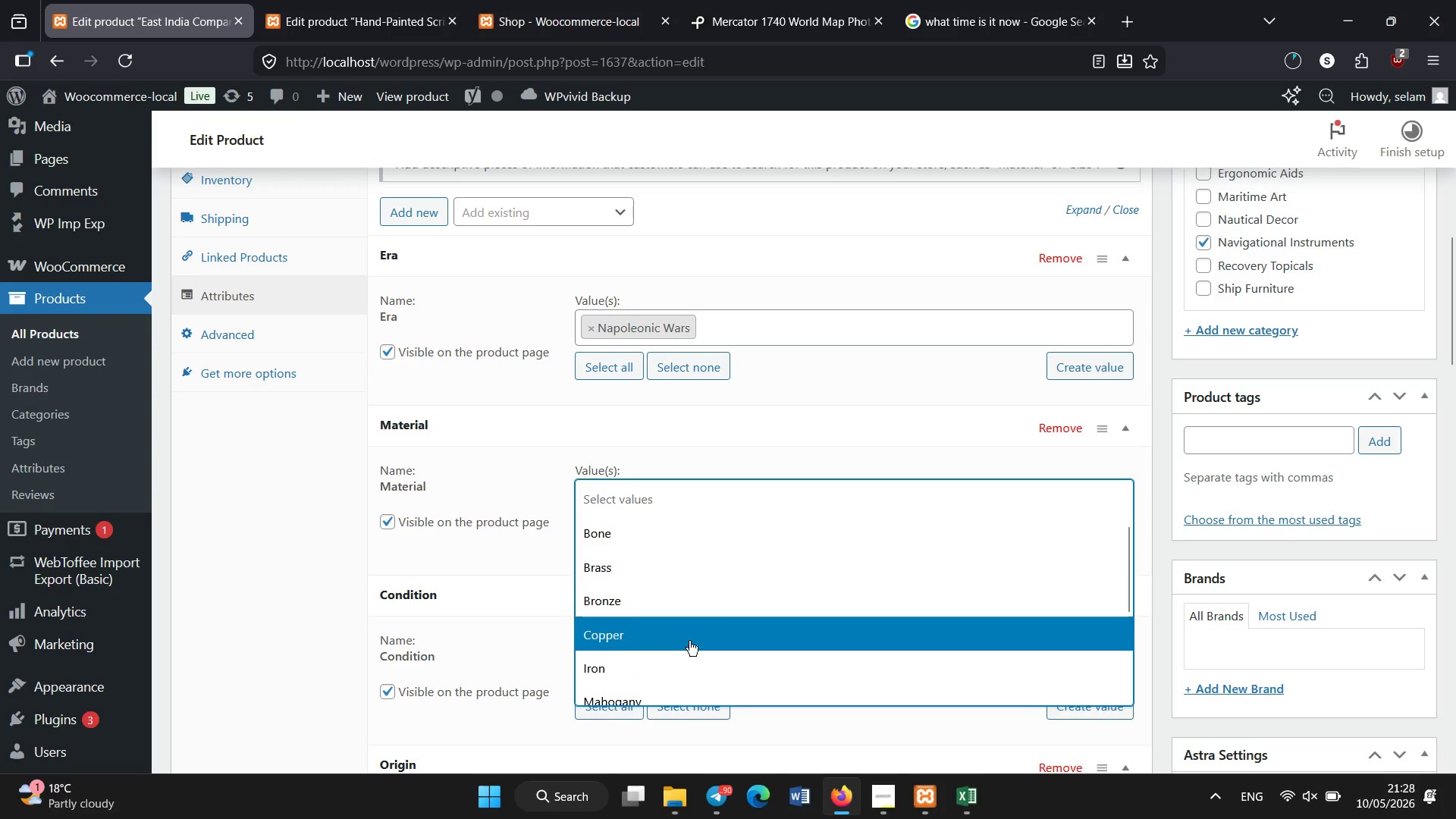 
left_click([688, 633])
 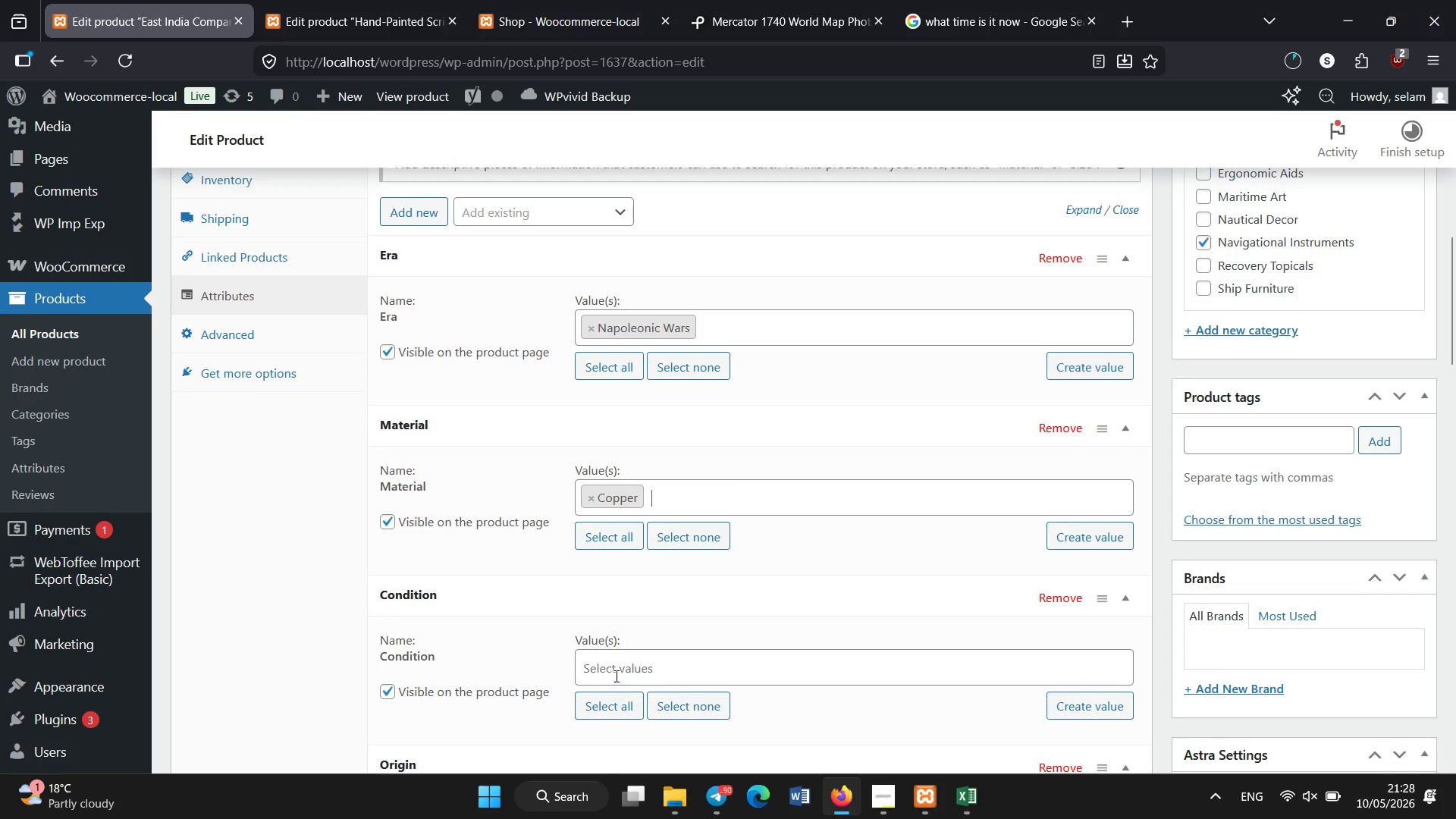 
scroll: coordinate [612, 588], scroll_direction: down, amount: 2.0
 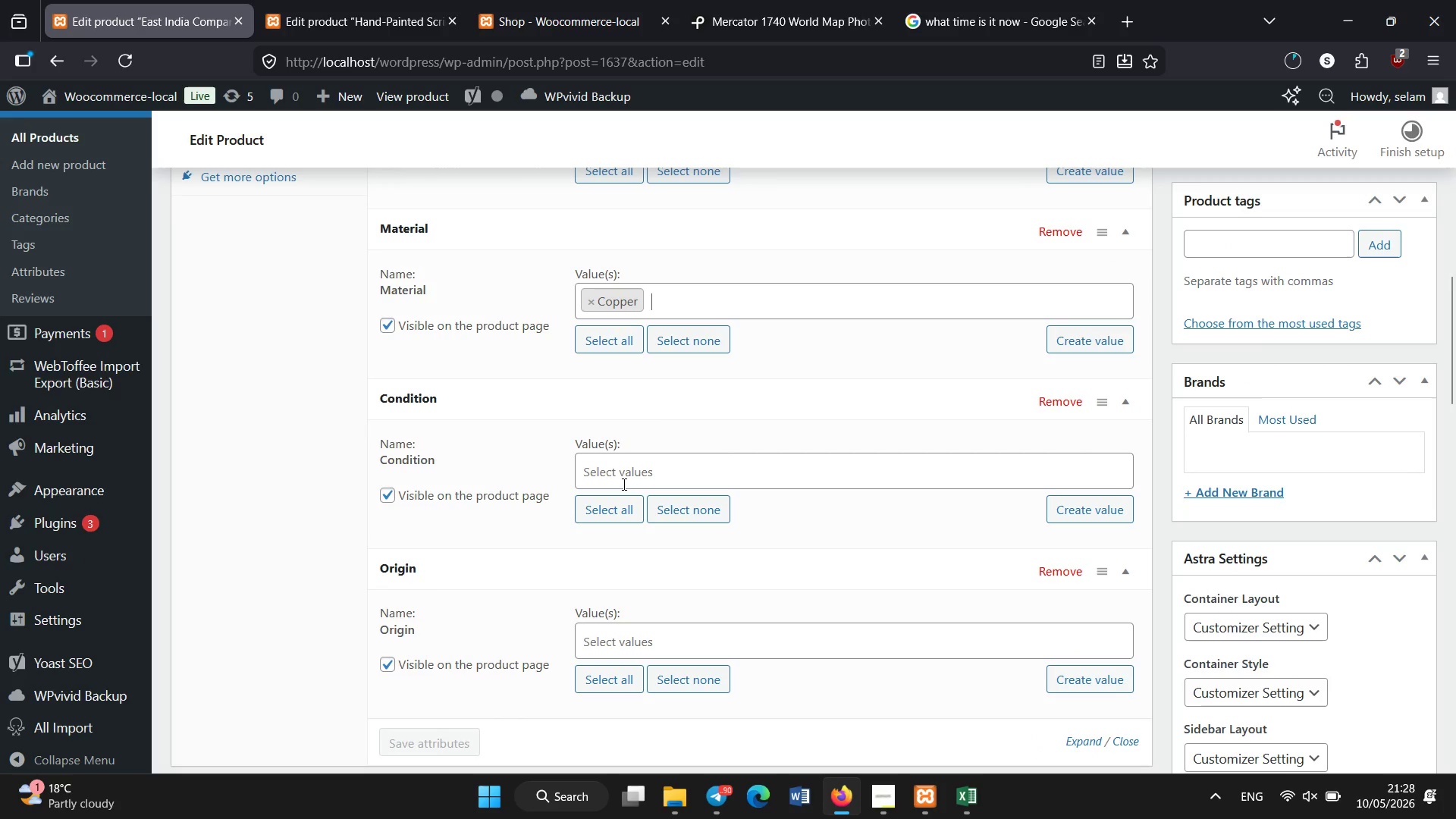 
left_click([624, 485])
 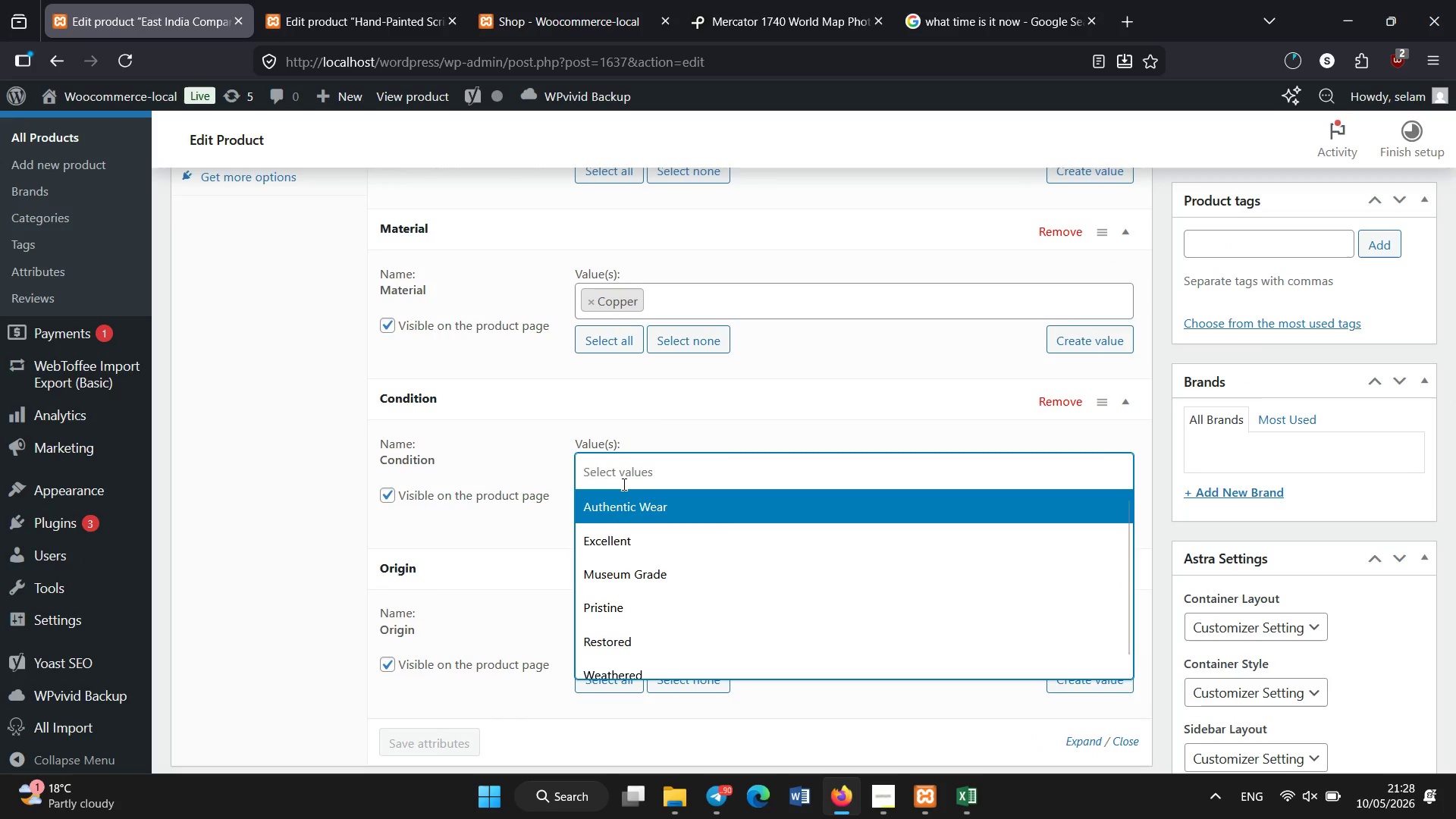 
wait(5.03)
 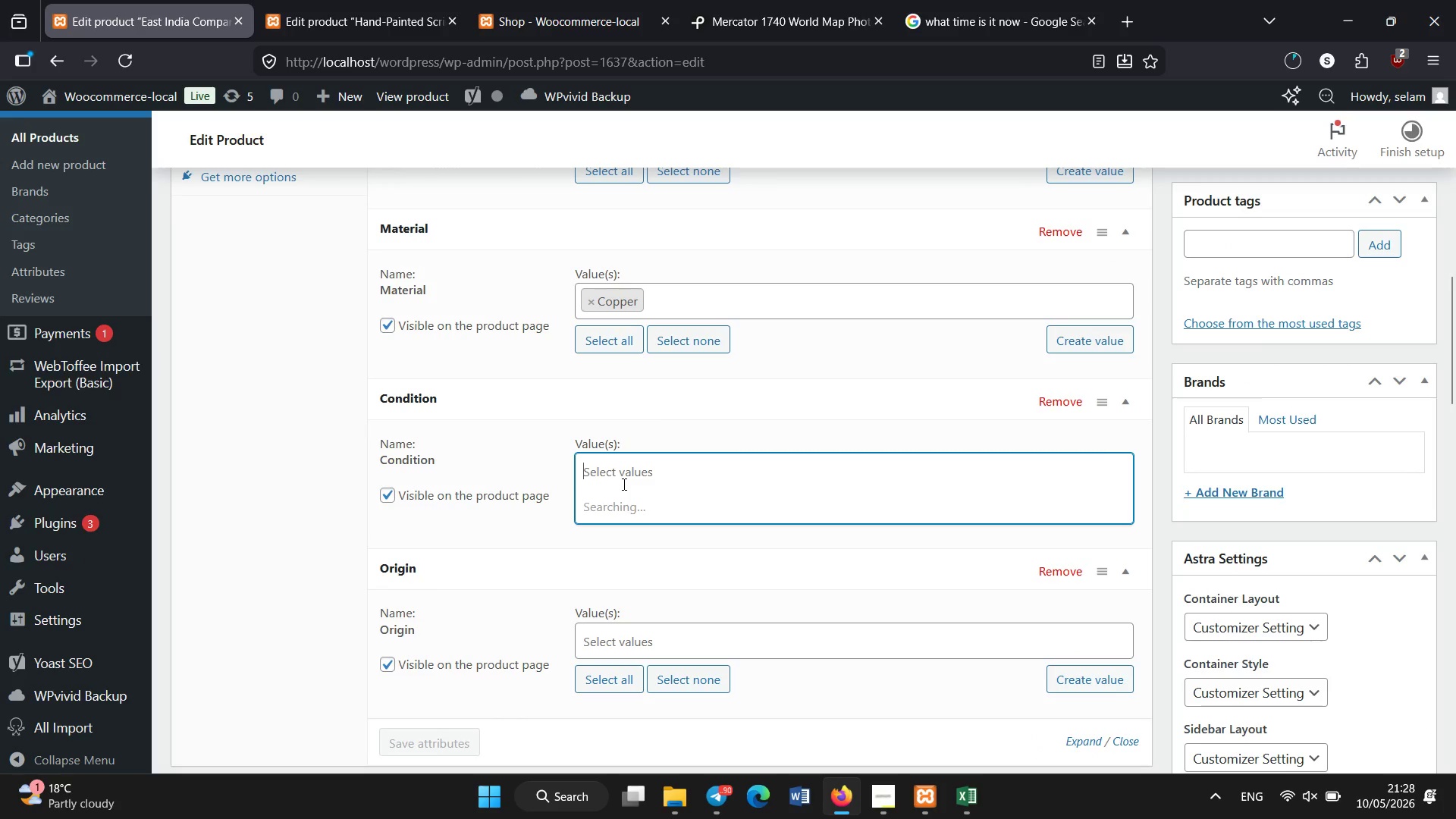 
left_click([624, 507])
 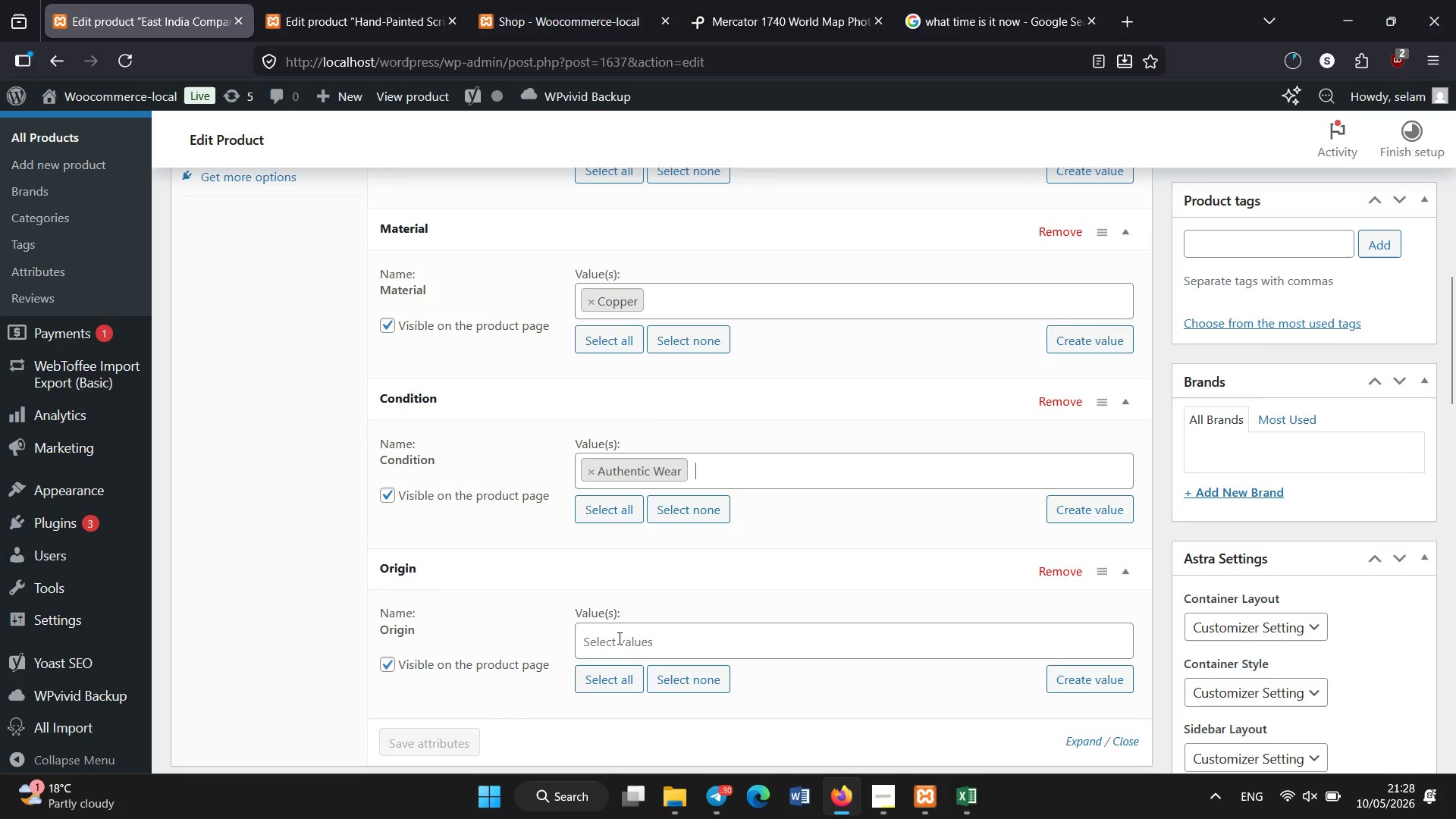 
left_click([617, 649])
 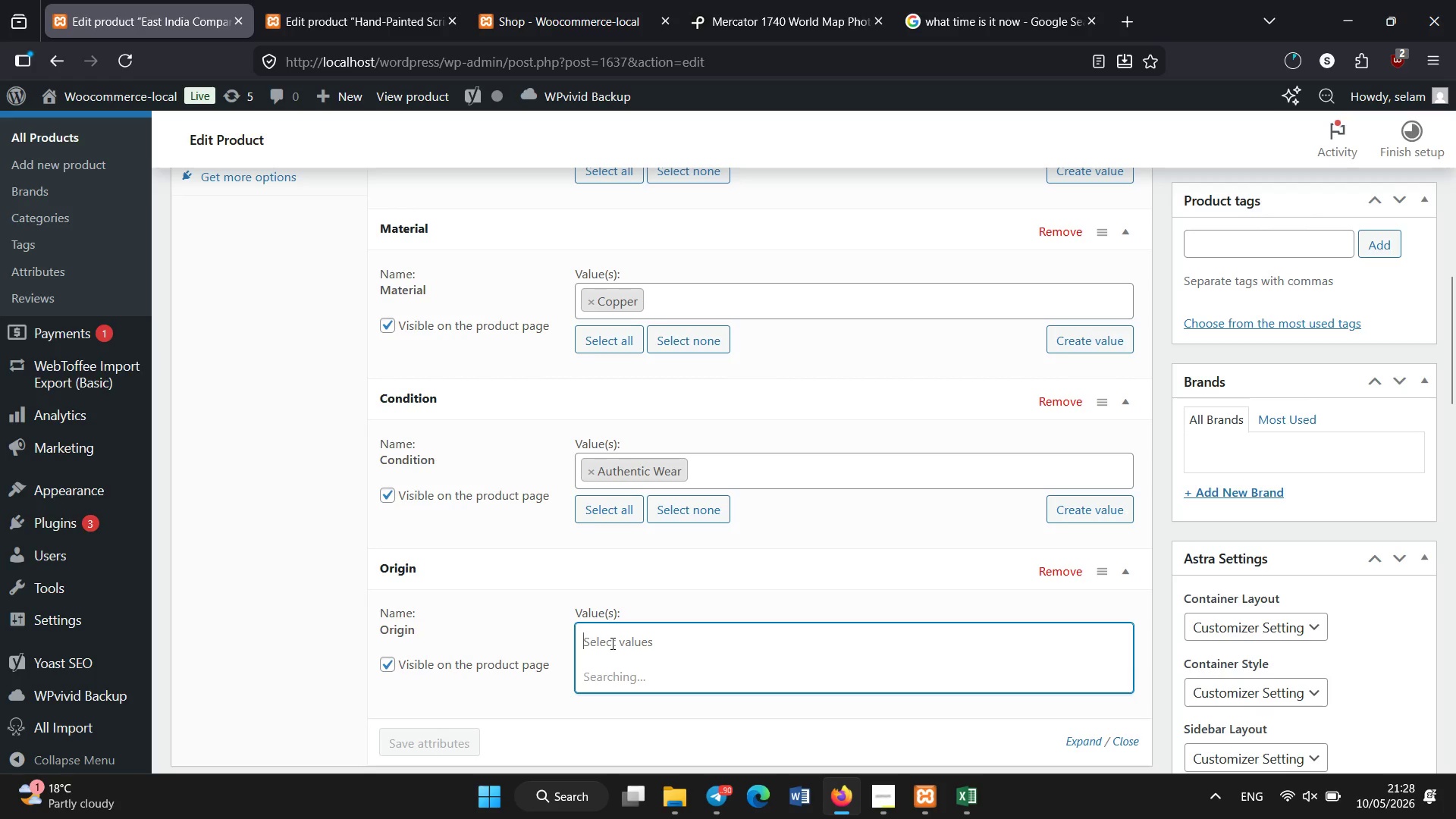 
mouse_move([626, 599])
 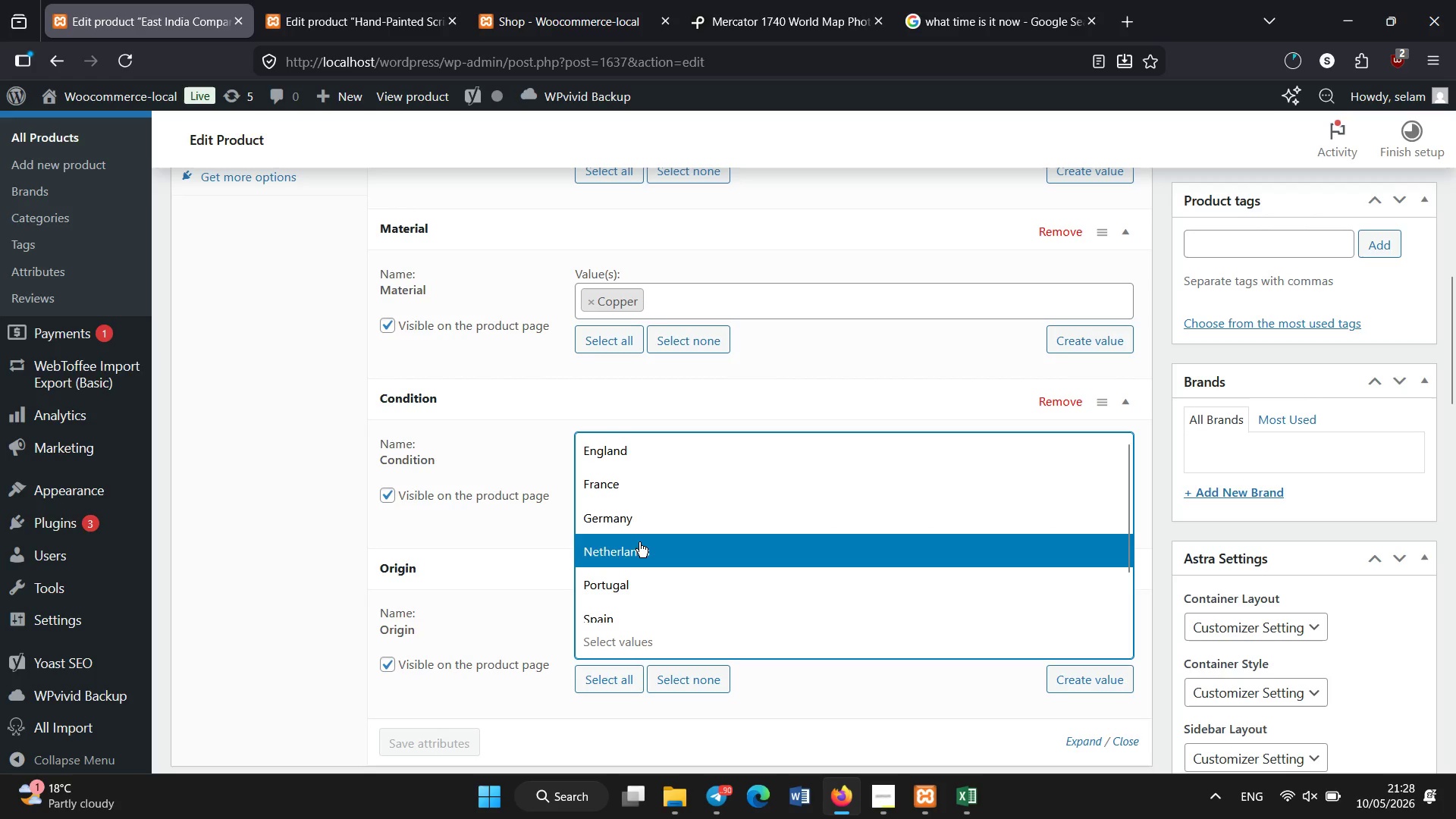 
left_click([639, 542])
 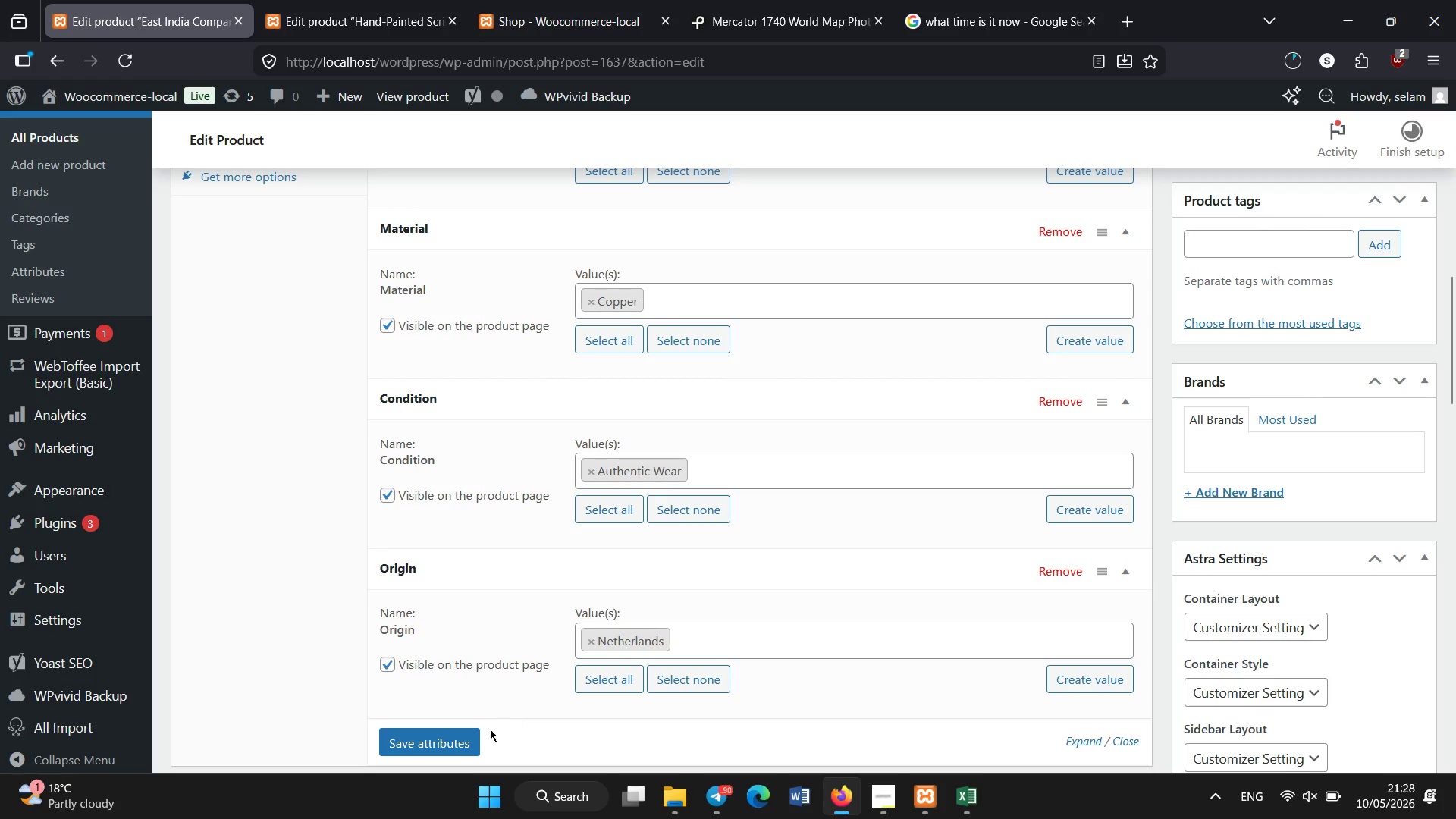 
left_click([479, 733])
 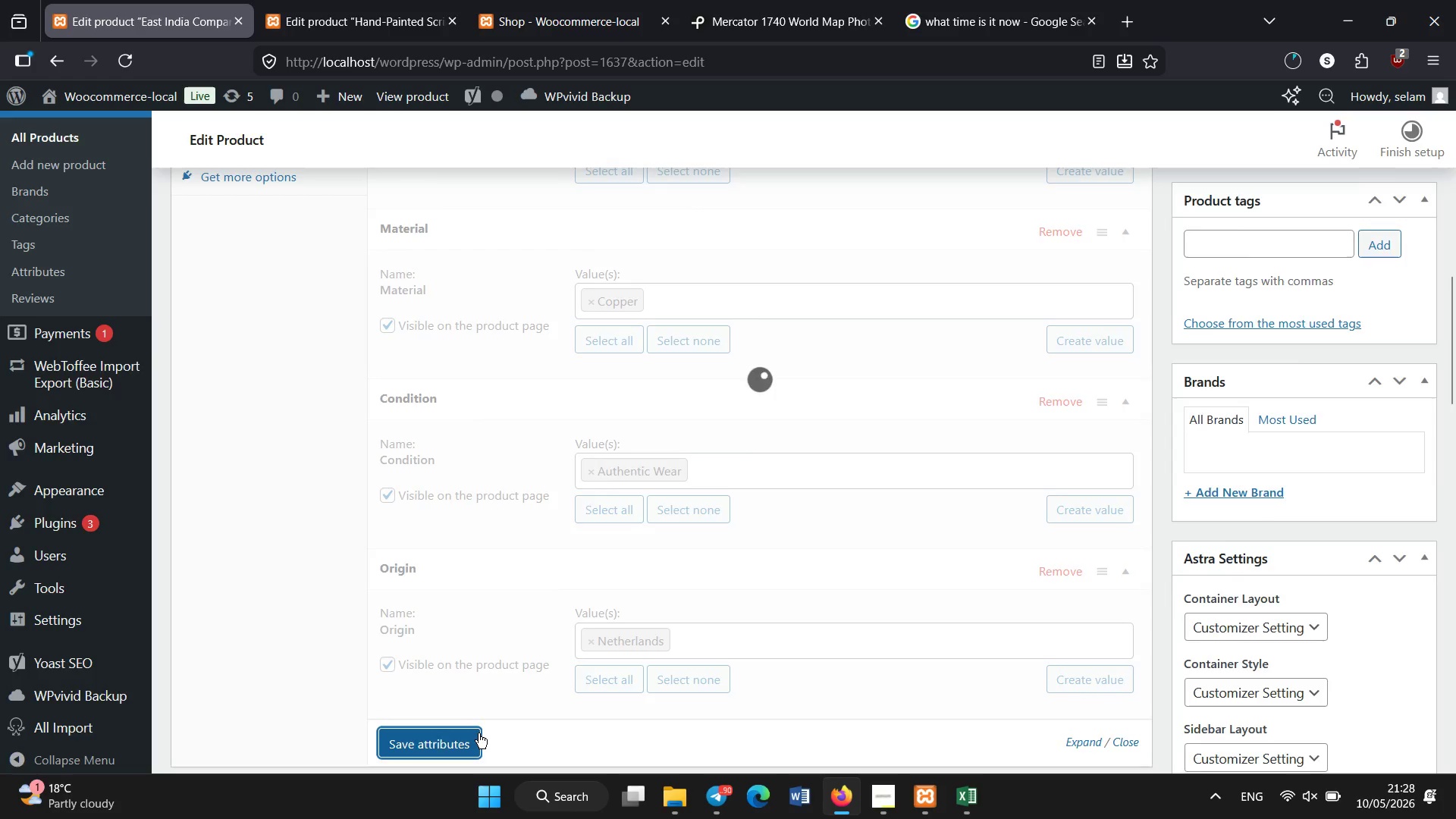 
scroll: coordinate [471, 698], scroll_direction: down, amount: 11.0
 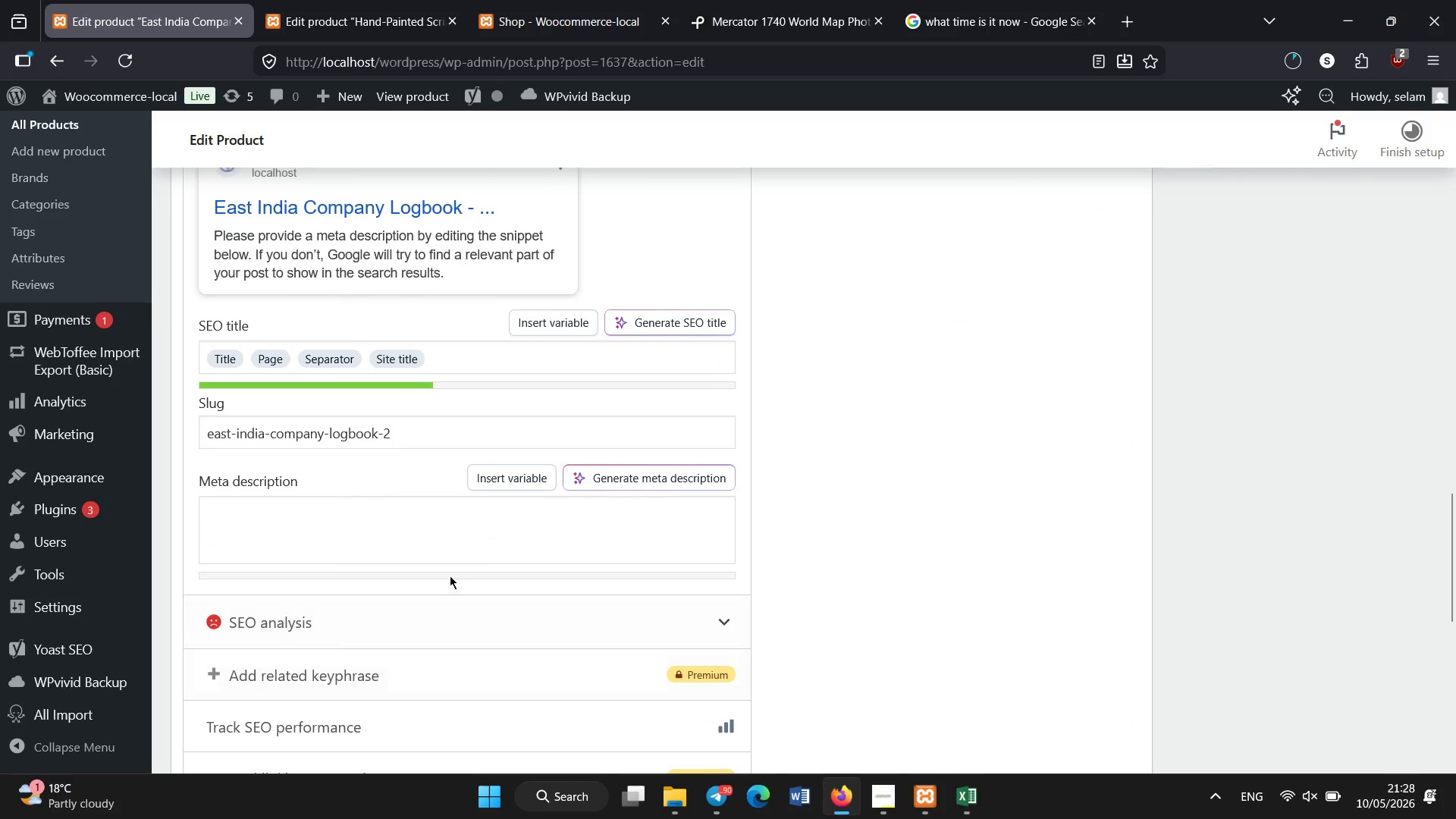 
left_click([450, 521])
 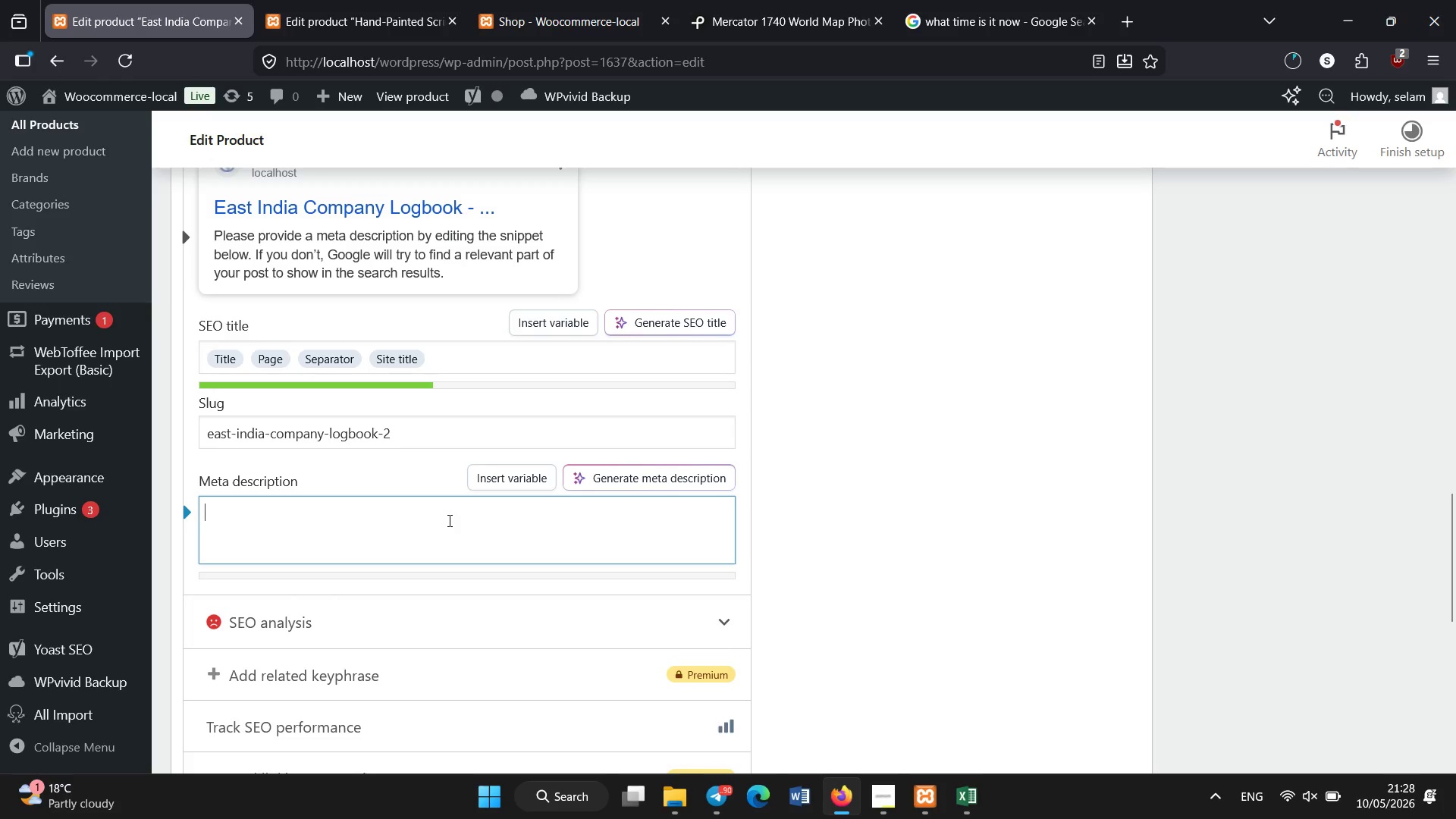 
type(Authentic wear )
 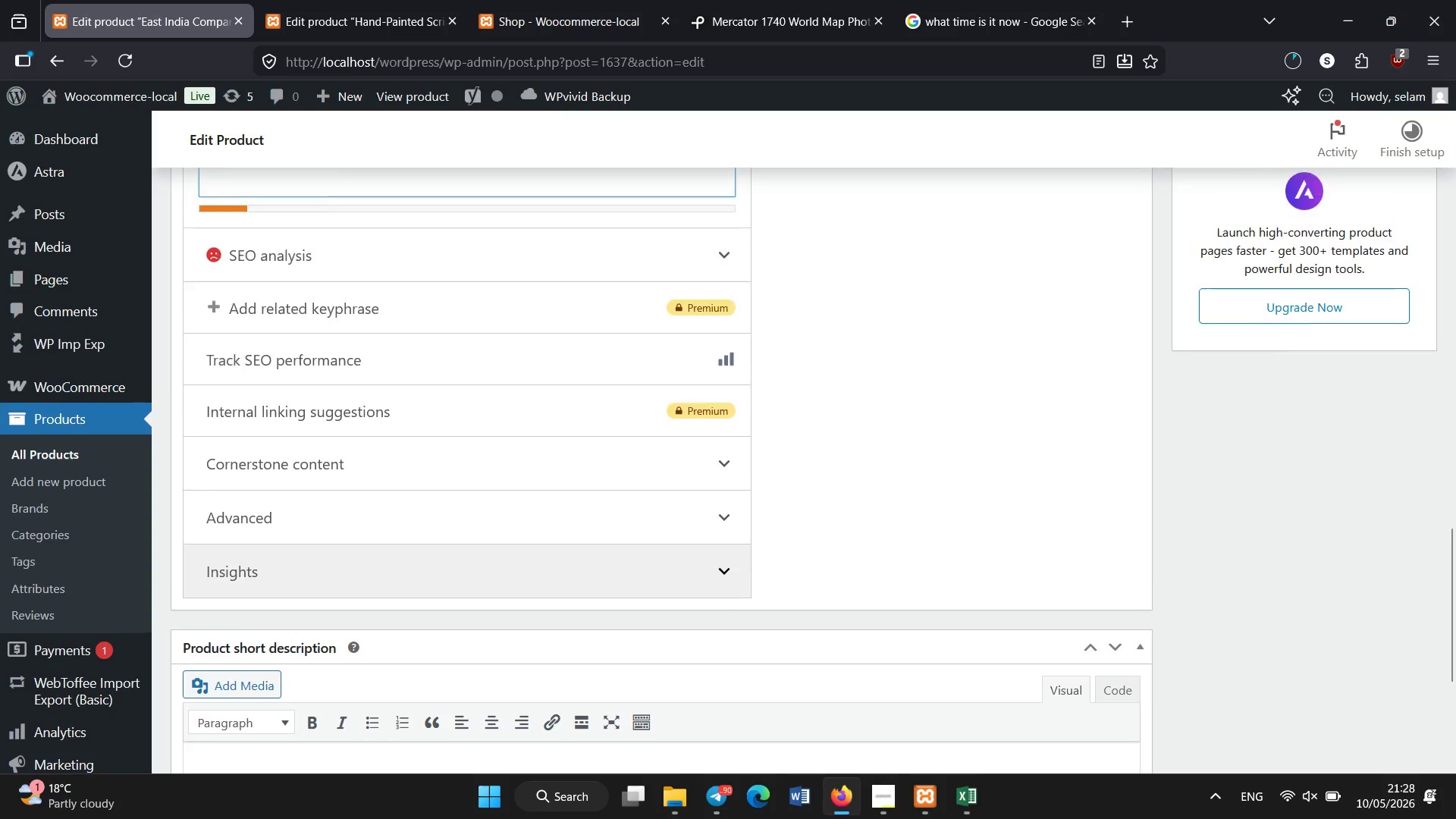 
scroll: coordinate [450, 521], scroll_direction: up, amount: 1.0
 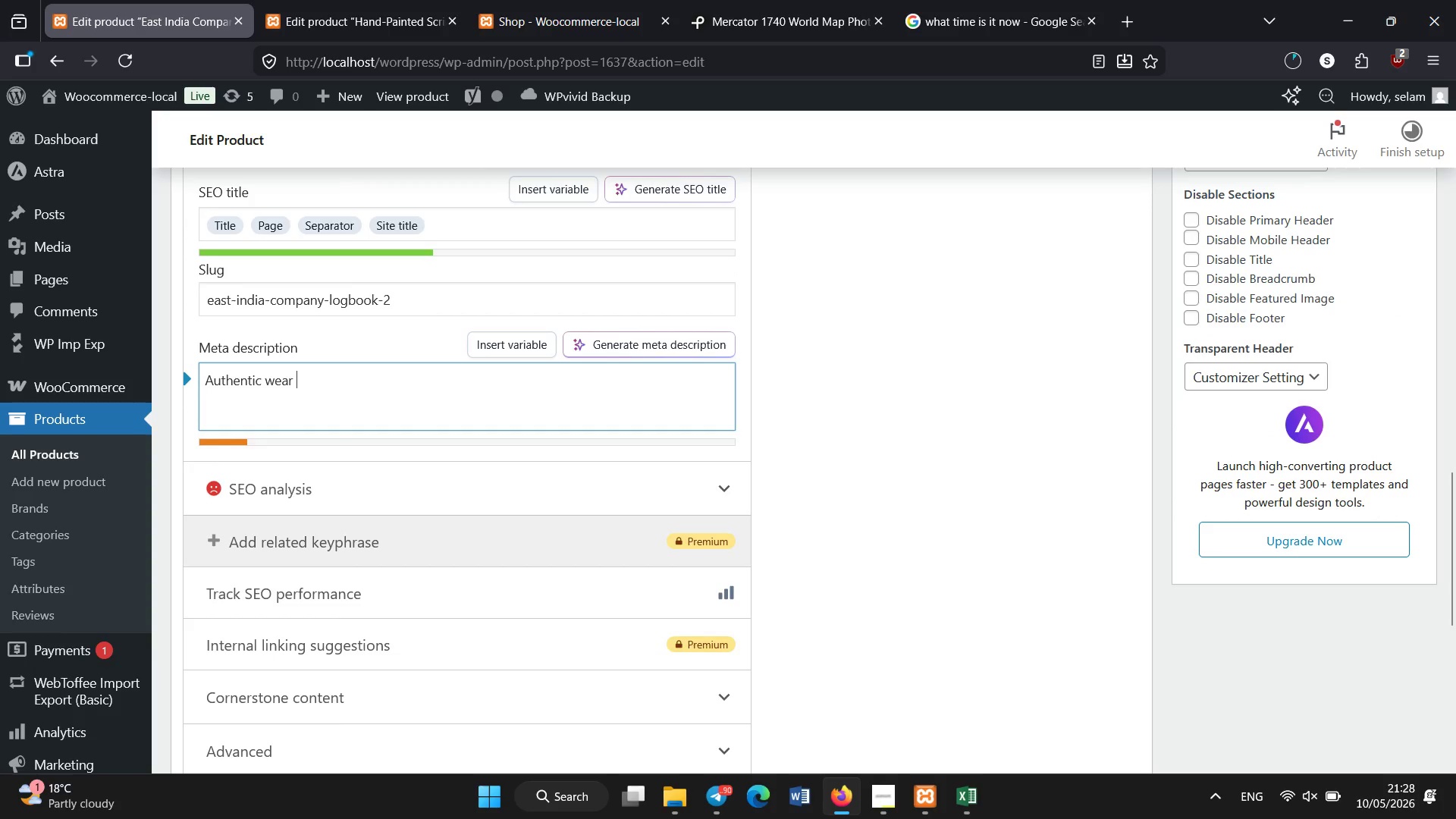 
type( )
key(Backspace)
type(East India Company logbook from Napo)
key(Backspace)
key(Backspace)
key(Backspace)
type(apoleonic wars era.)
 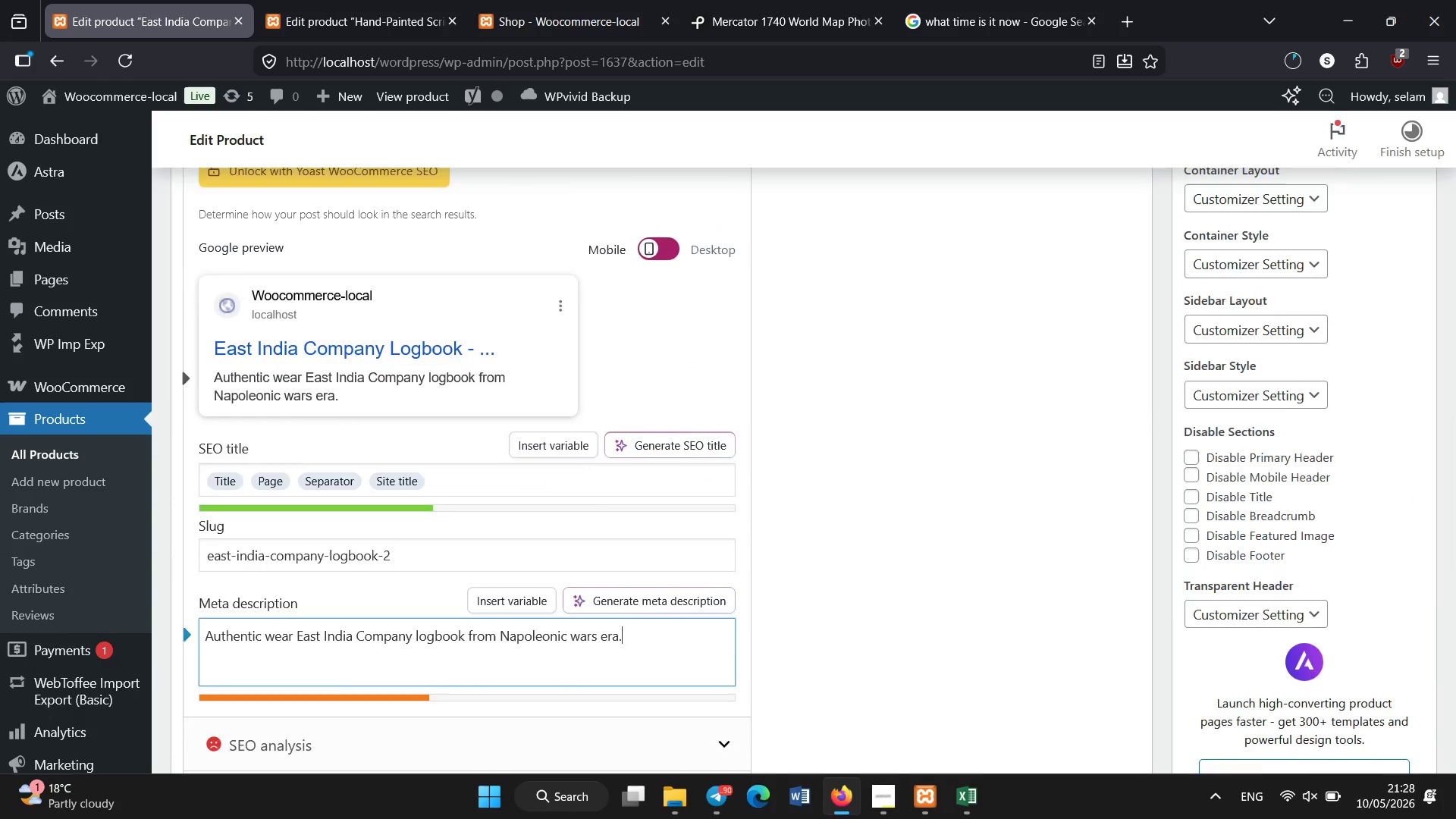 
scroll: coordinate [714, 419], scroll_direction: up, amount: 13.0
 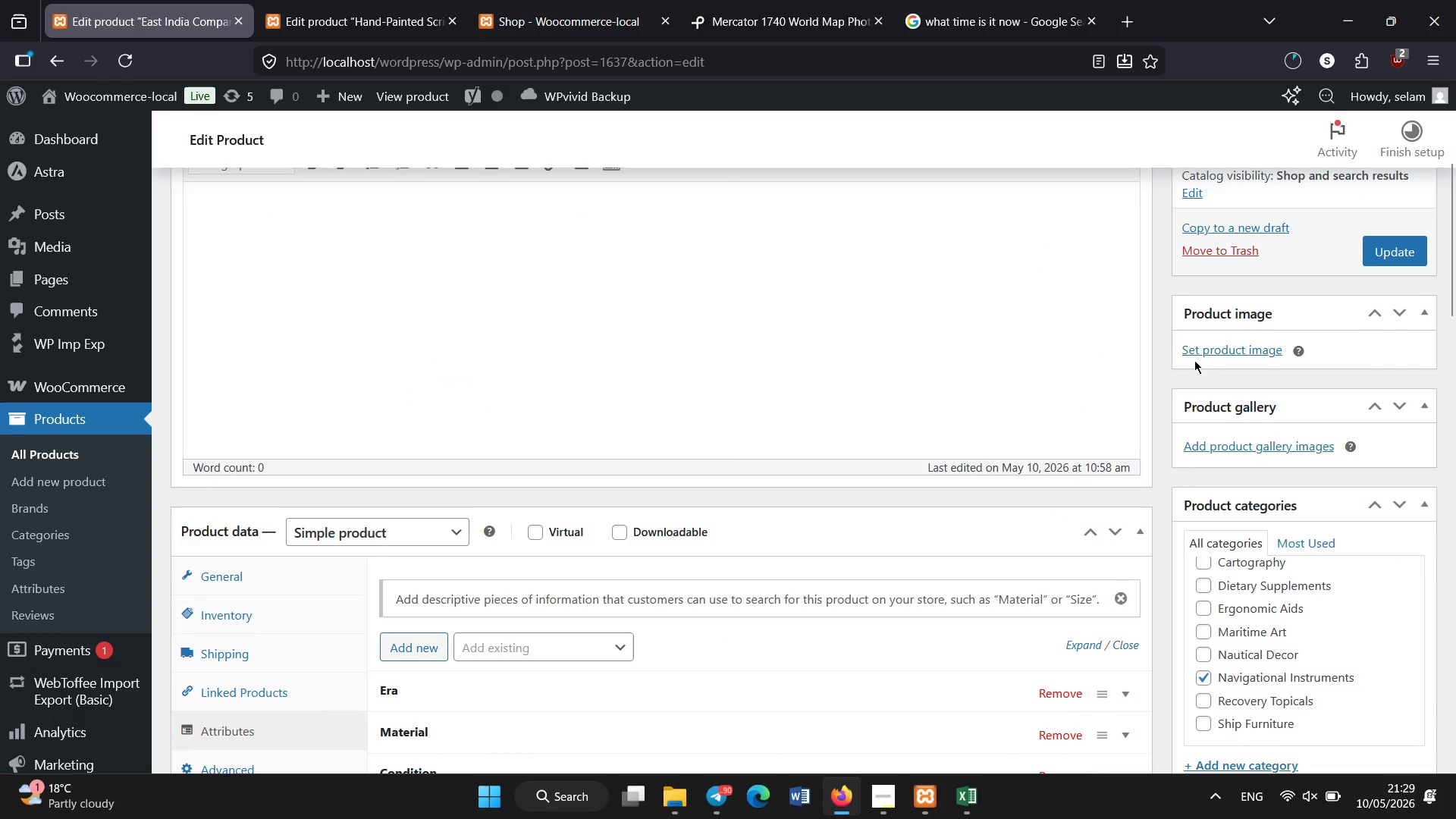 
left_click([1200, 347])
 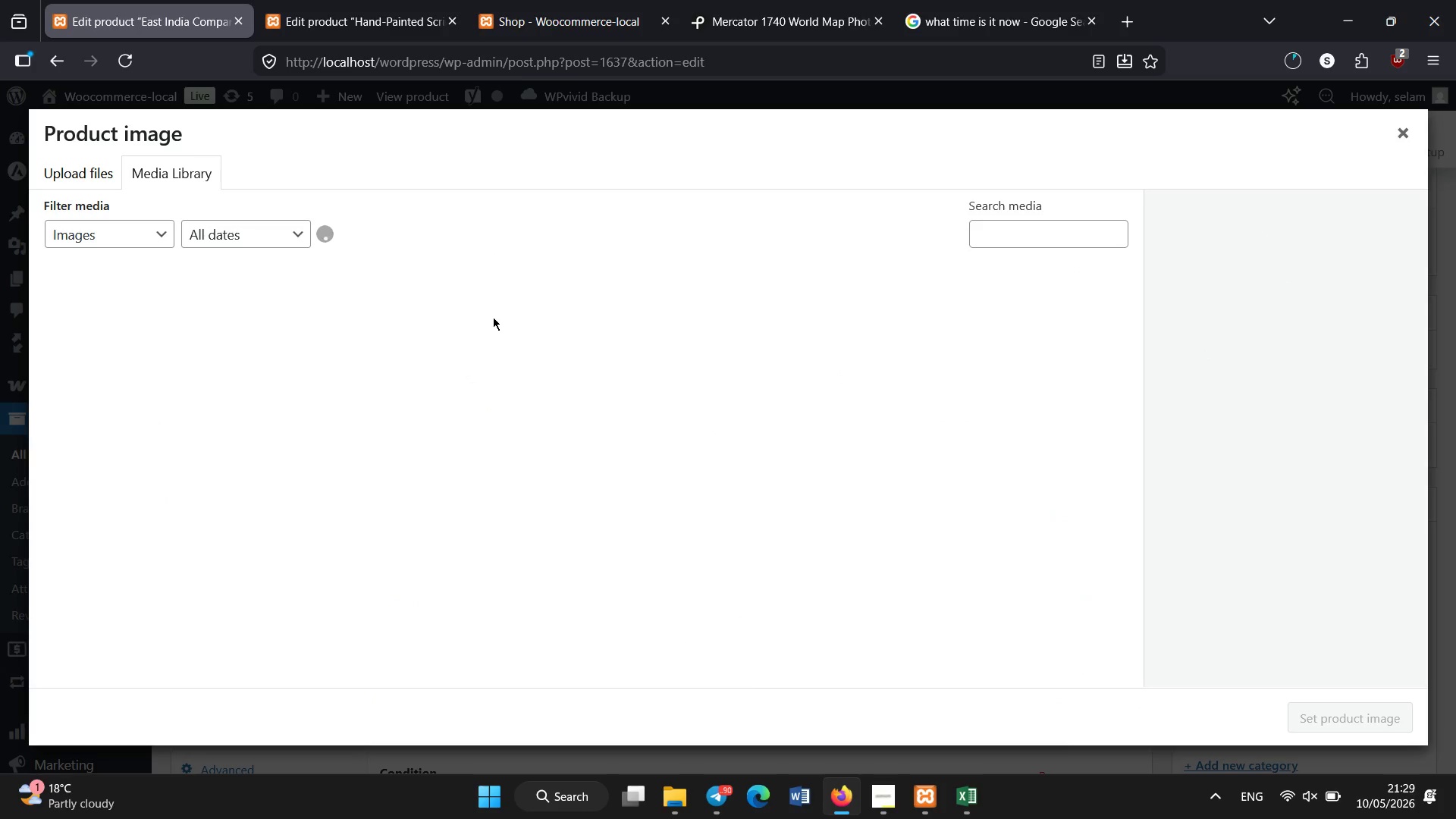 
wait(5.34)
 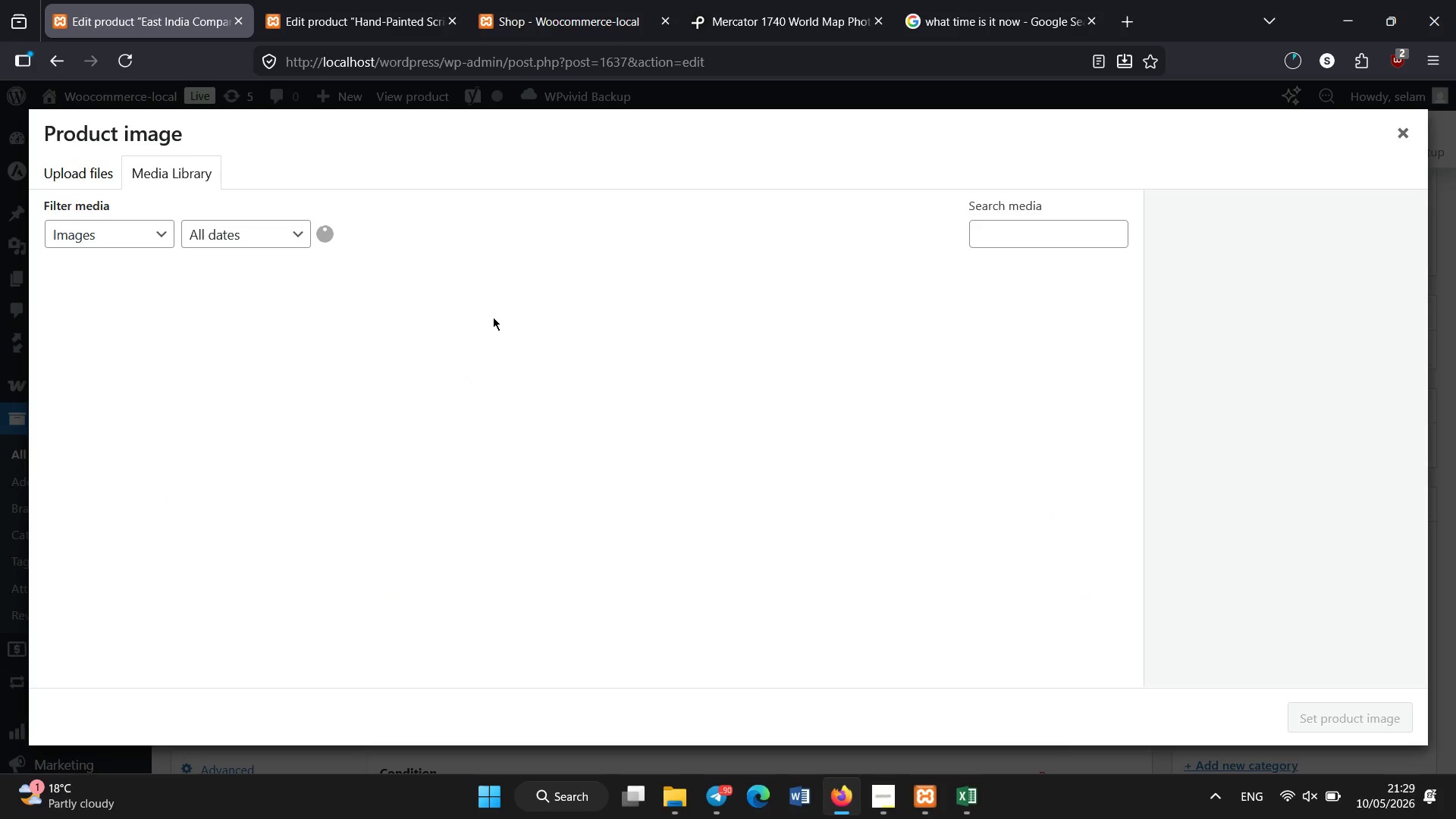 
left_click([790, 0])
 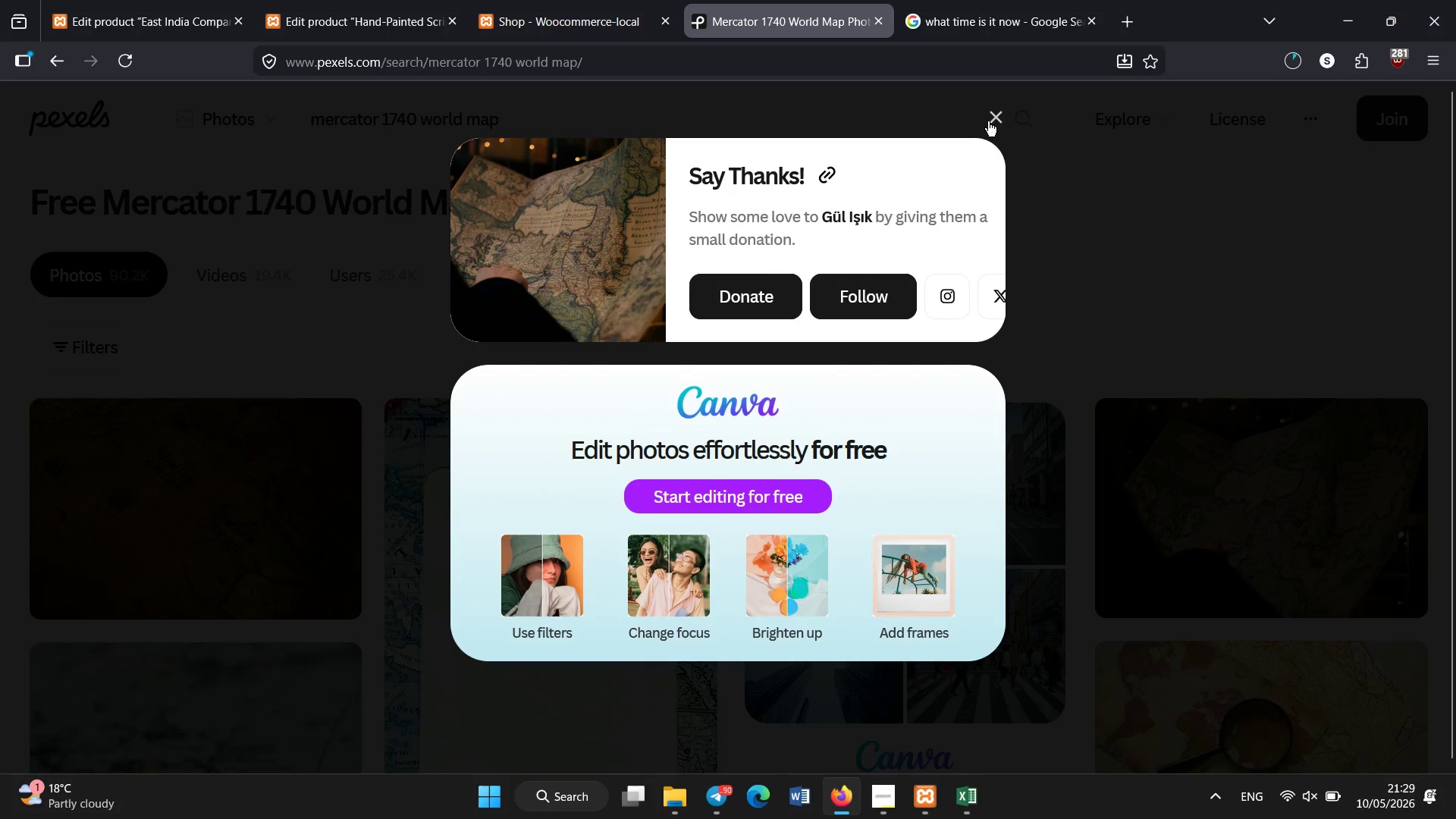 
left_click([990, 118])
 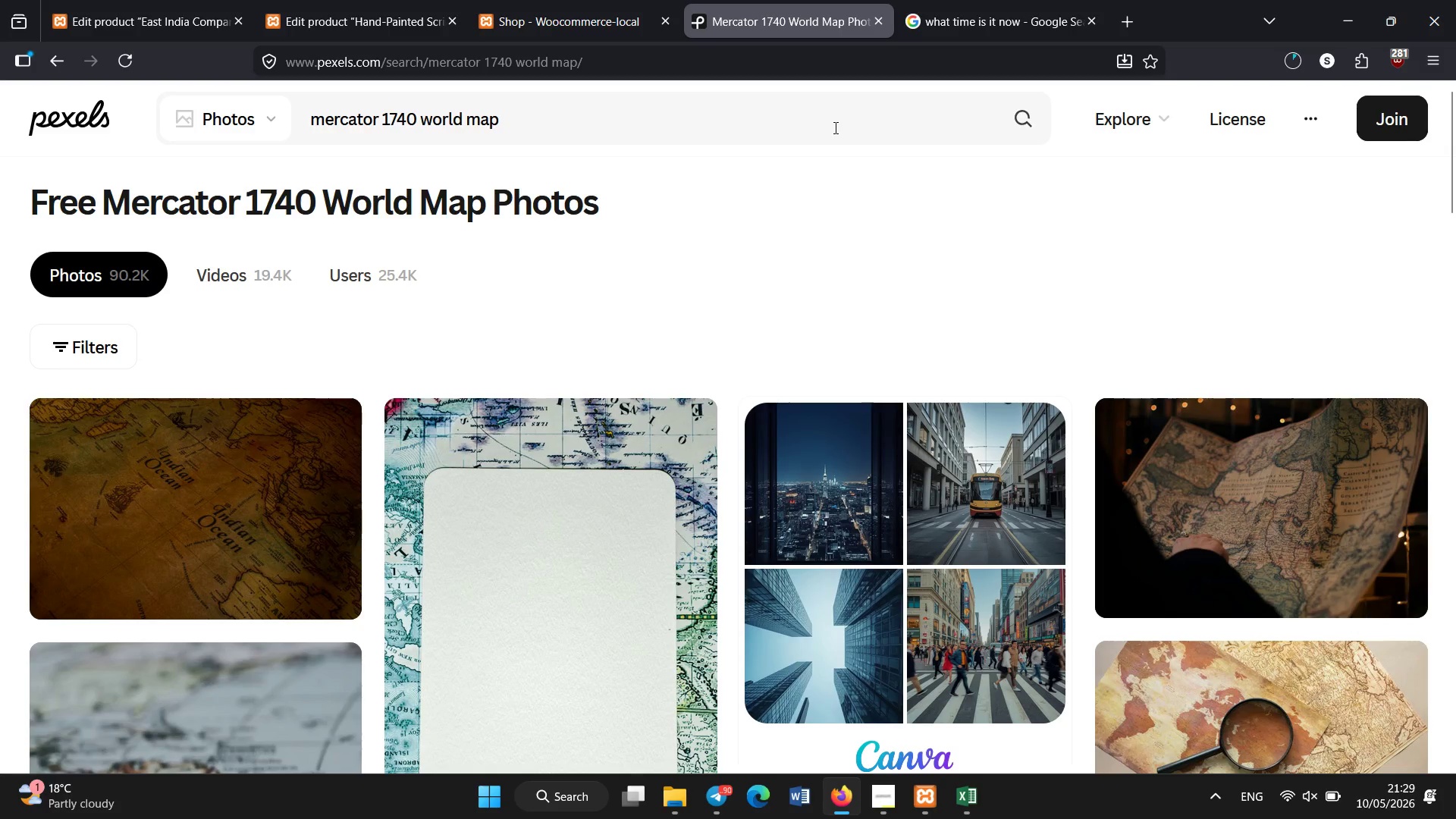 
left_click([836, 128])
 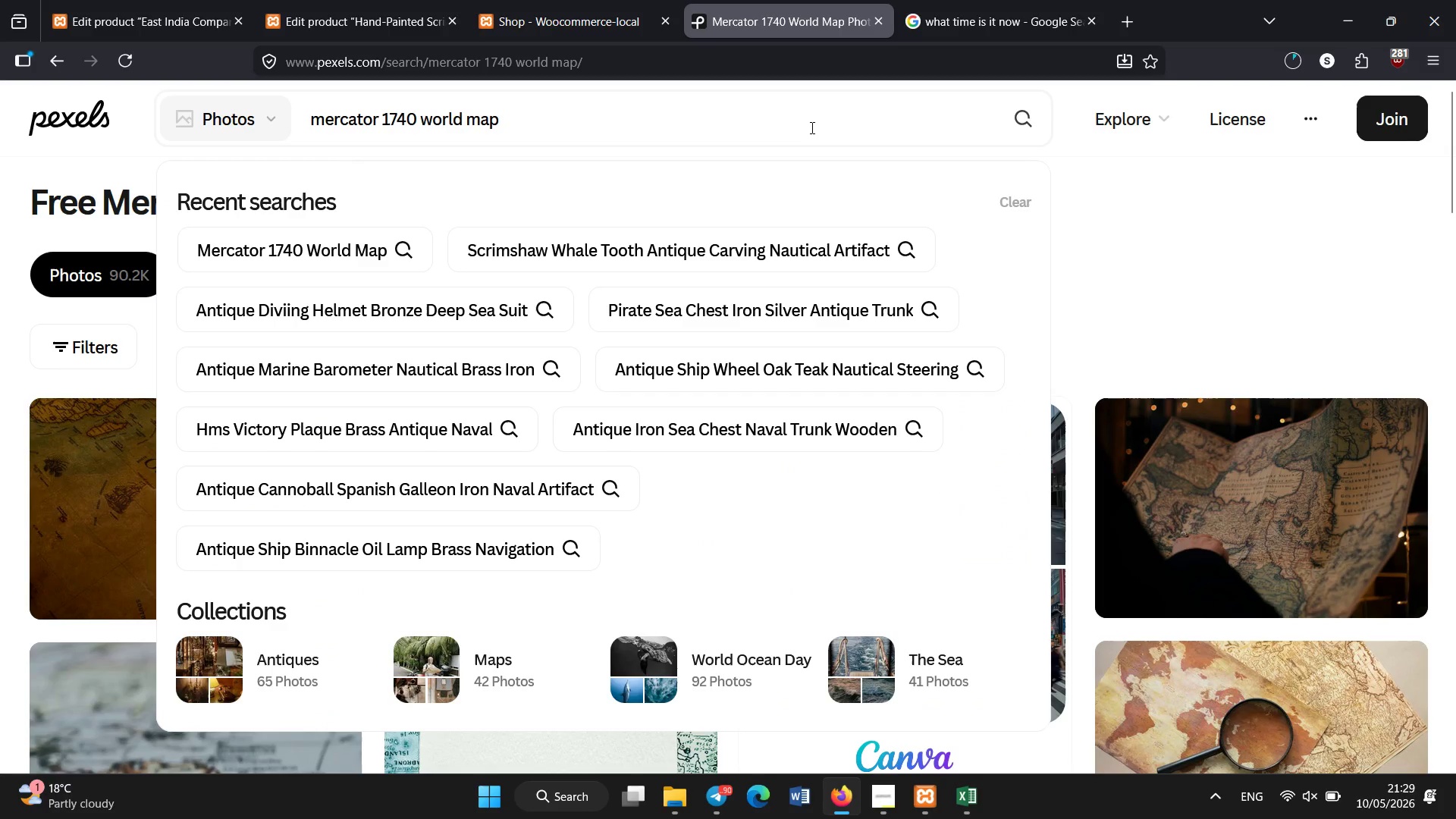 
key(Control+A)
 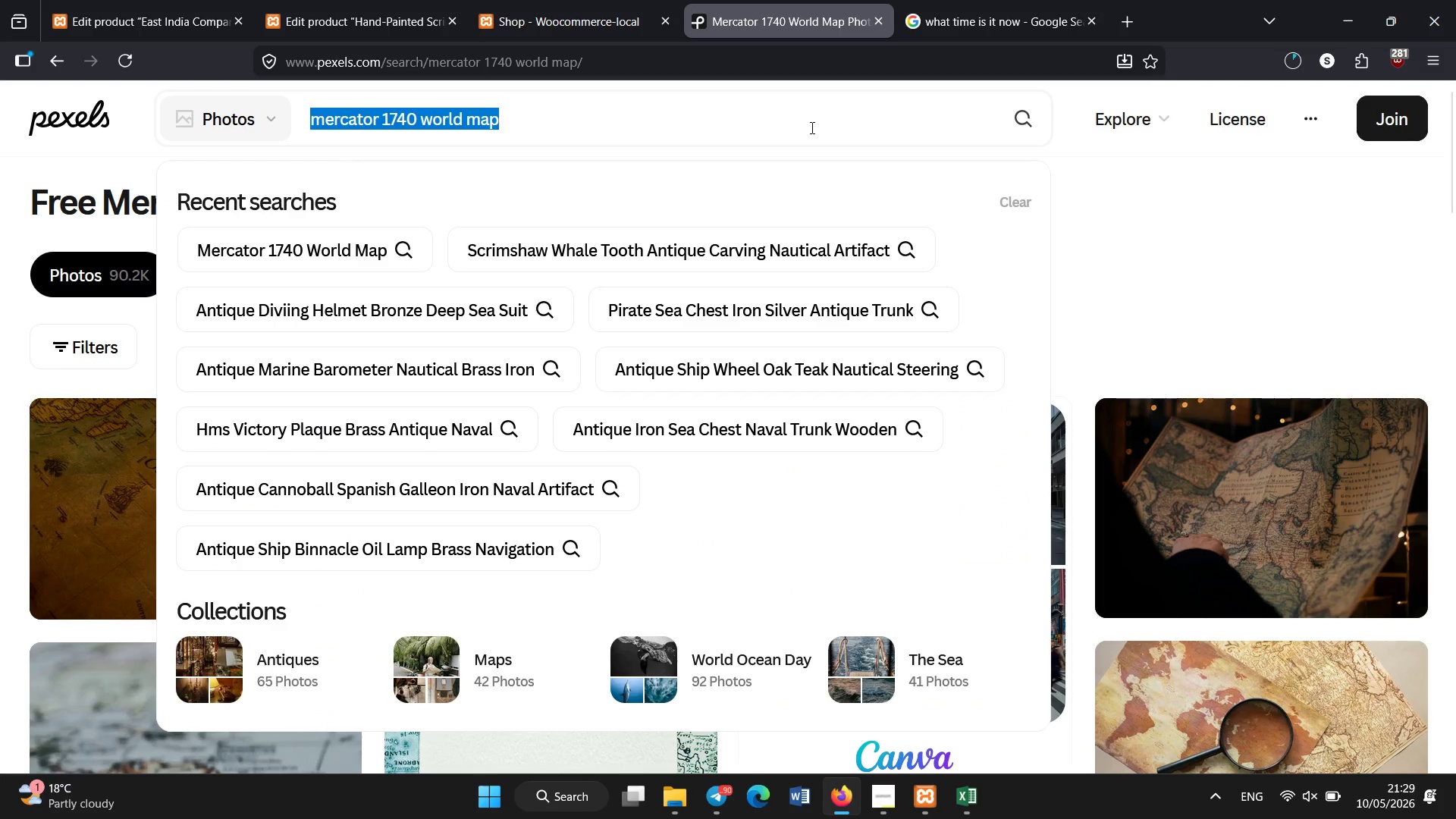 
key(Control+Backspace)
 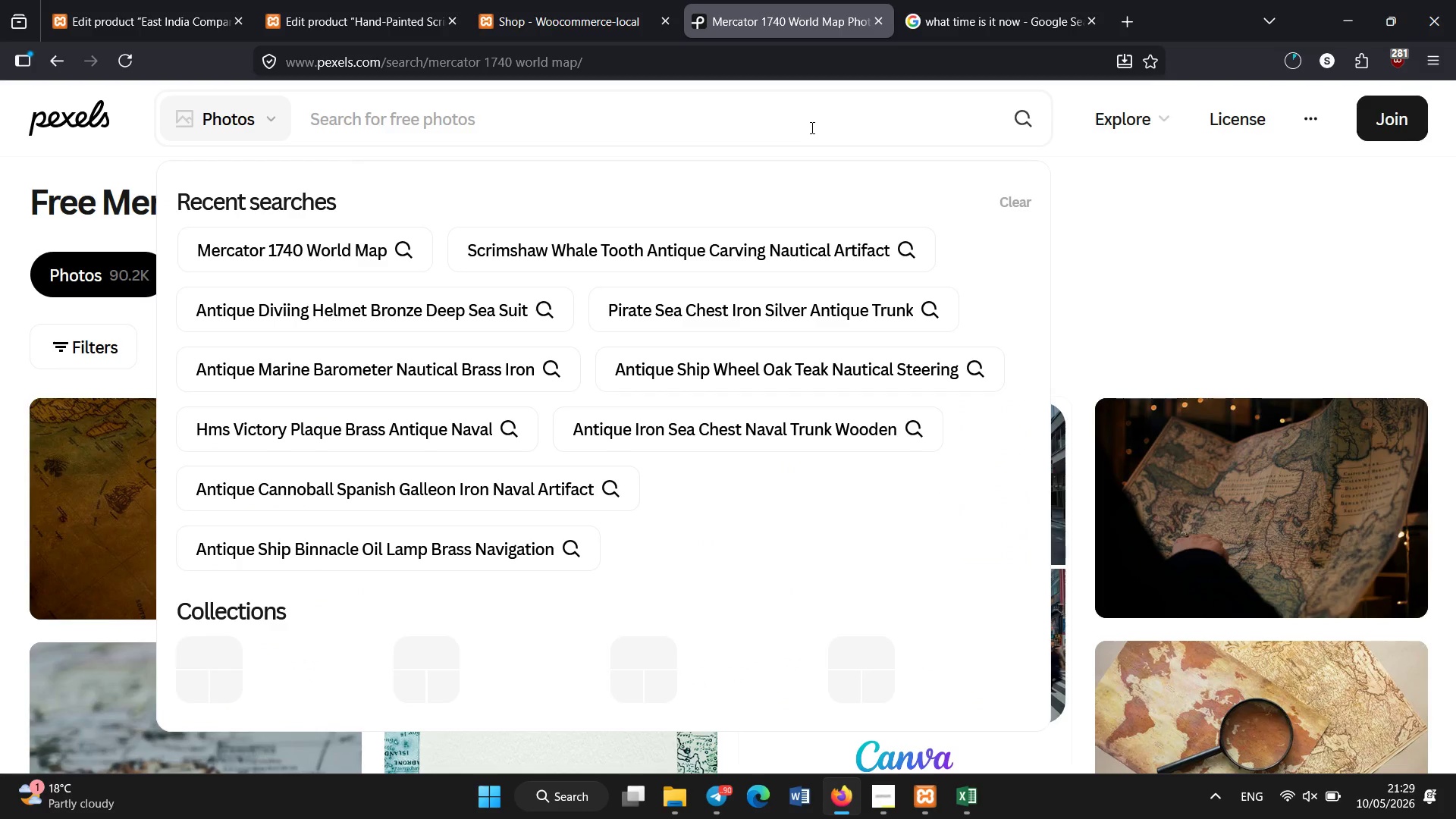 
type(antique east indiea company logbook maritime document)
 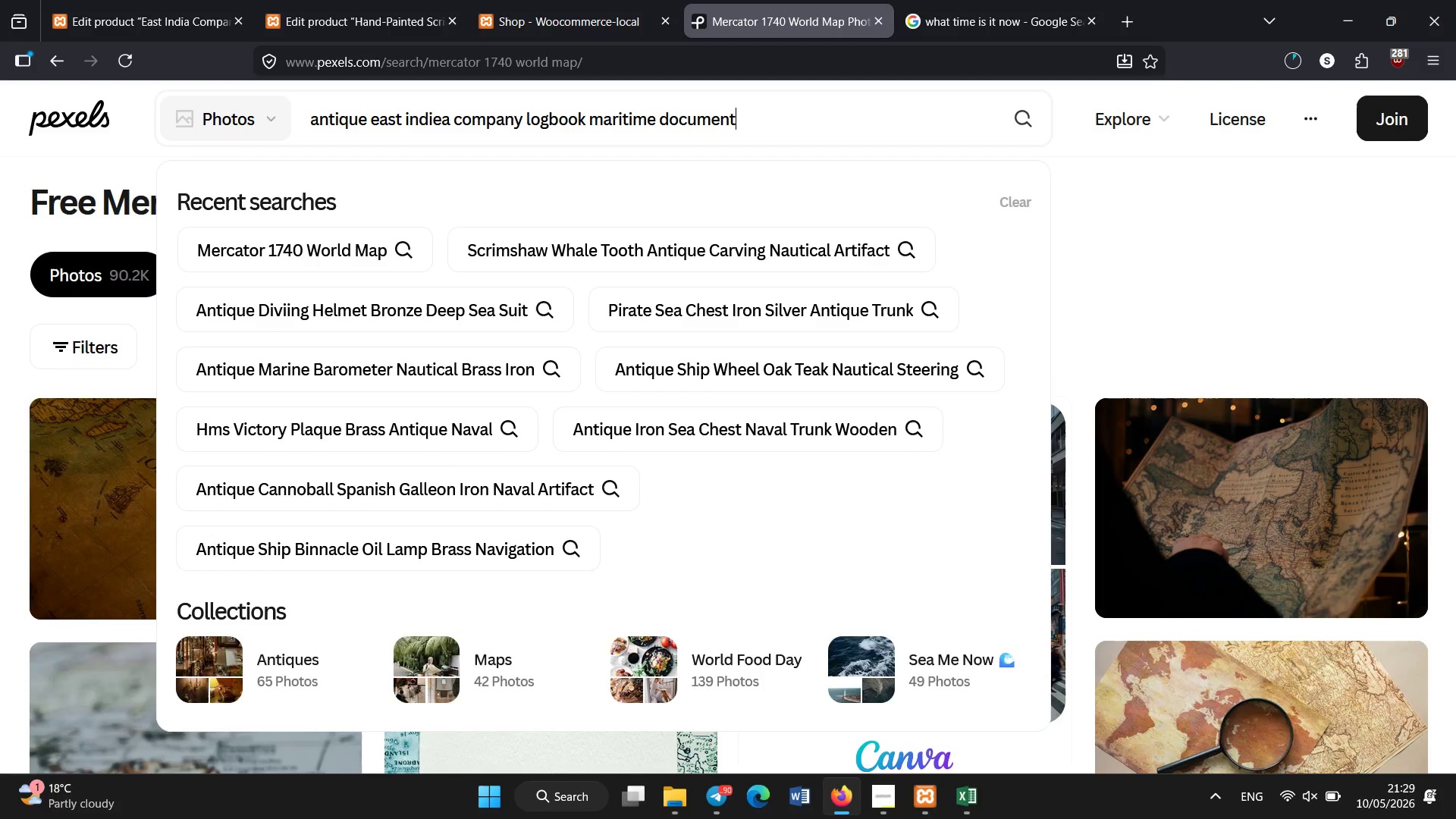 
key(Control+A)
 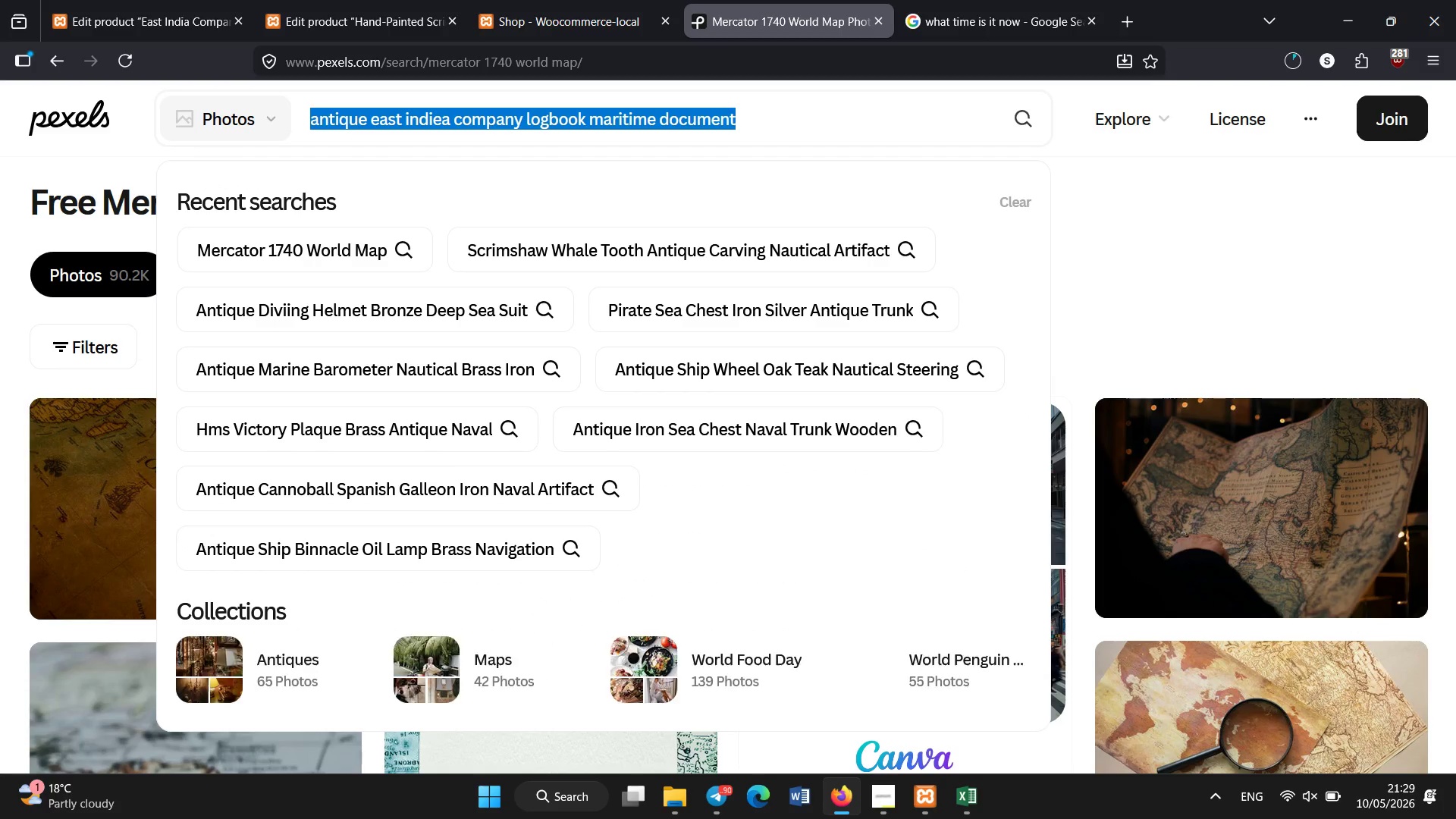 
key(Control+C)
 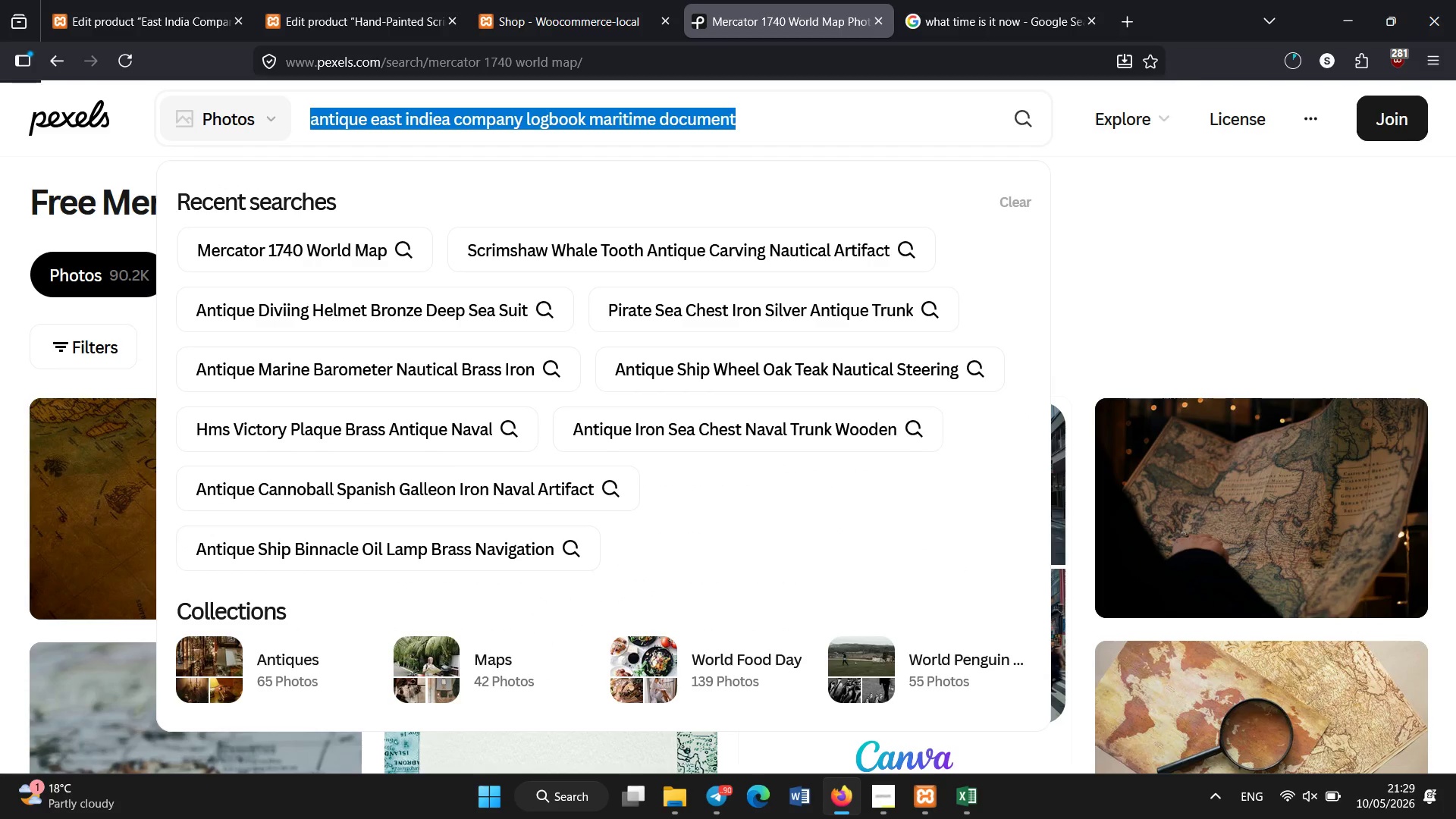 
key(Enter)
 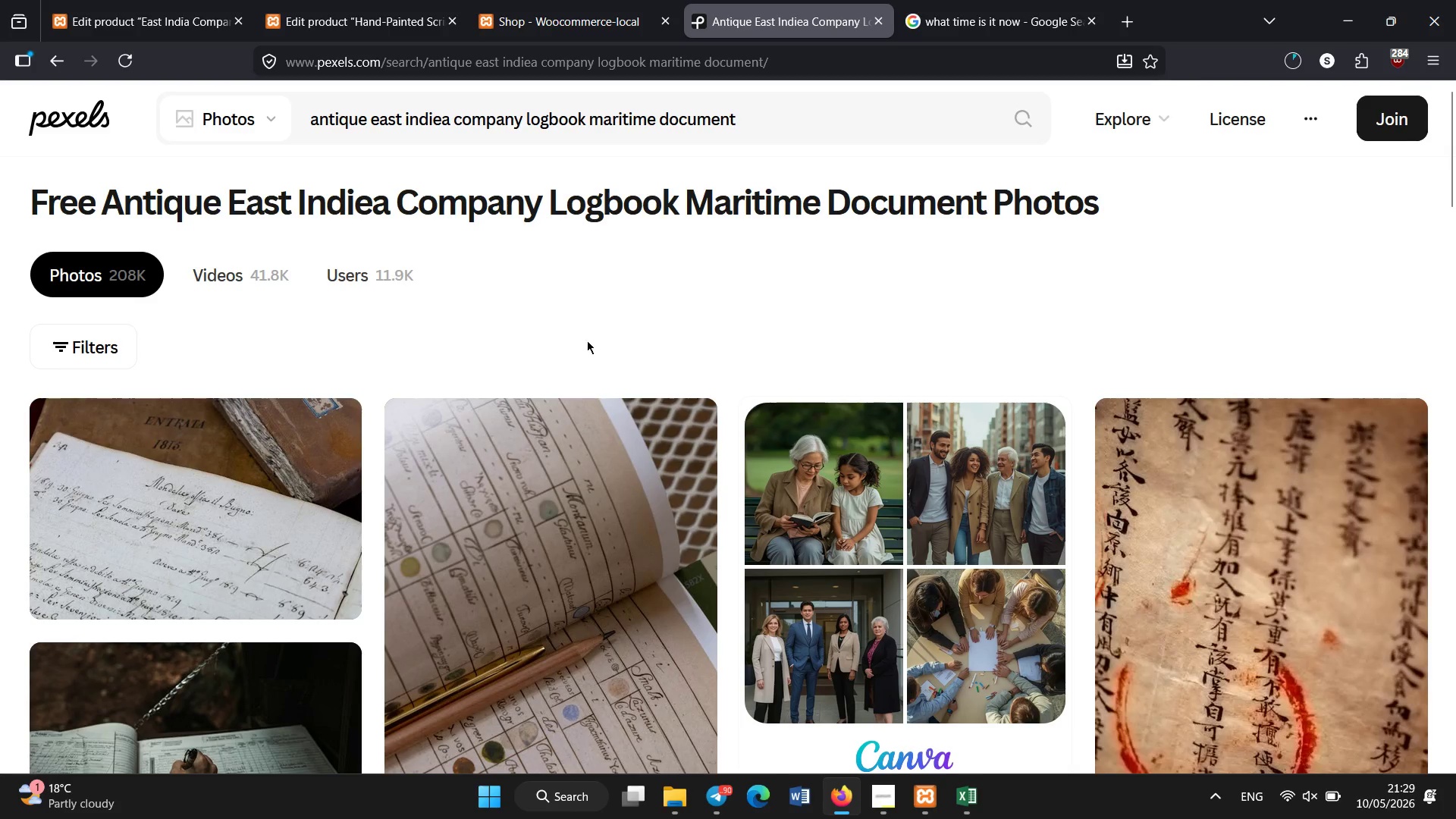 
wait(5.7)
 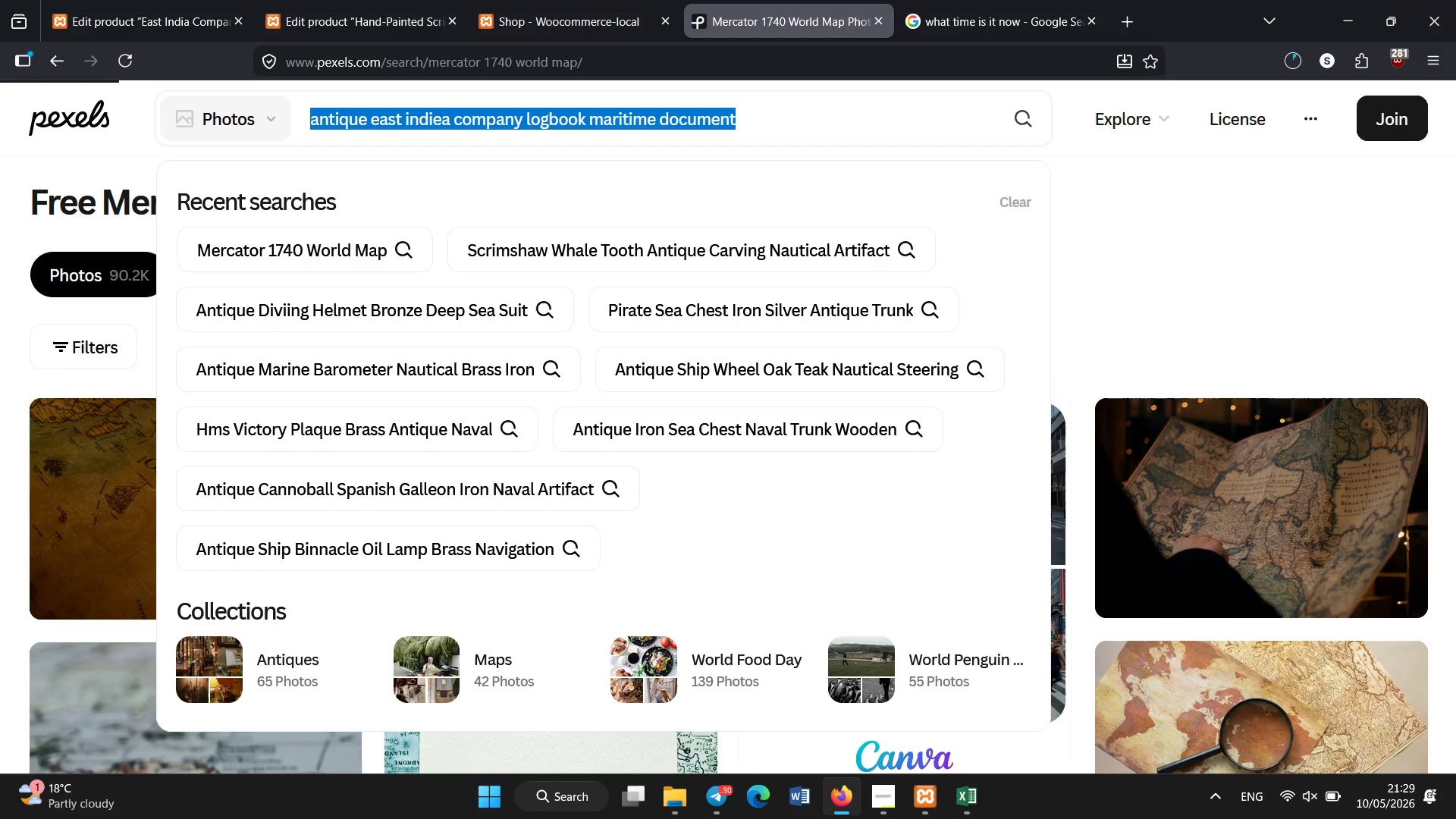 
scroll: coordinate [346, 585], scroll_direction: none, amount: 0.0
 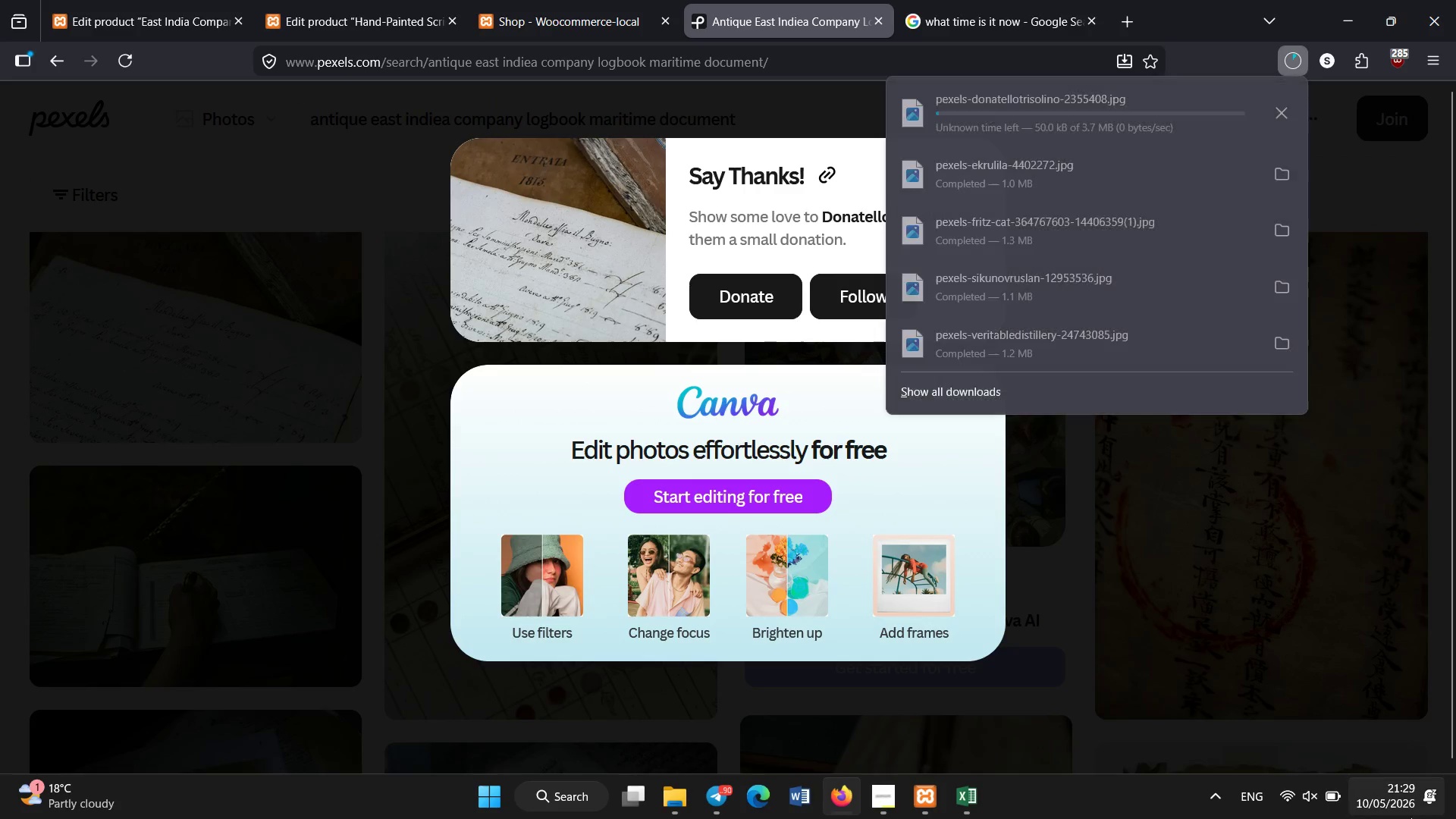 
left_click([1123, 518])
 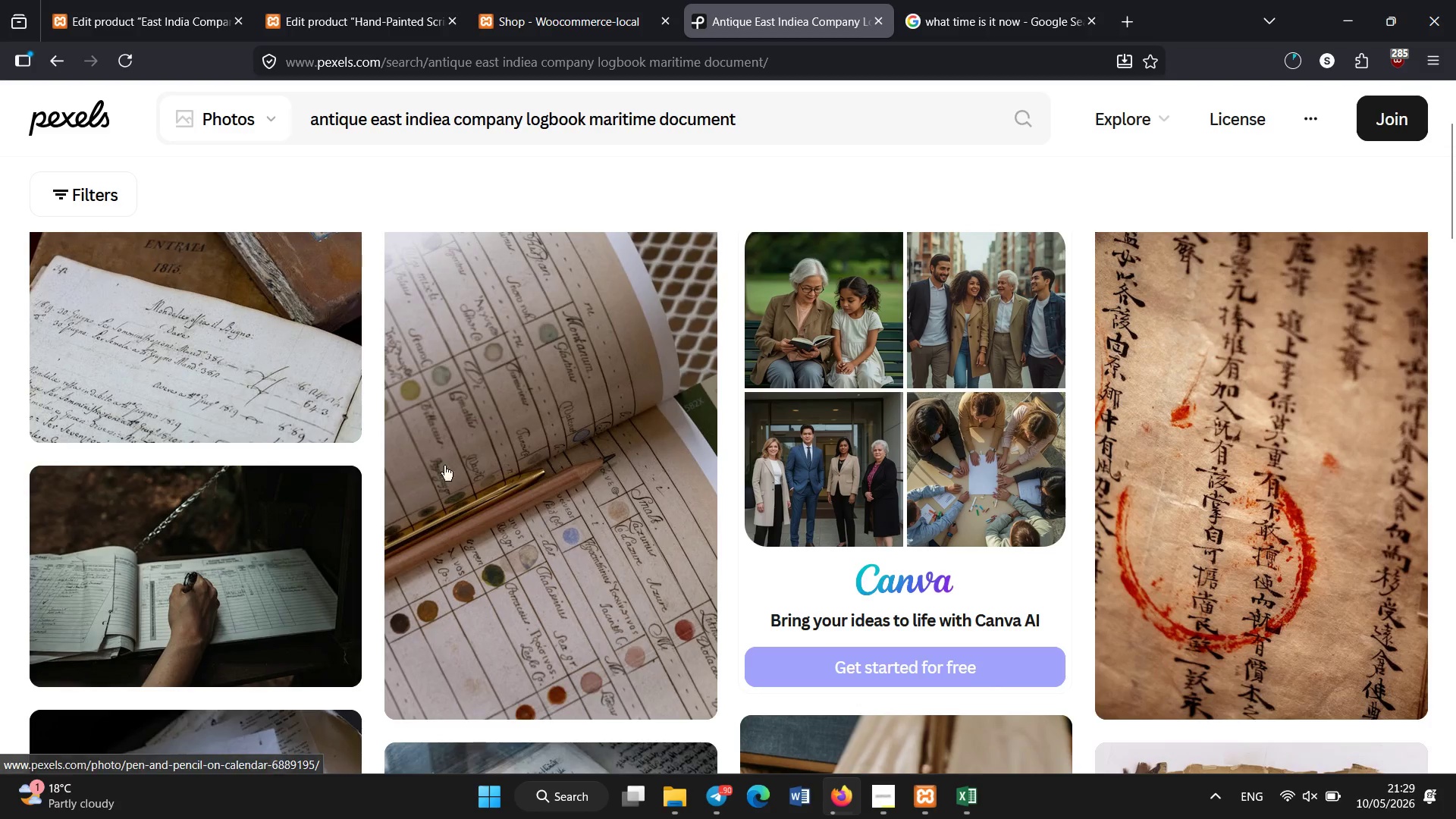 
scroll: coordinate [1081, 494], scroll_direction: down, amount: 8.0
 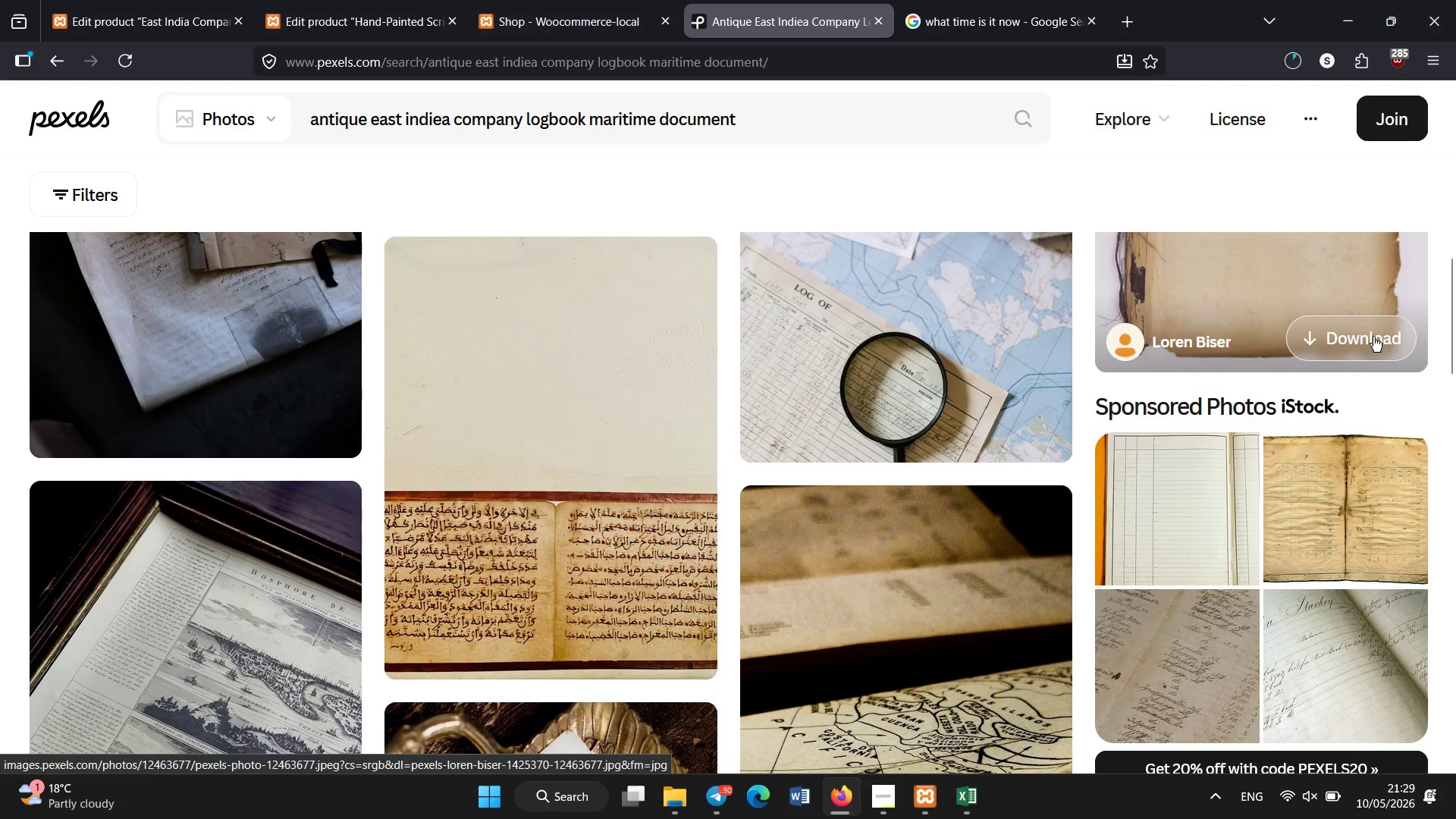 
left_click([1373, 337])
 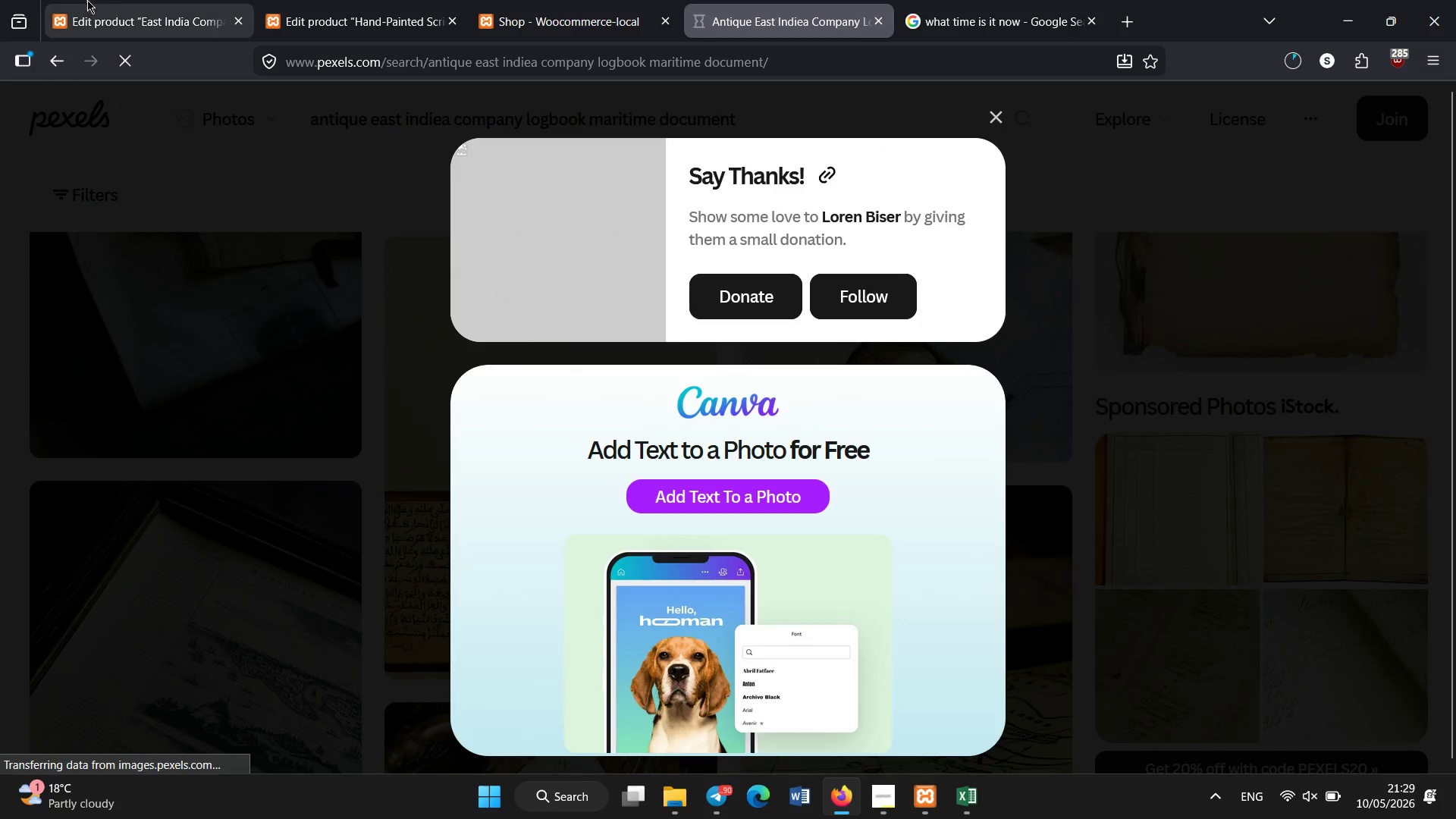 
left_click([116, 0])
 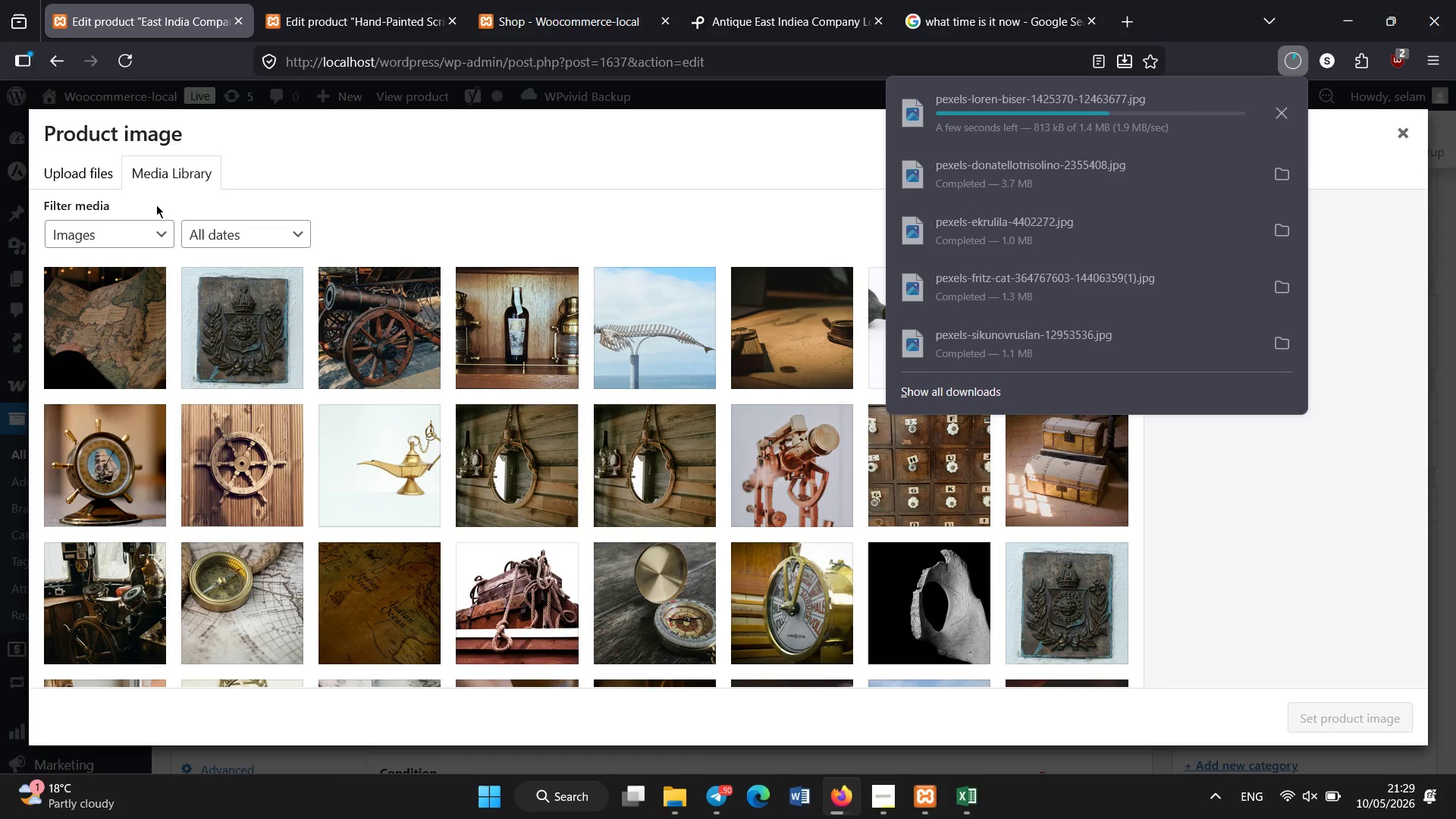 
left_click([74, 171])
 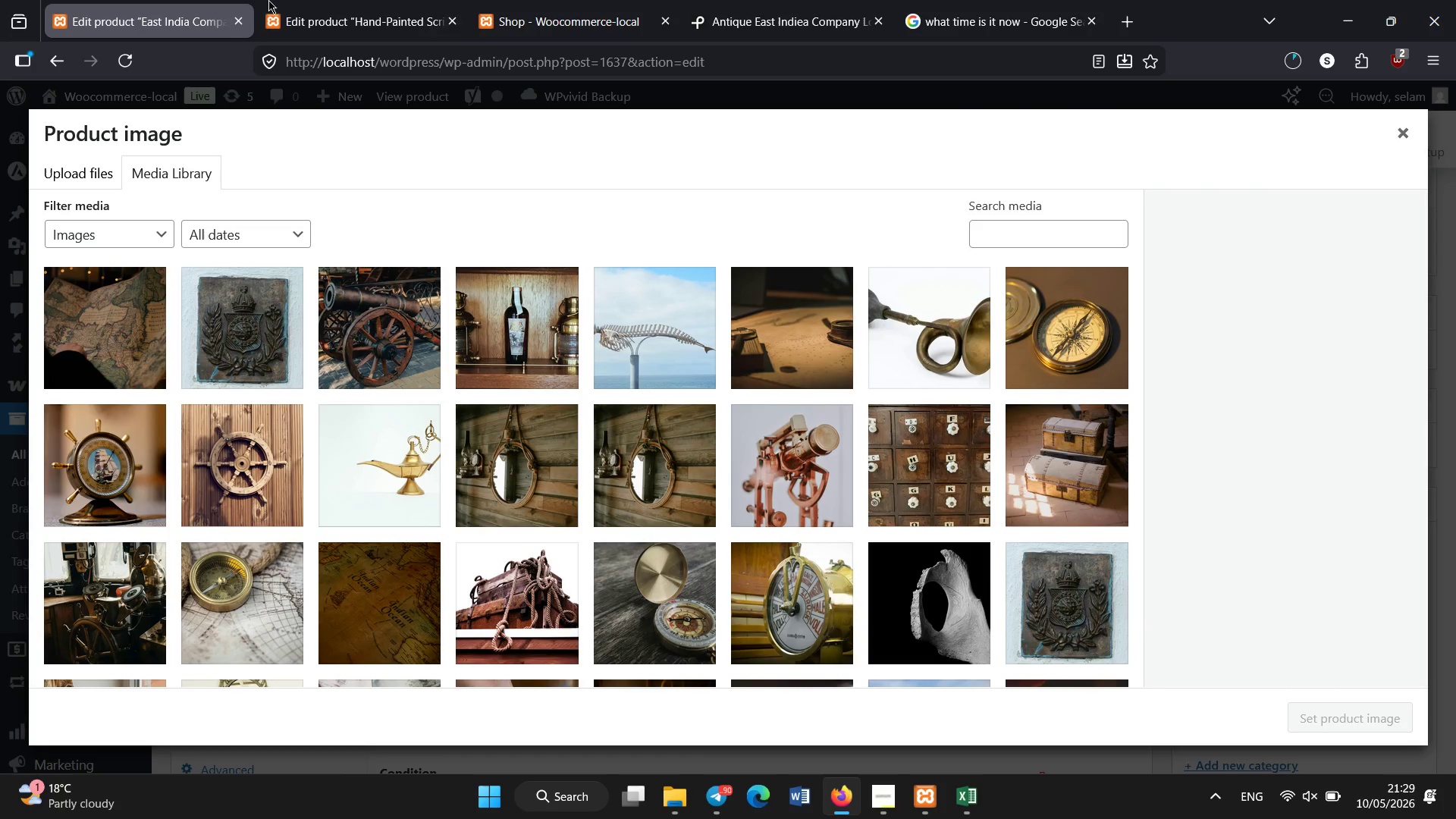 
left_click([277, 0])
 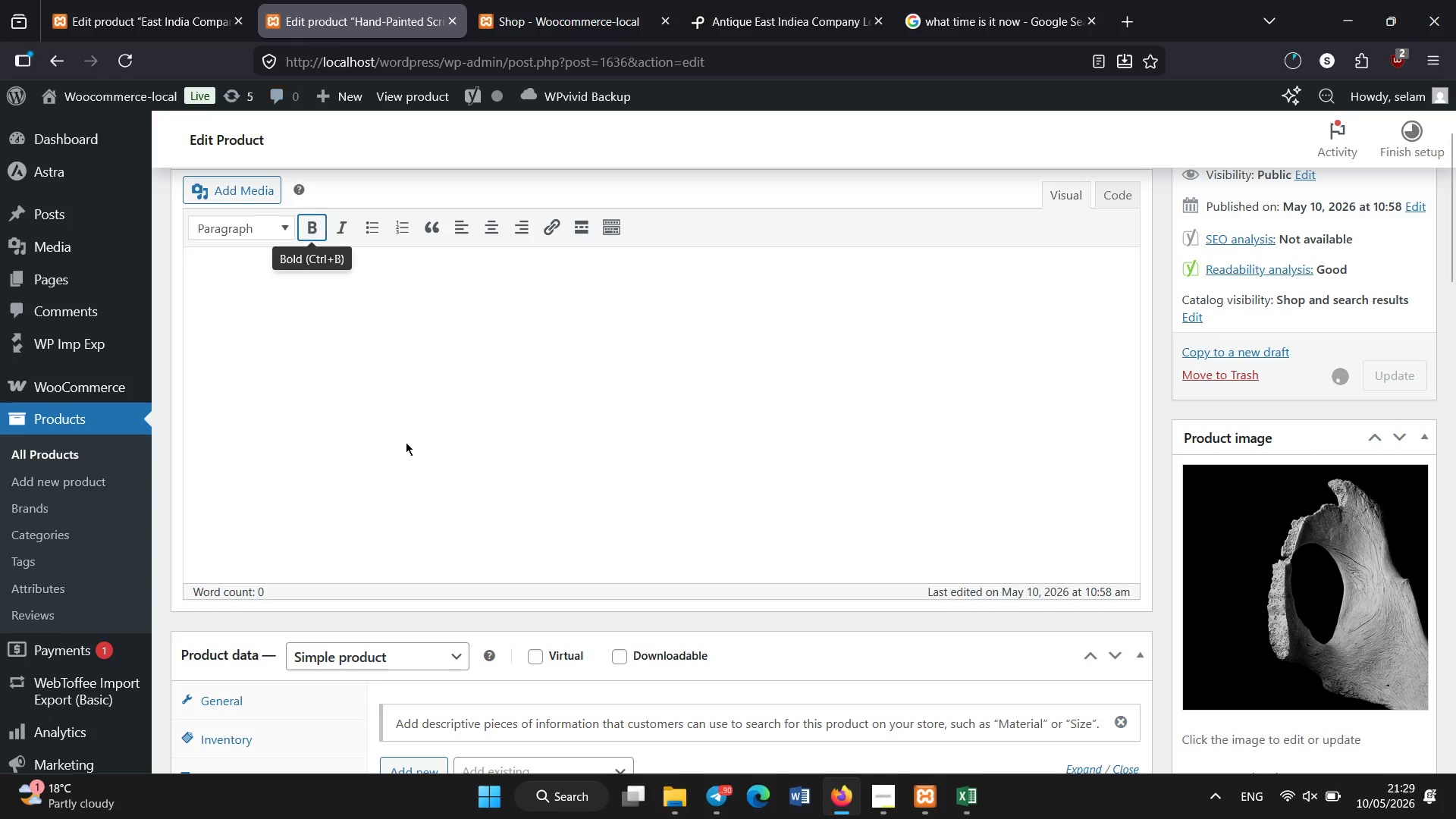 
left_click([285, 600])
 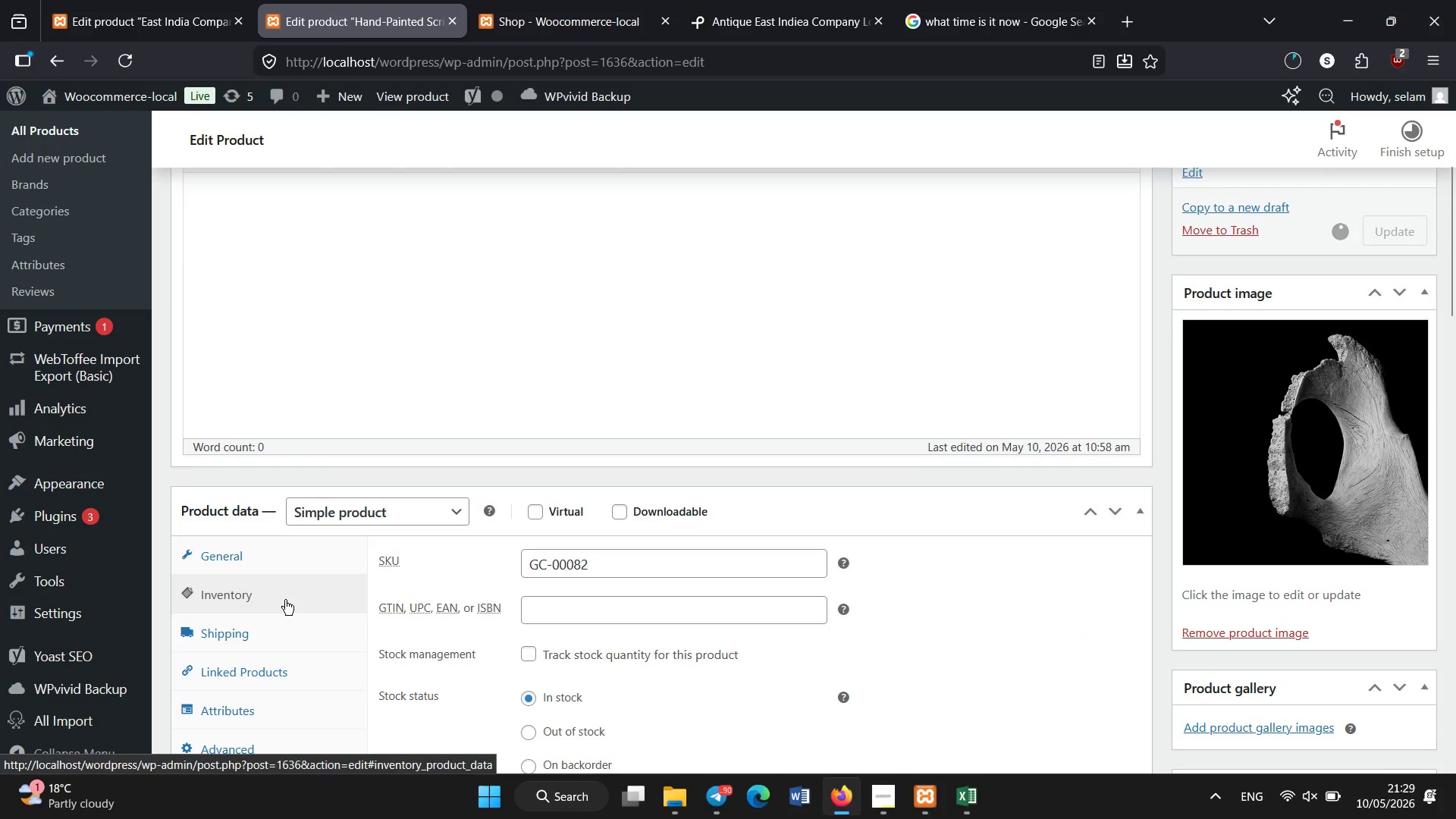 
scroll: coordinate [215, 500], scroll_direction: up, amount: 8.0
 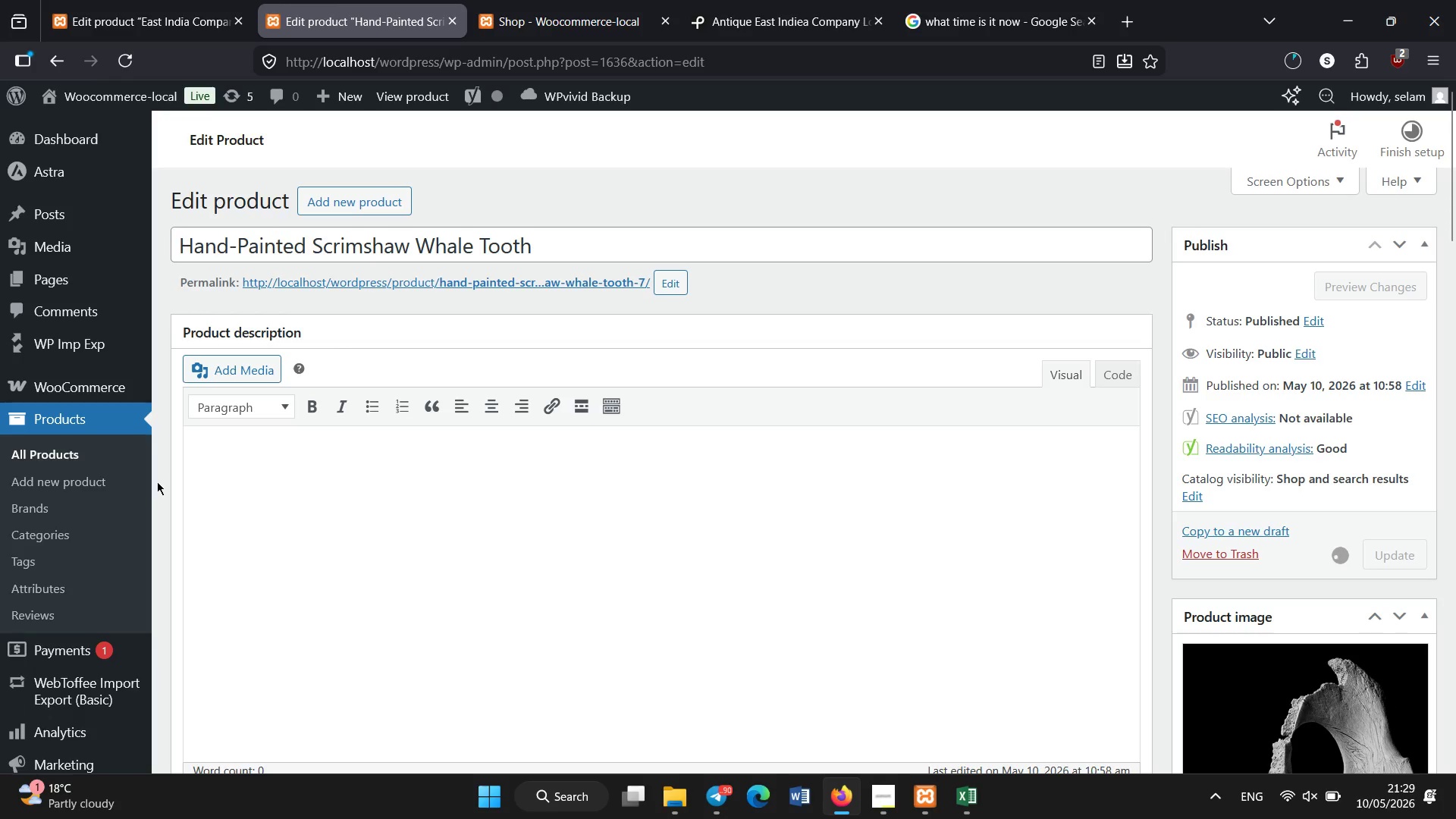 
left_click([97, 460])
 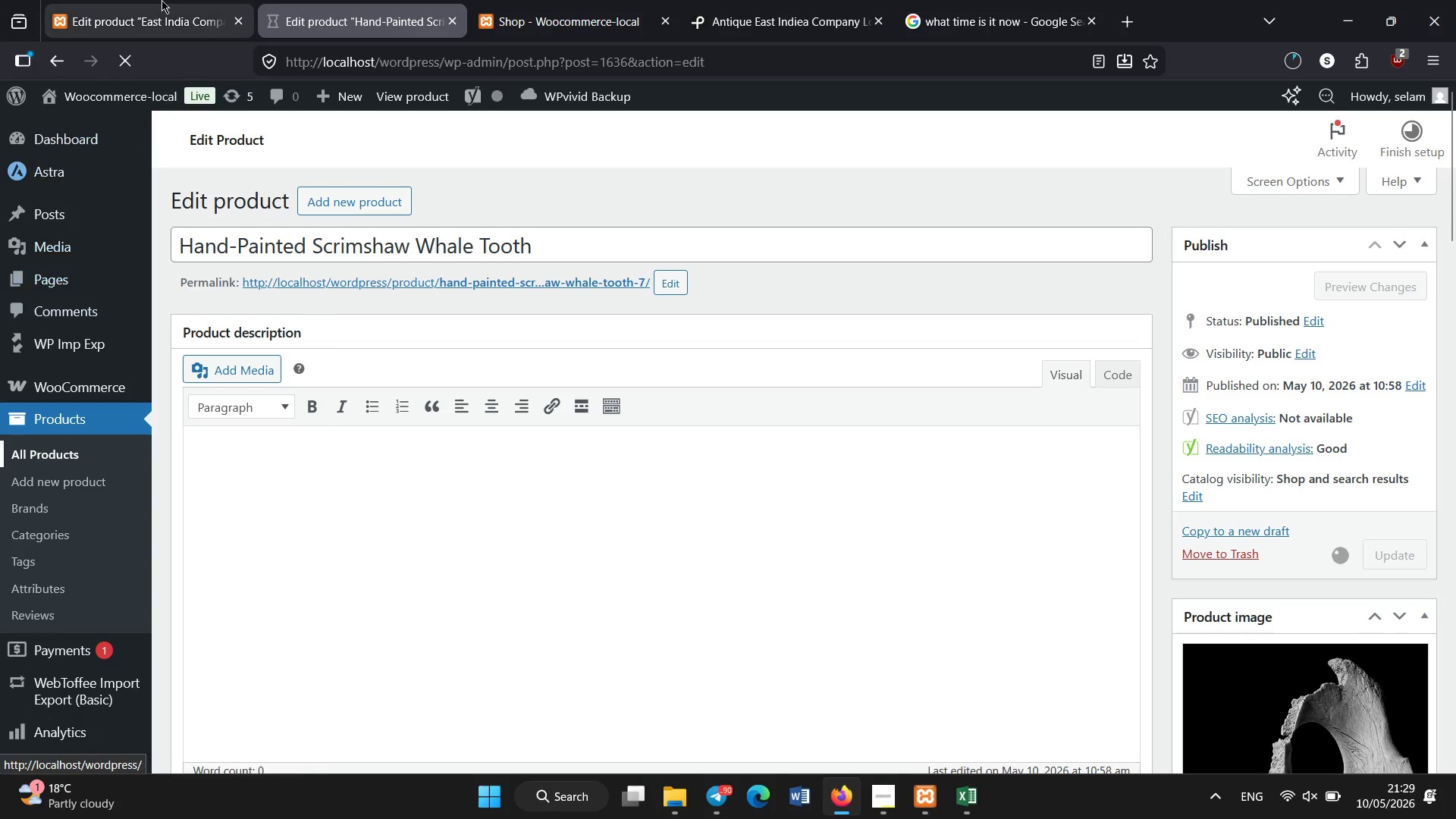 
left_click([161, 0])
 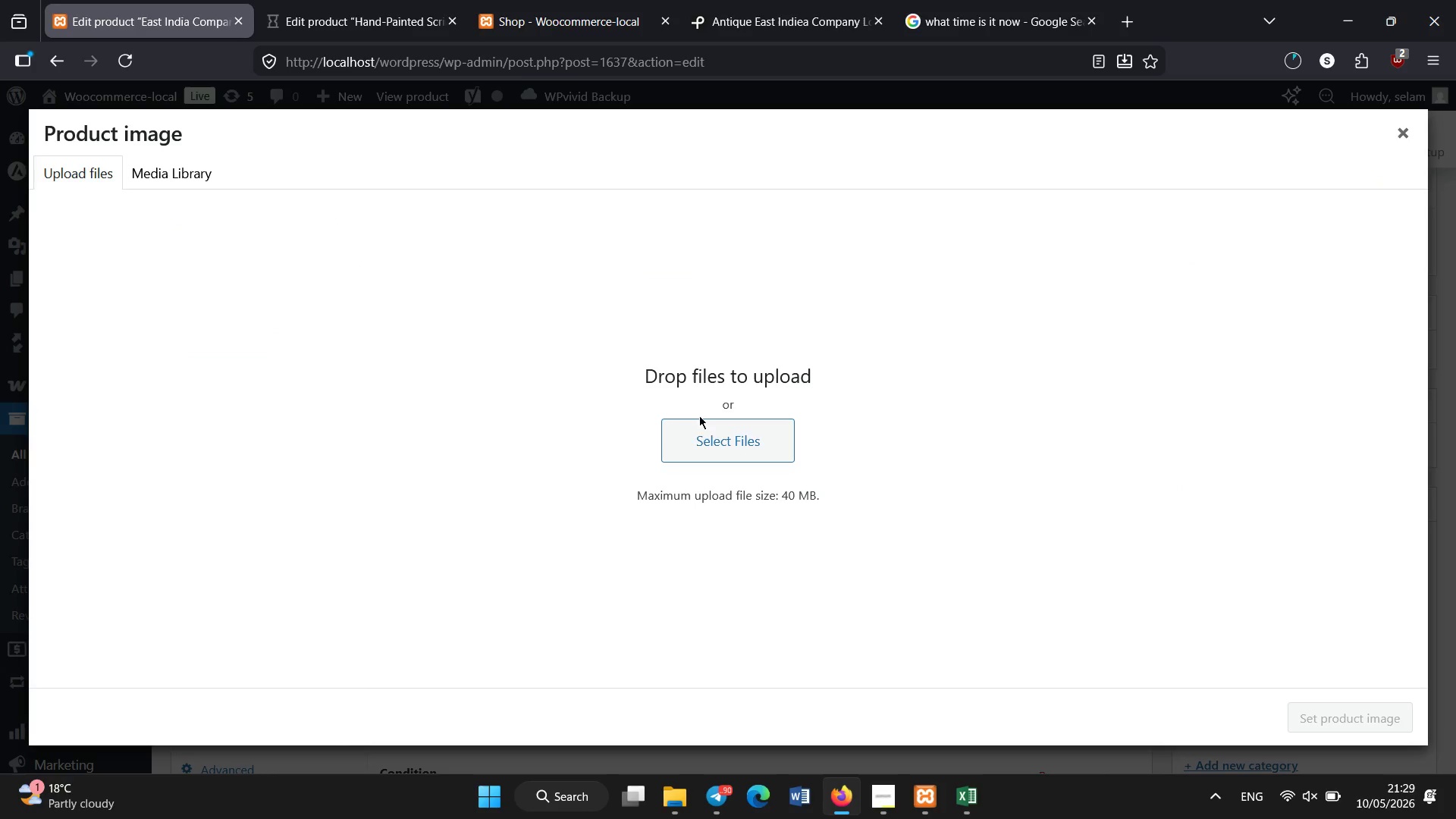 
double_click([707, 428])
 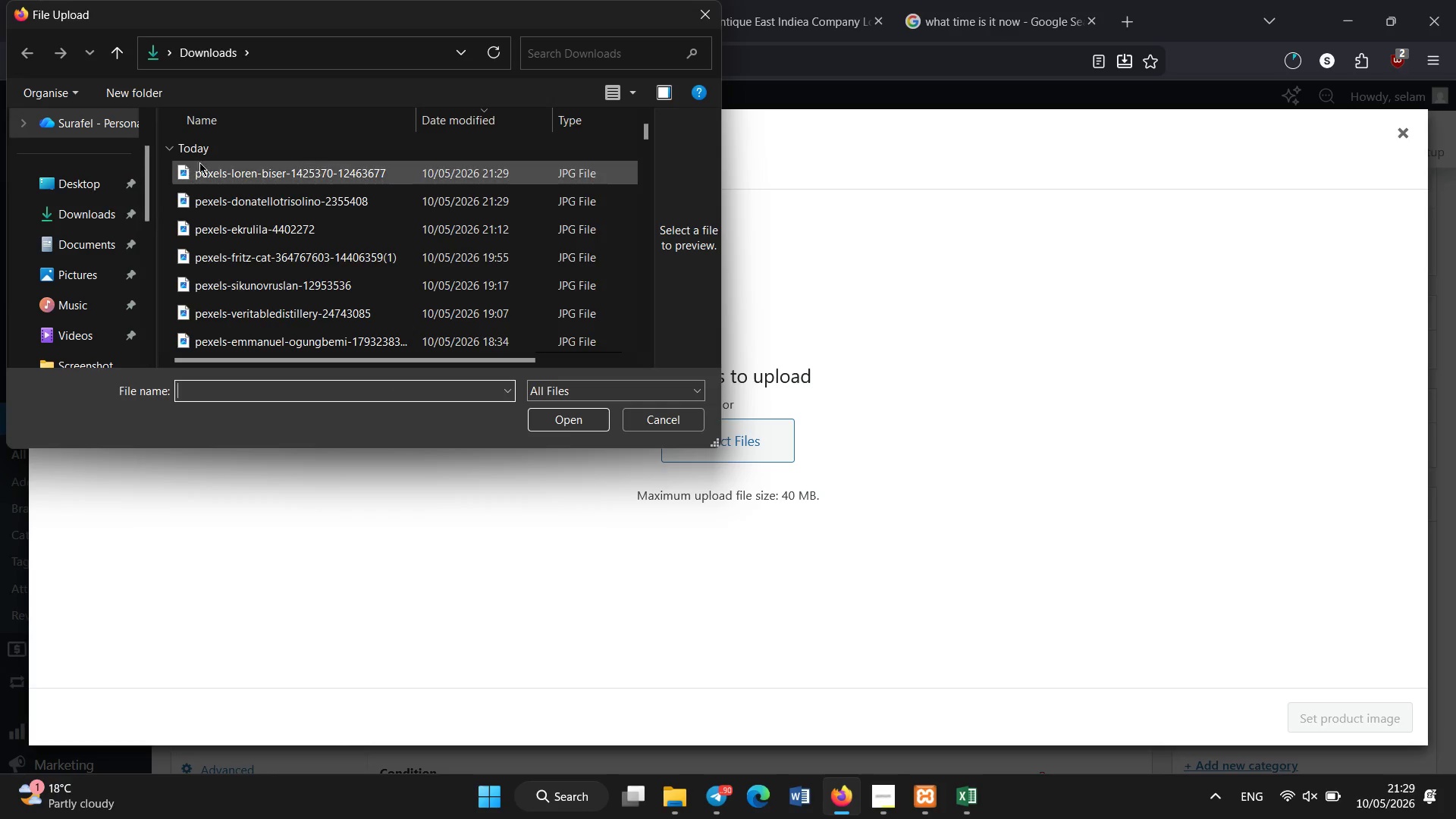 
double_click([215, 168])
 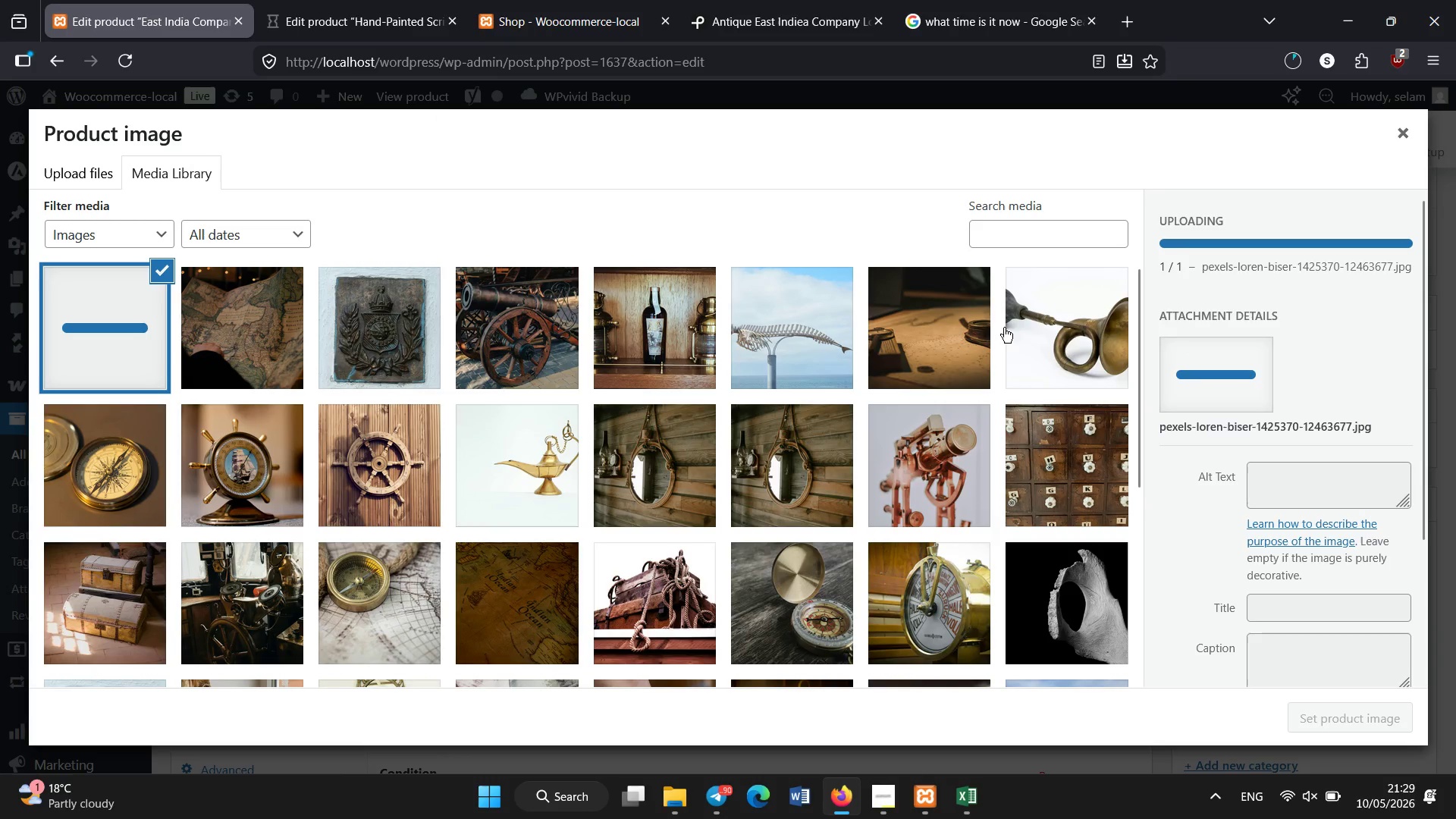 
left_click([680, 309])
 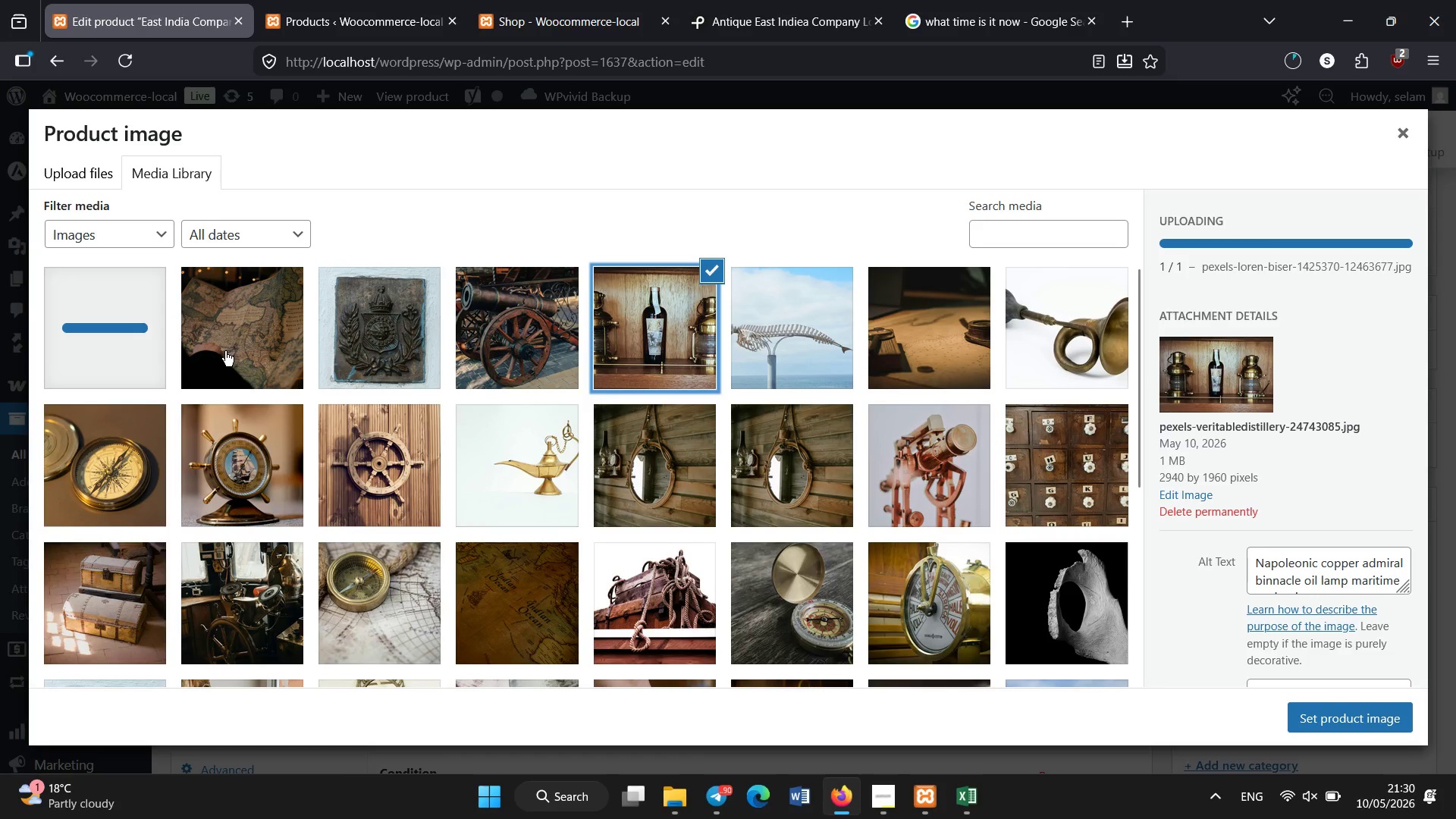 
left_click([117, 336])
 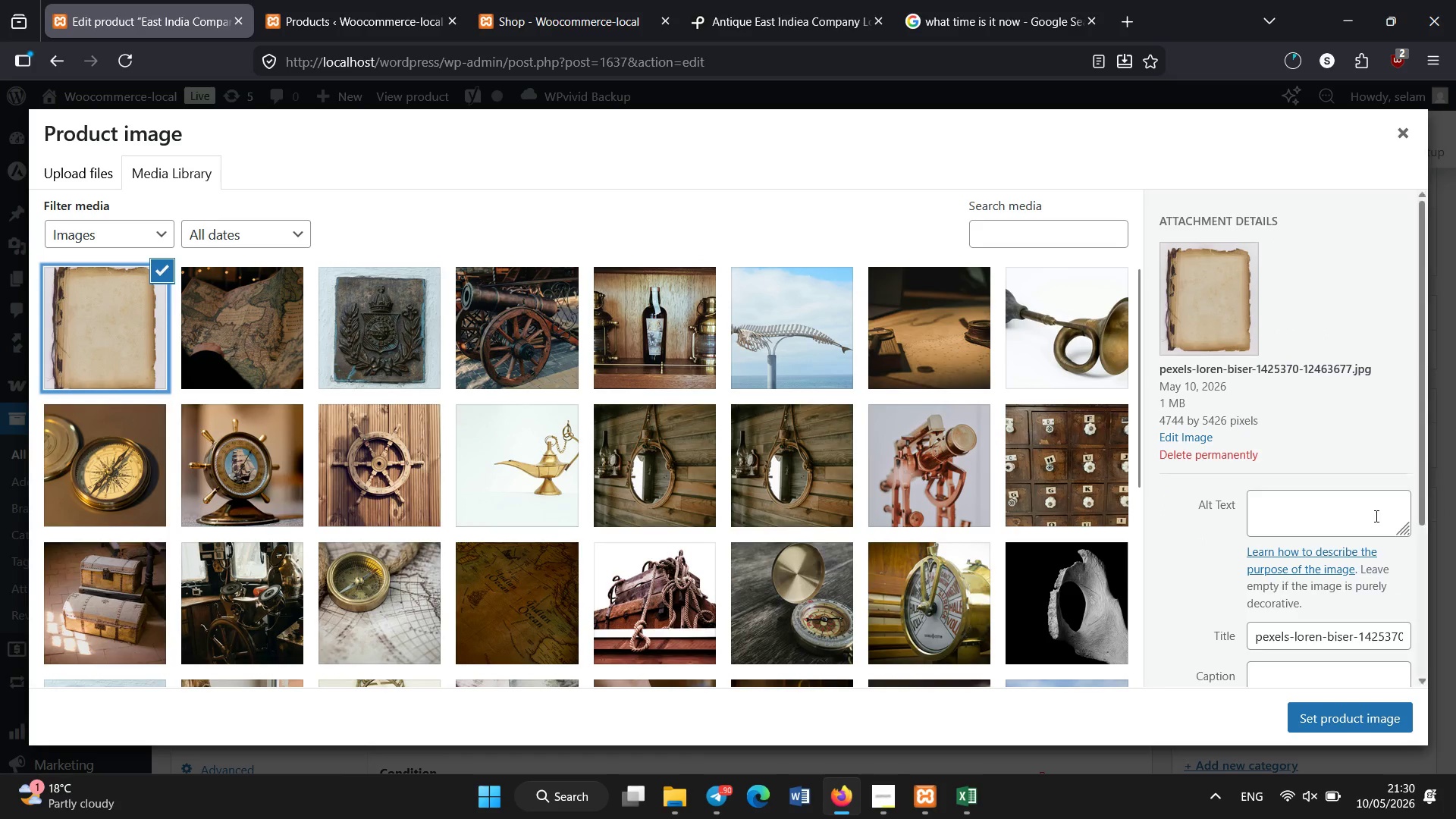 
left_click([1331, 500])
 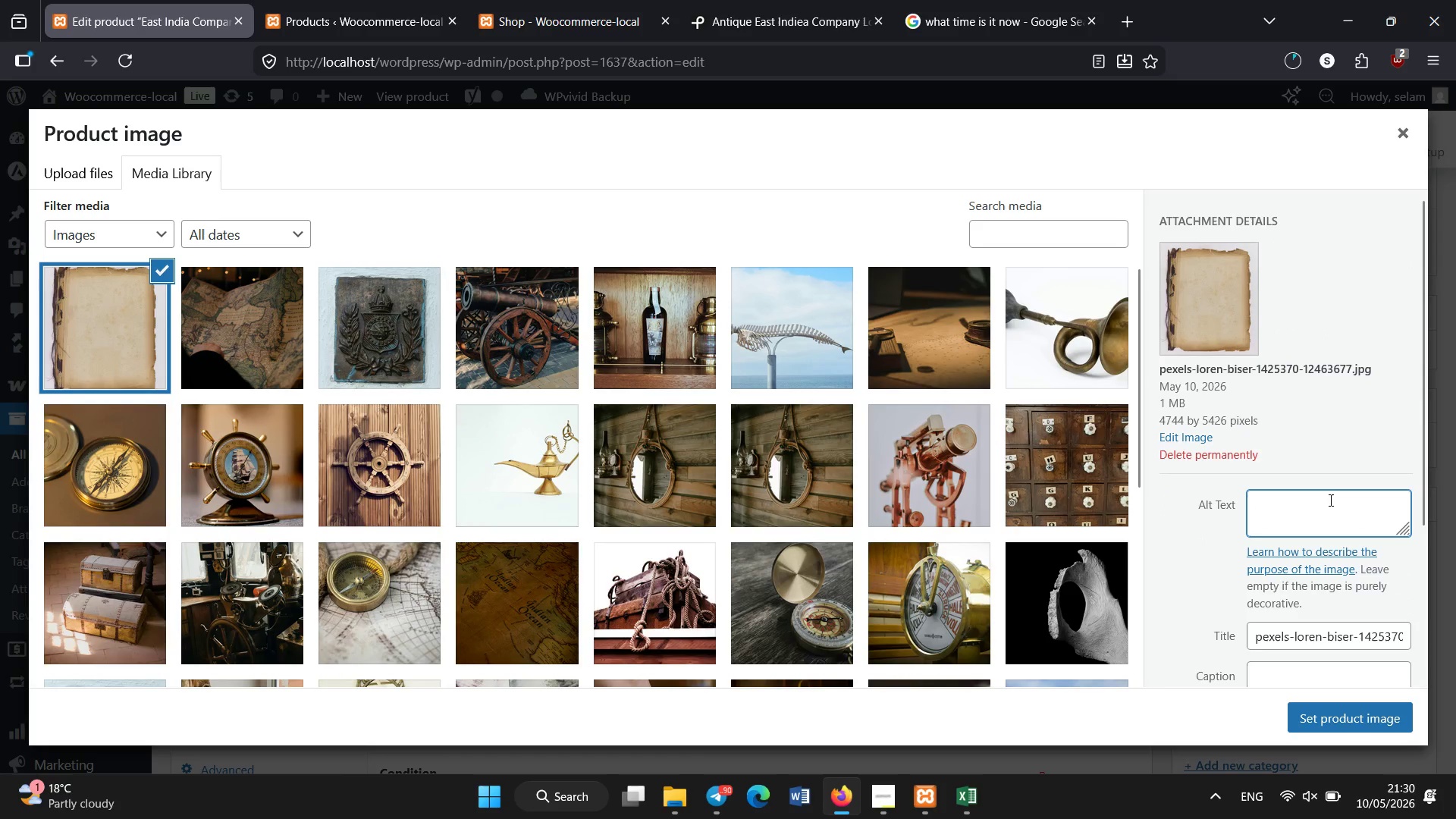 
hold_key(key=ShiftLeft, duration=0.5)
 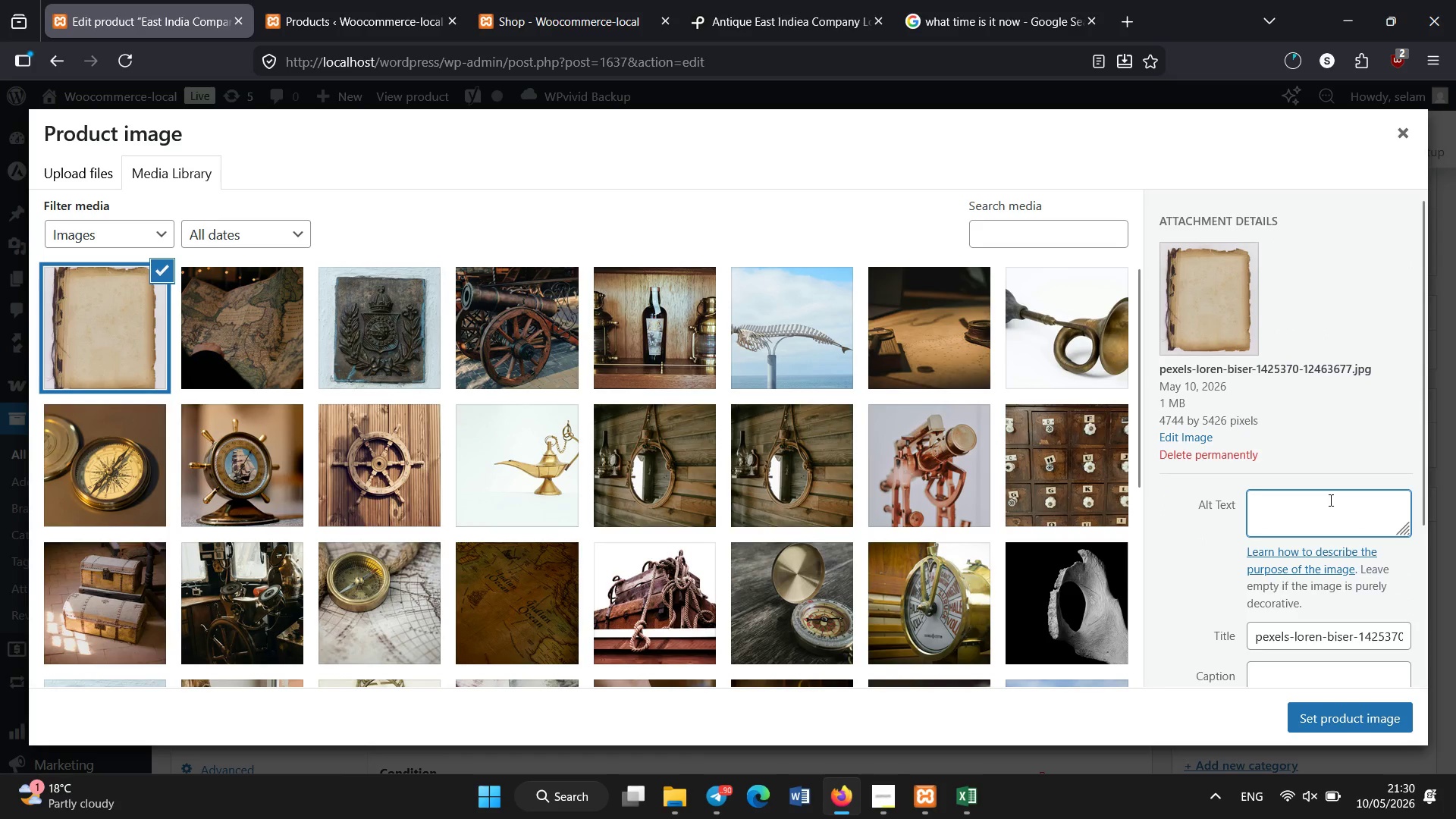 
key(Control+V)
 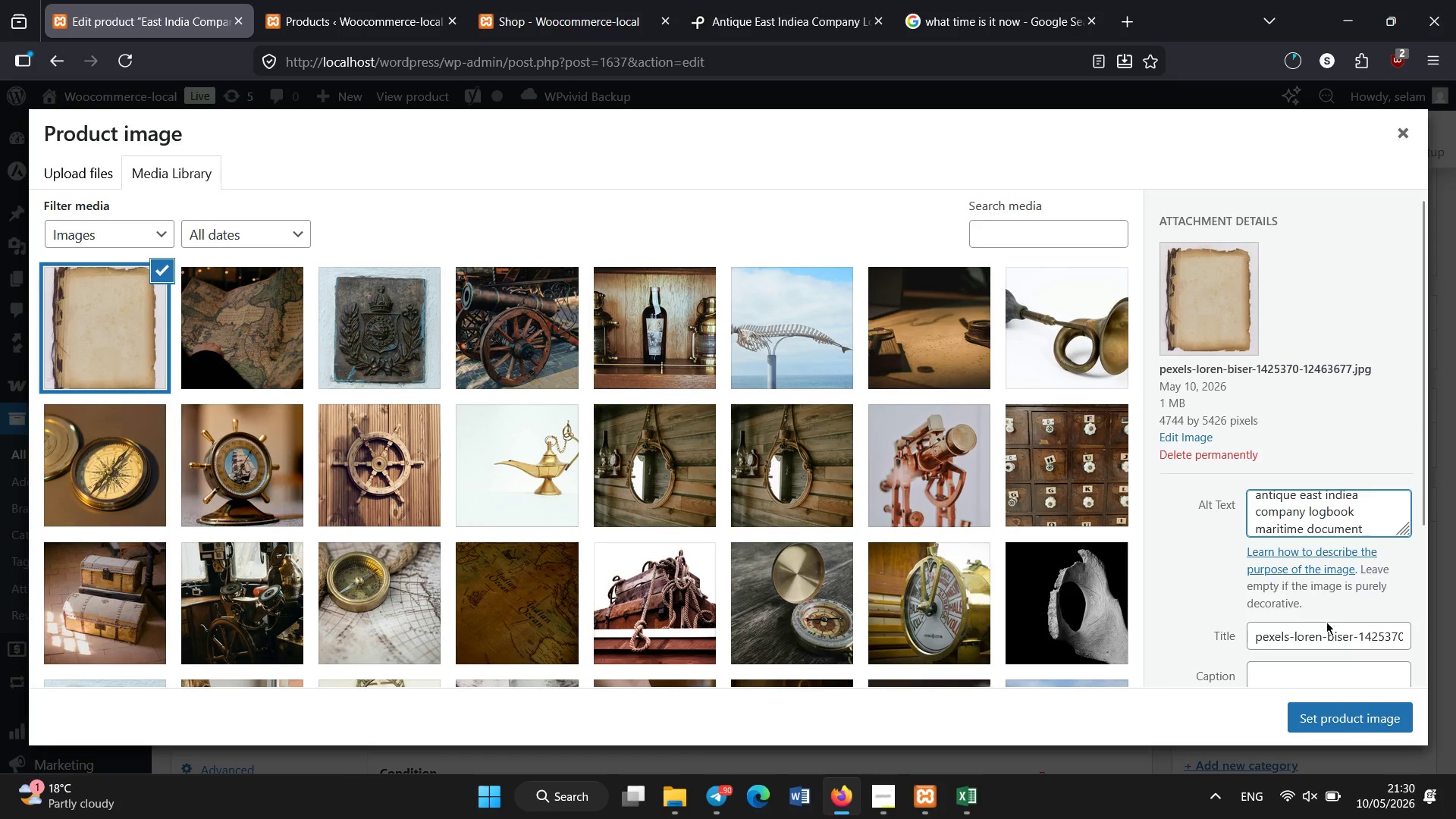 
left_click([1322, 629])
 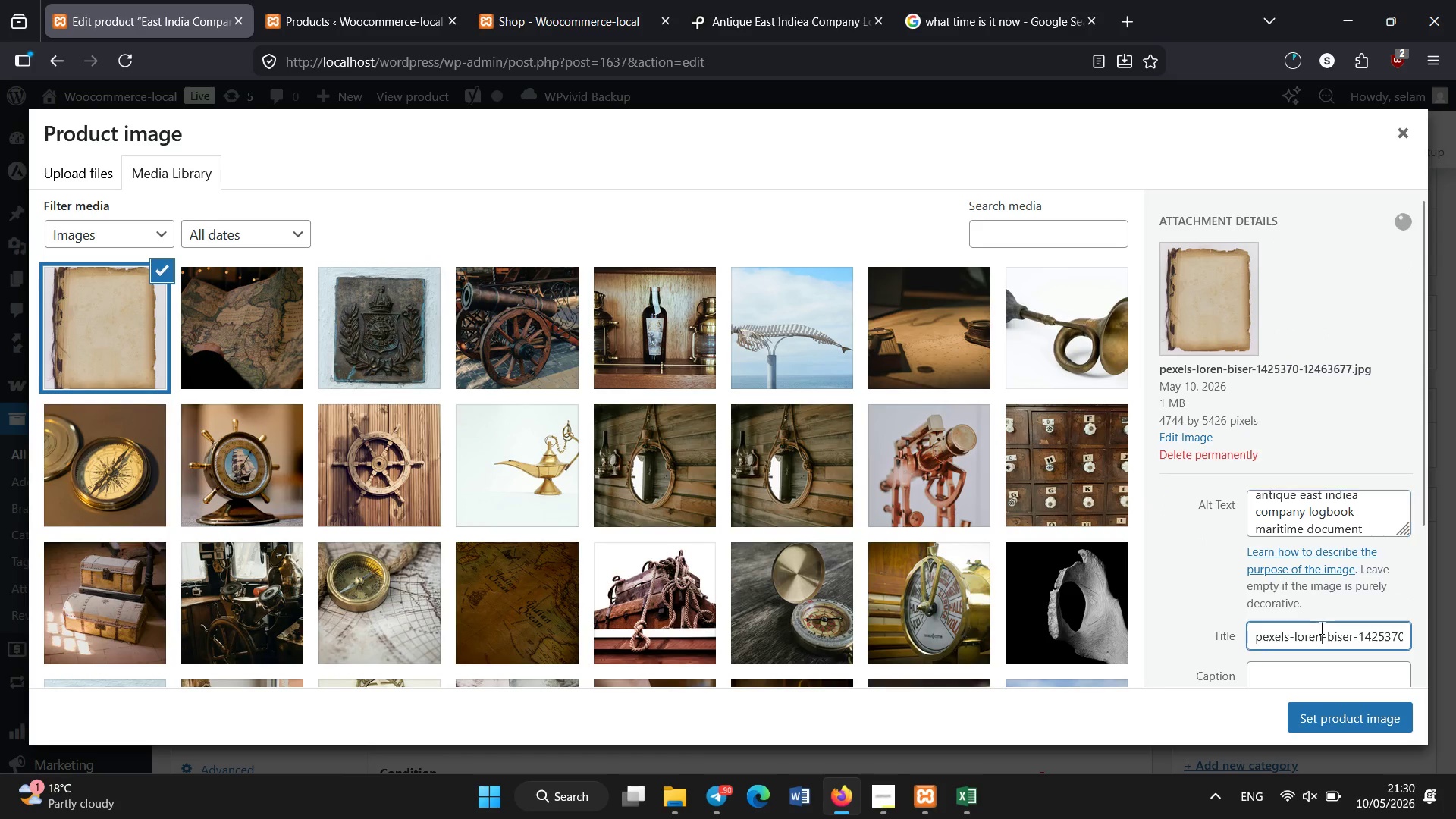 
key(Control+A)
 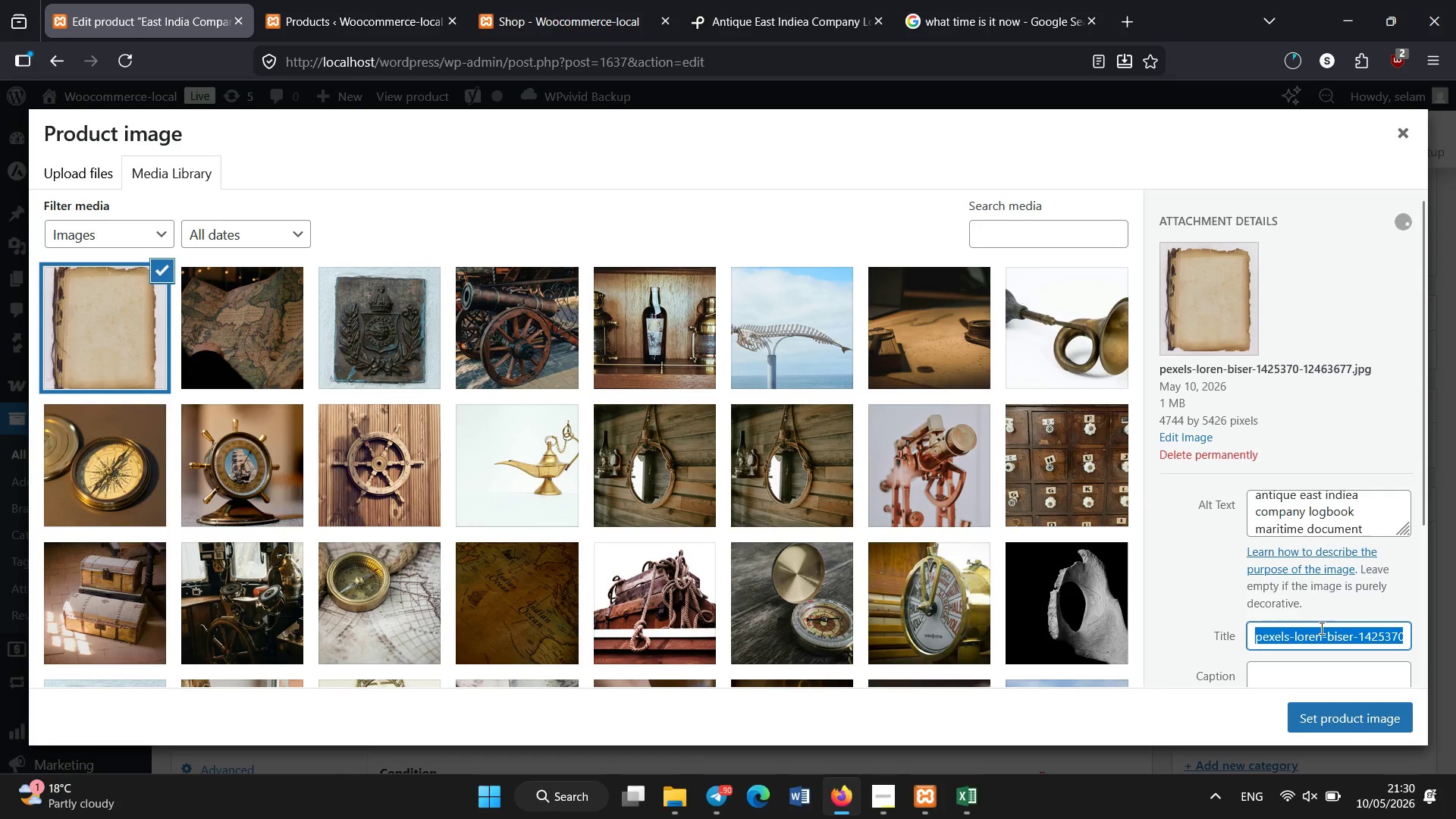 
key(Control+V)
 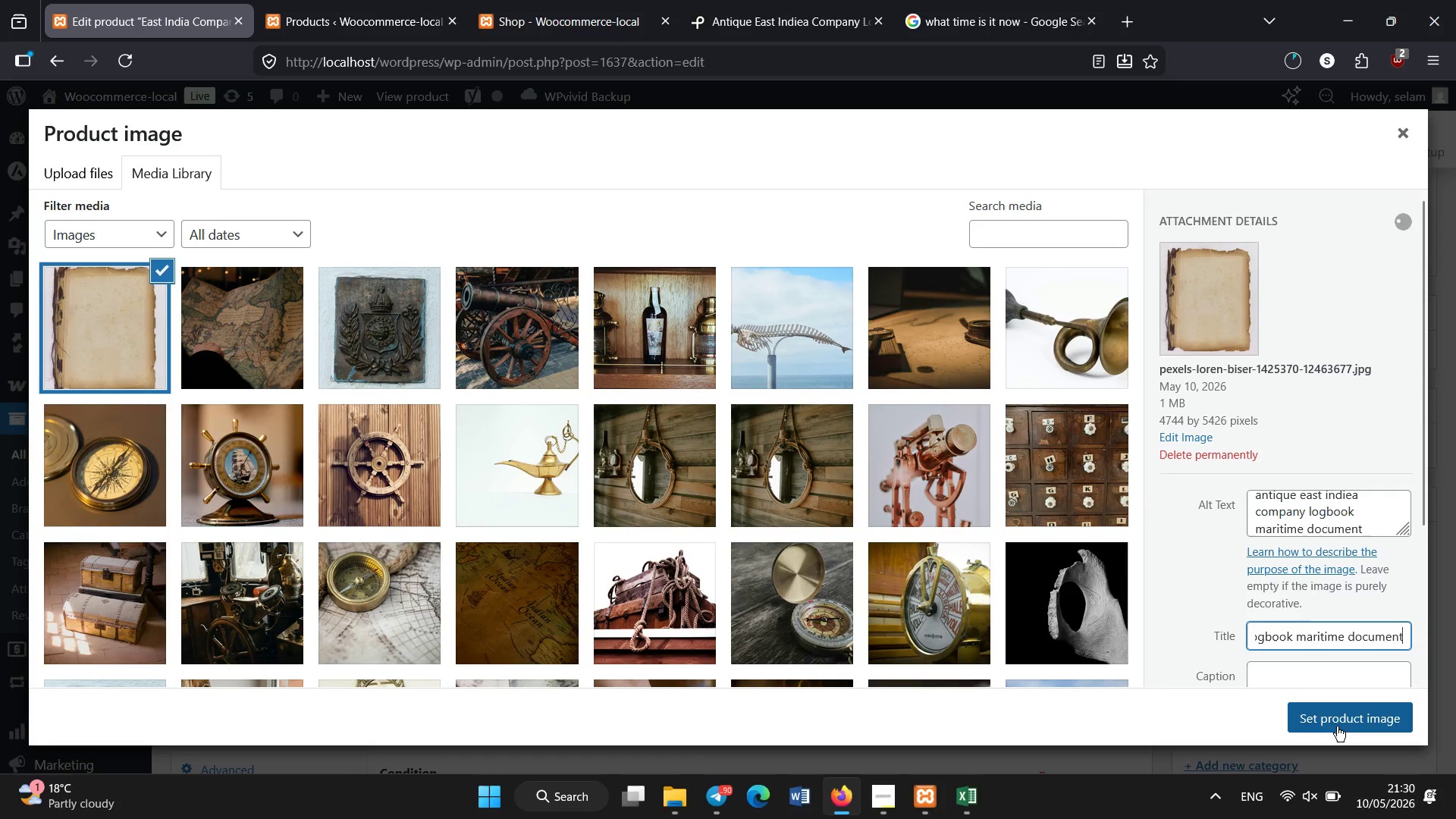 
left_click([1337, 726])
 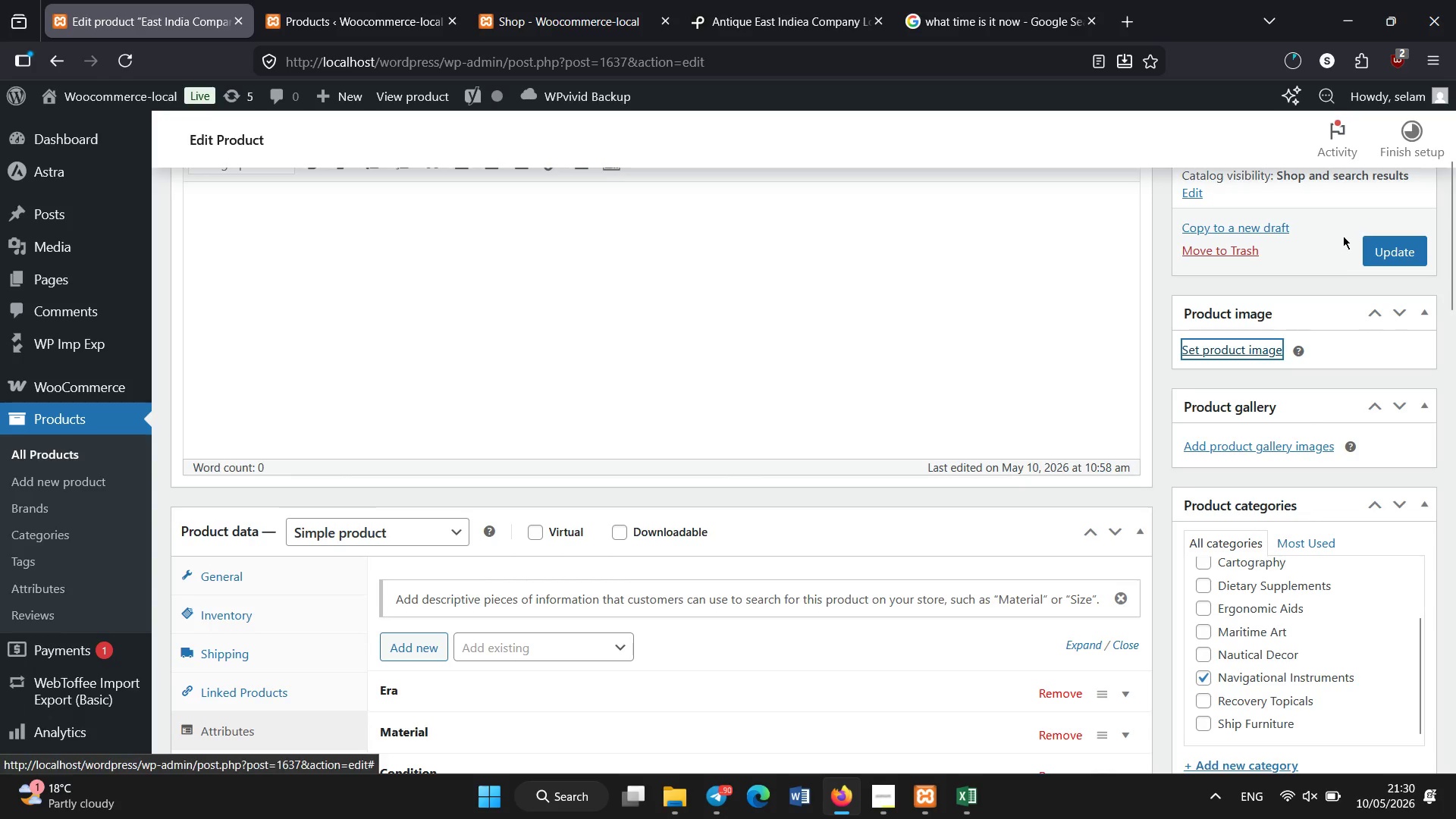 
left_click([1368, 251])
 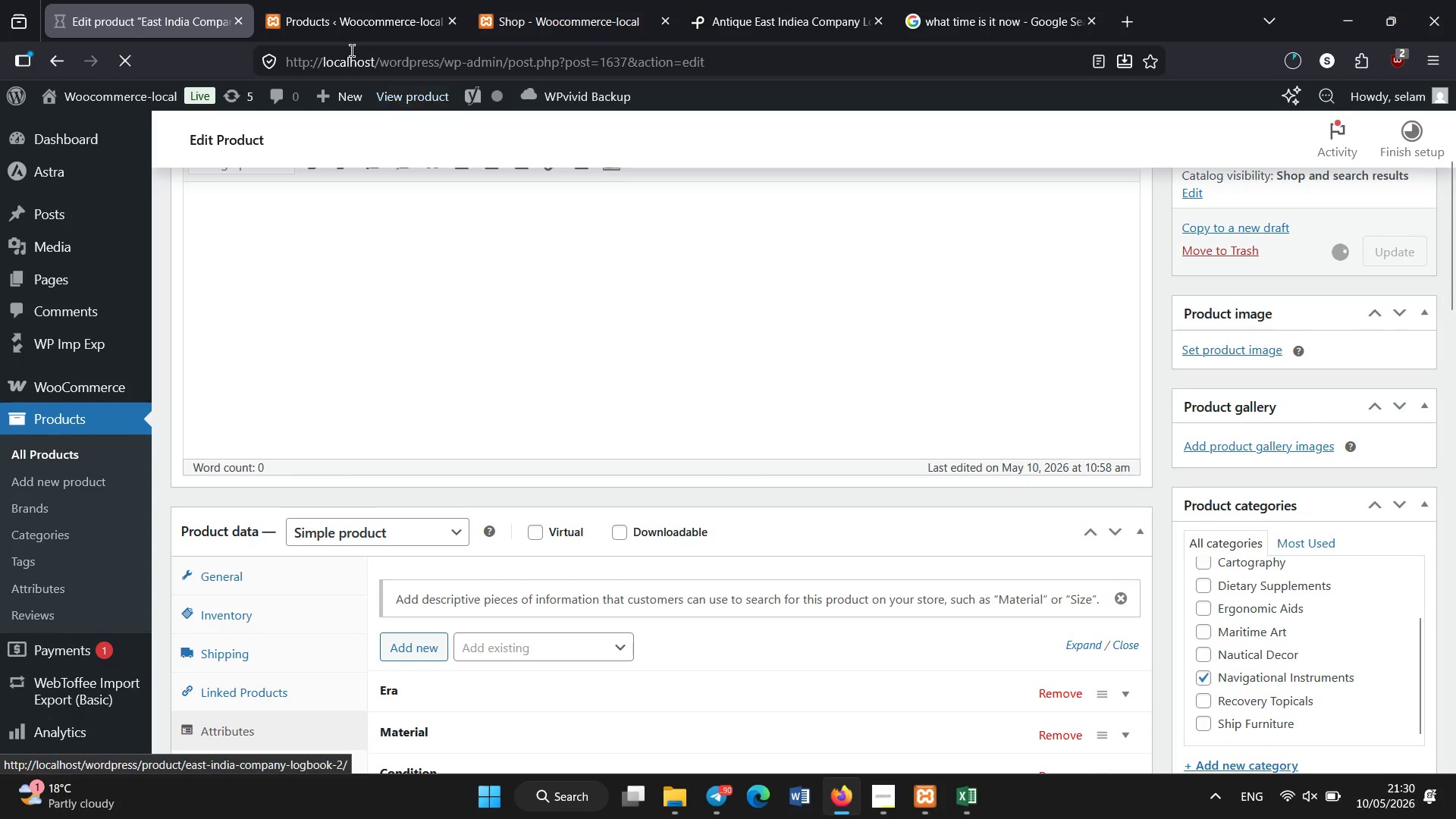 
left_click([349, 18])
 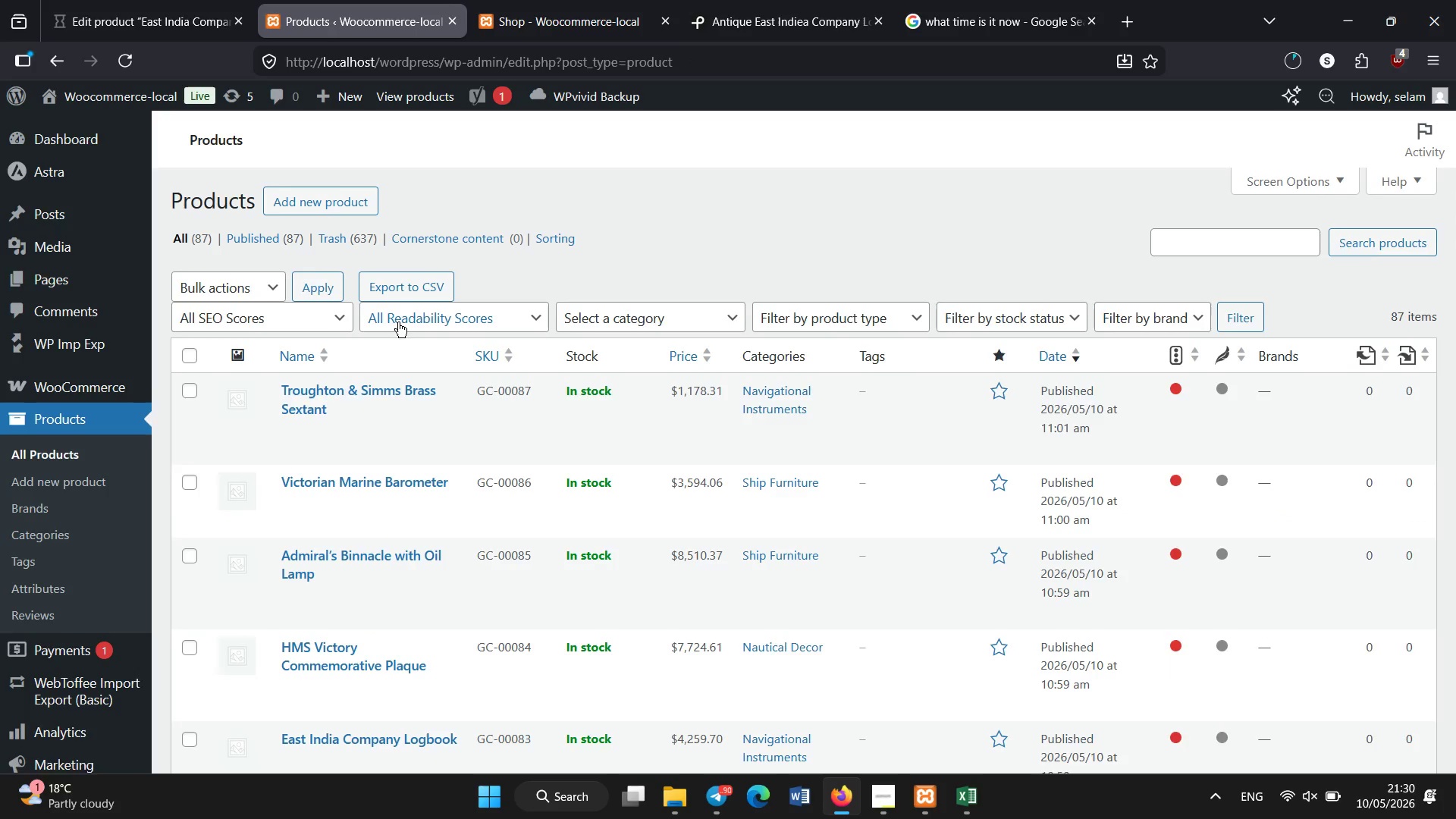 
scroll: coordinate [398, 328], scroll_direction: down, amount: 2.0
 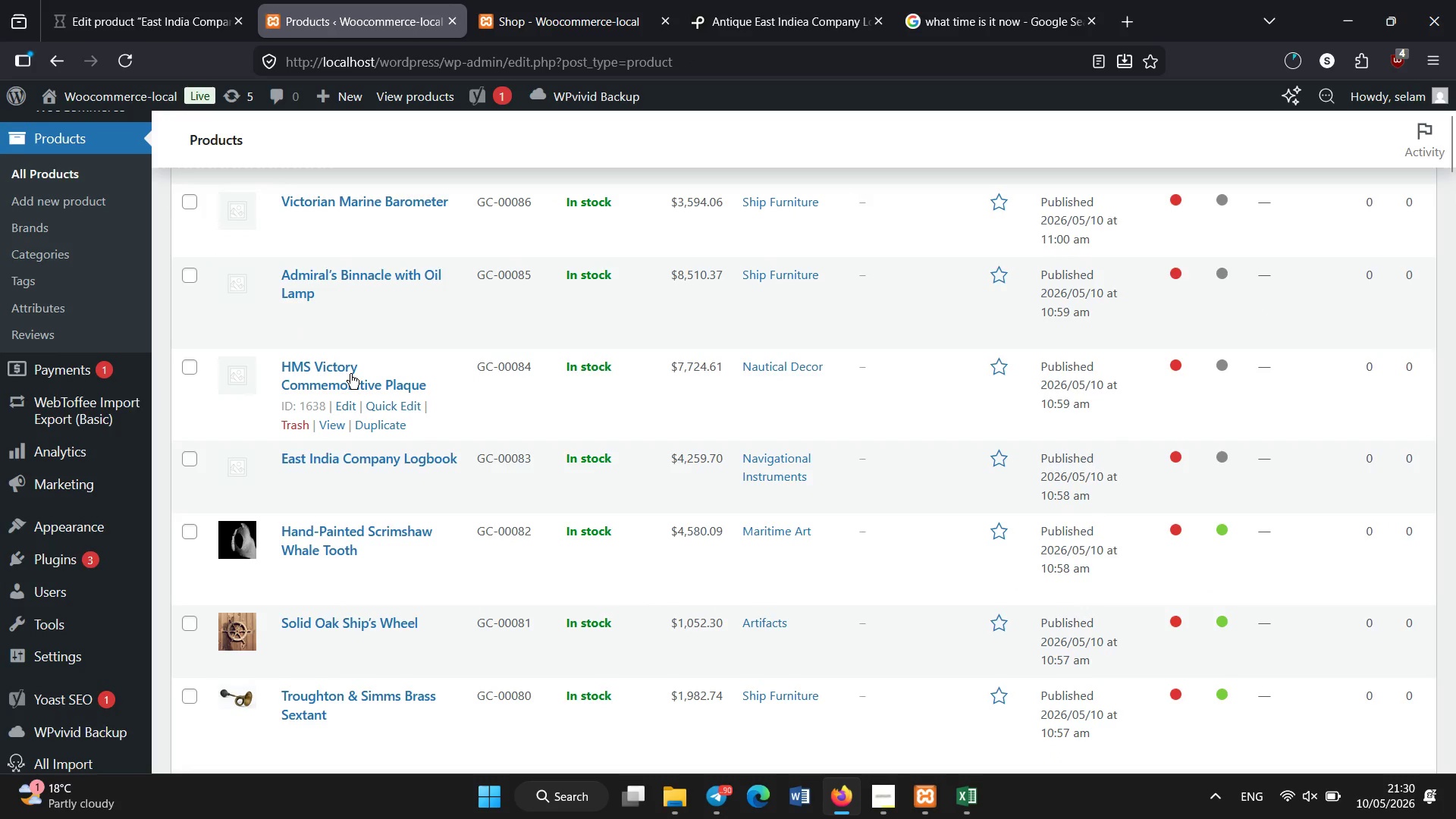 
left_click([350, 374])
 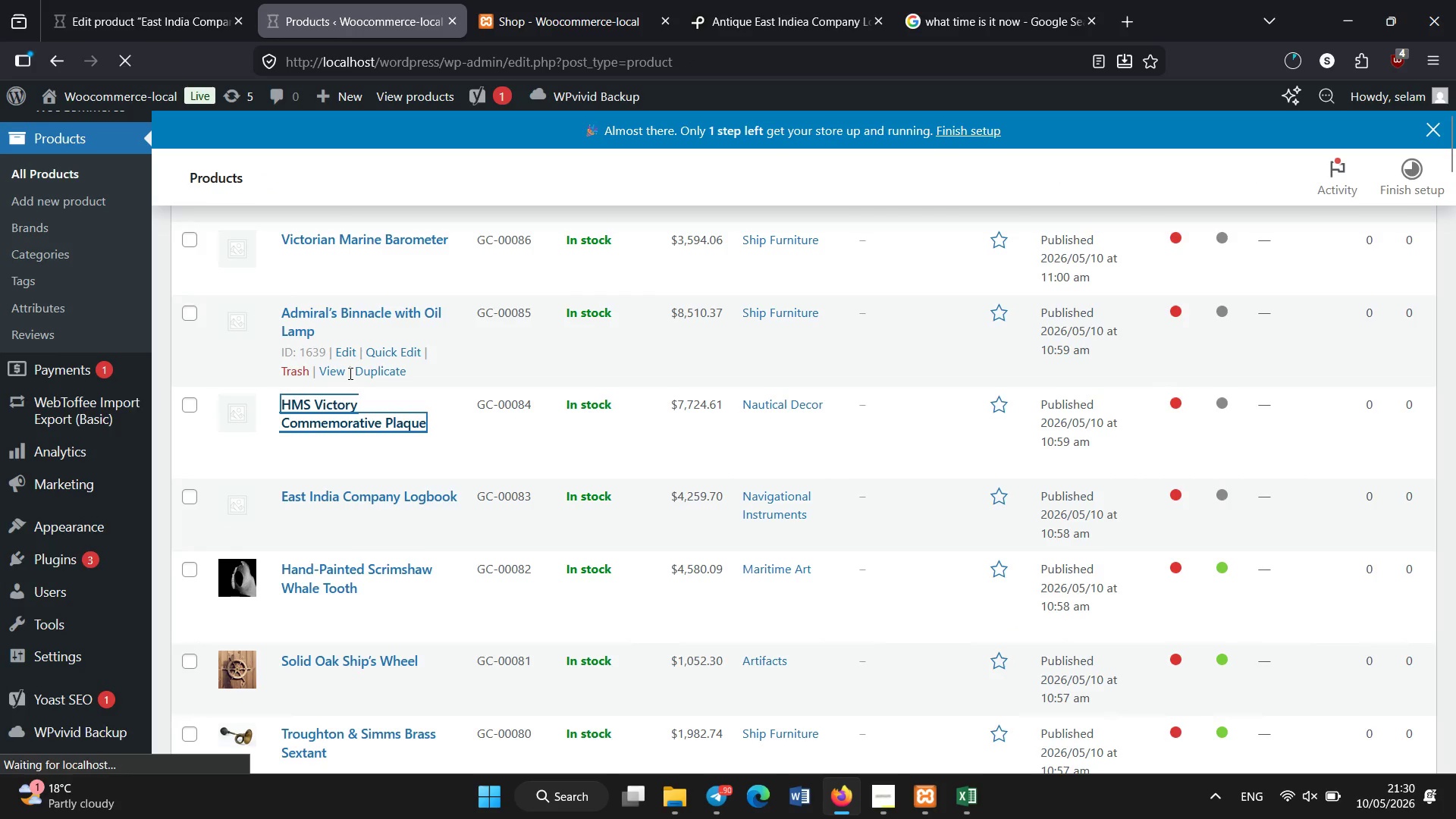 
scroll: coordinate [350, 374], scroll_direction: up, amount: 2.0
 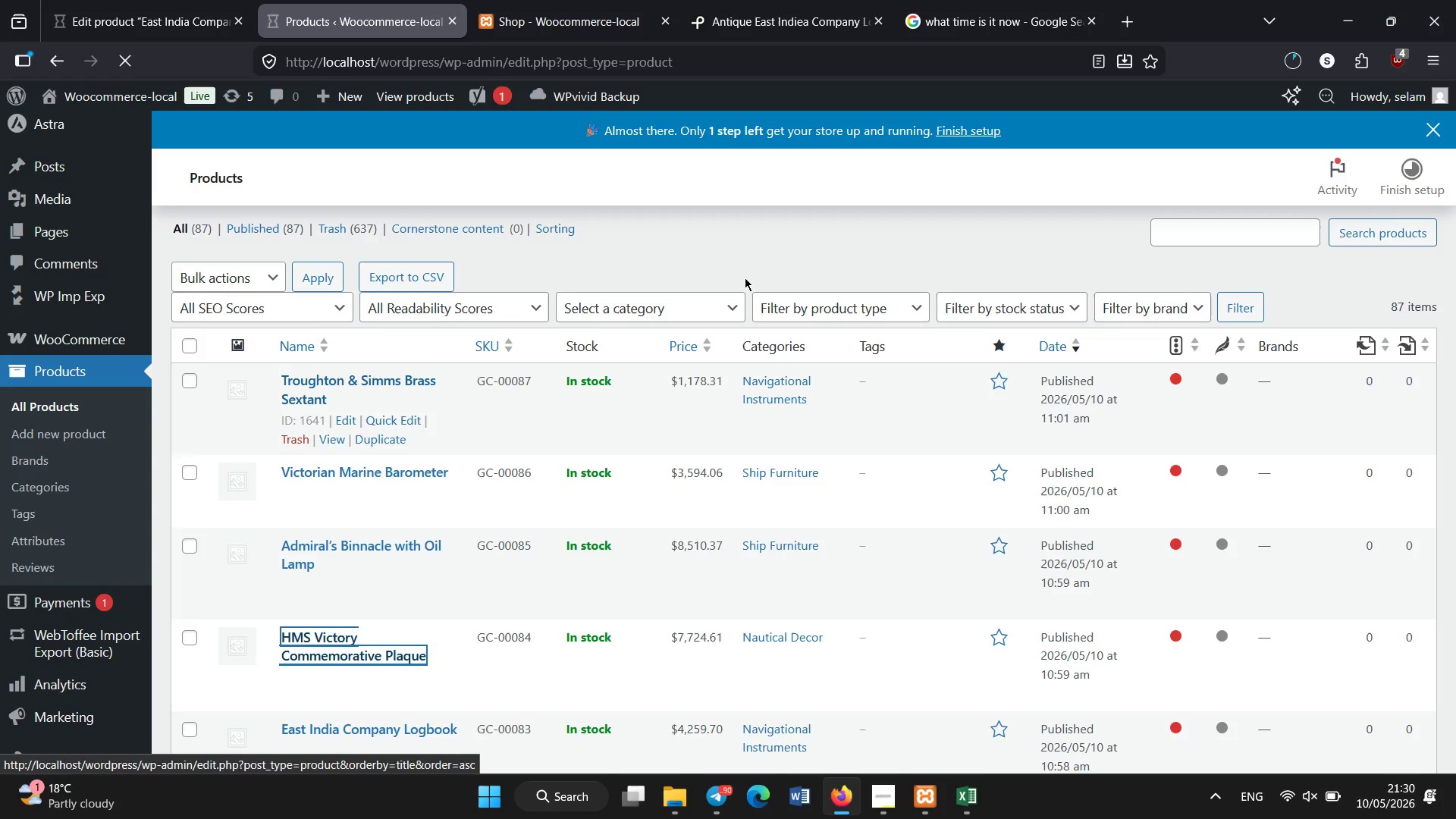 
left_click([877, 783])